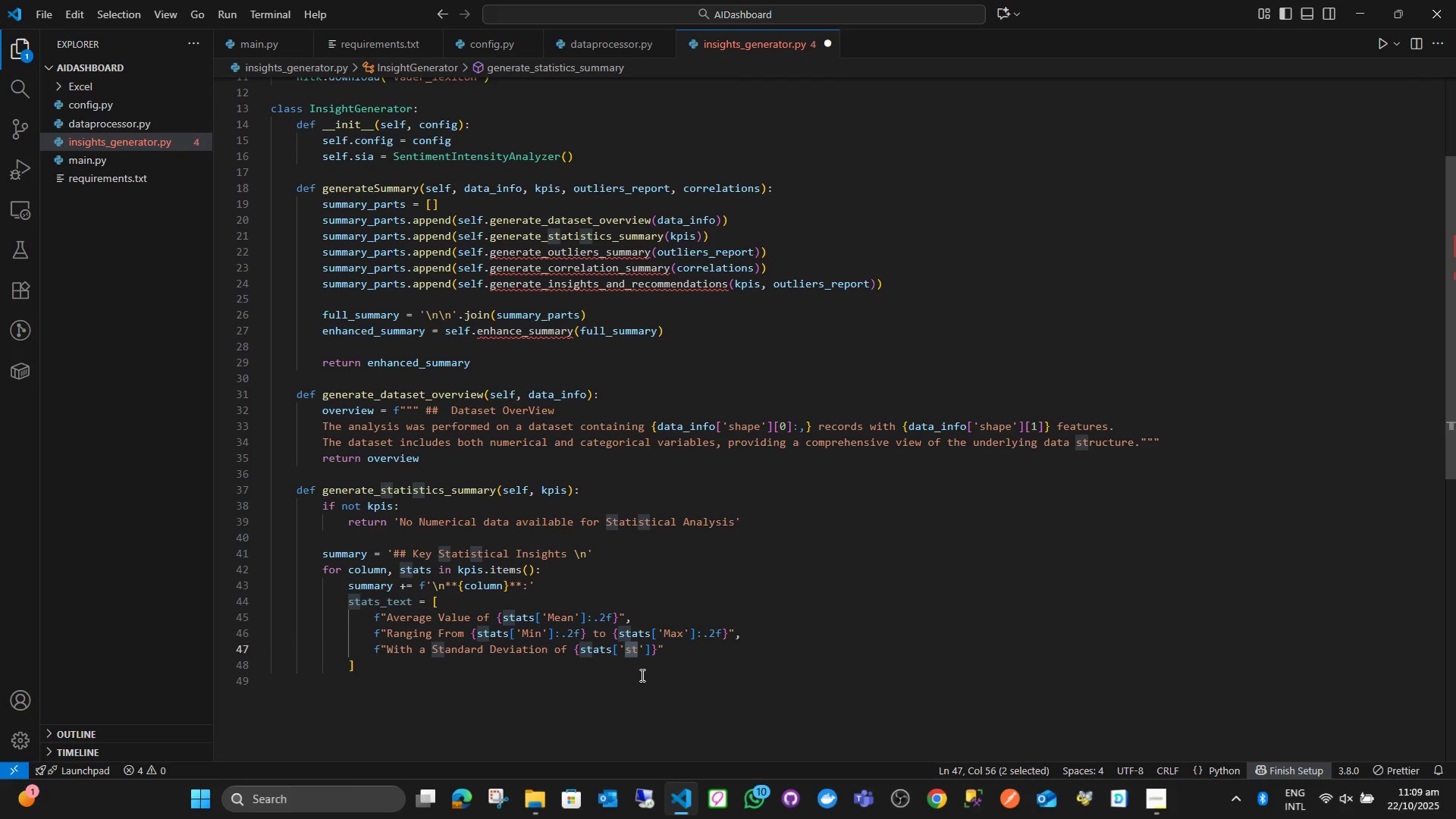 
key(Control+ControlLeft)
 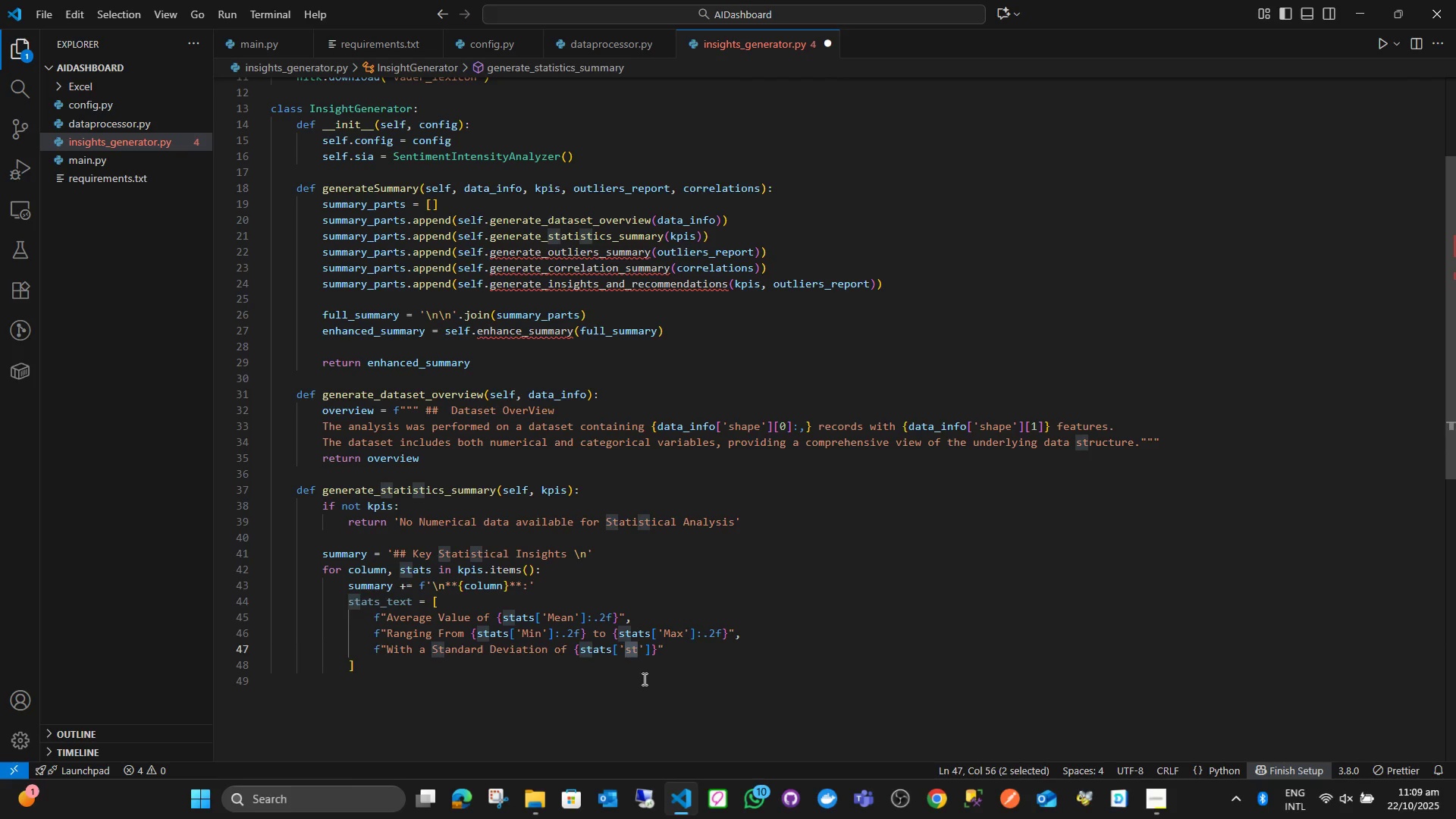 
key(Control+V)
 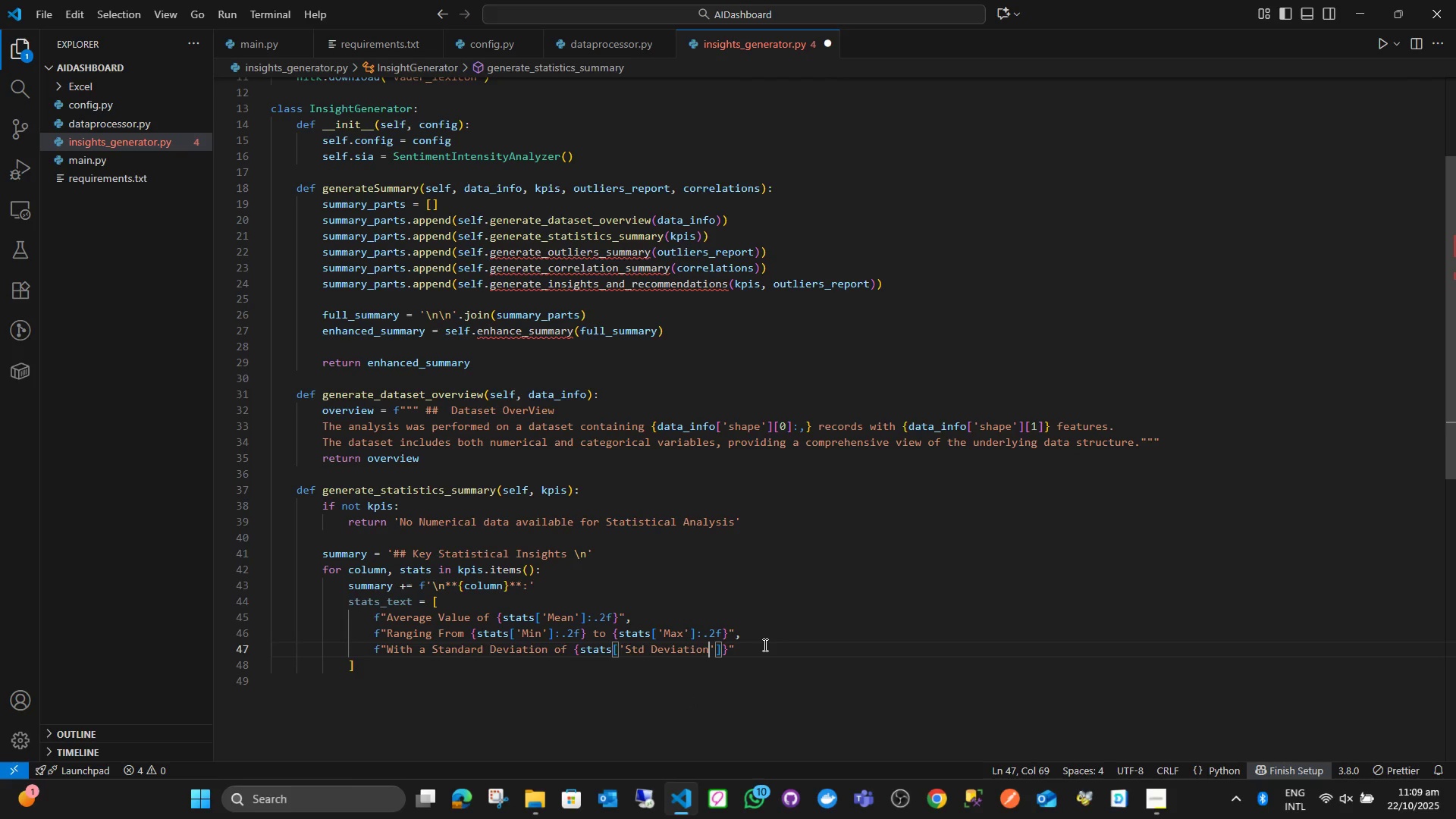 
key(ArrowRight)
 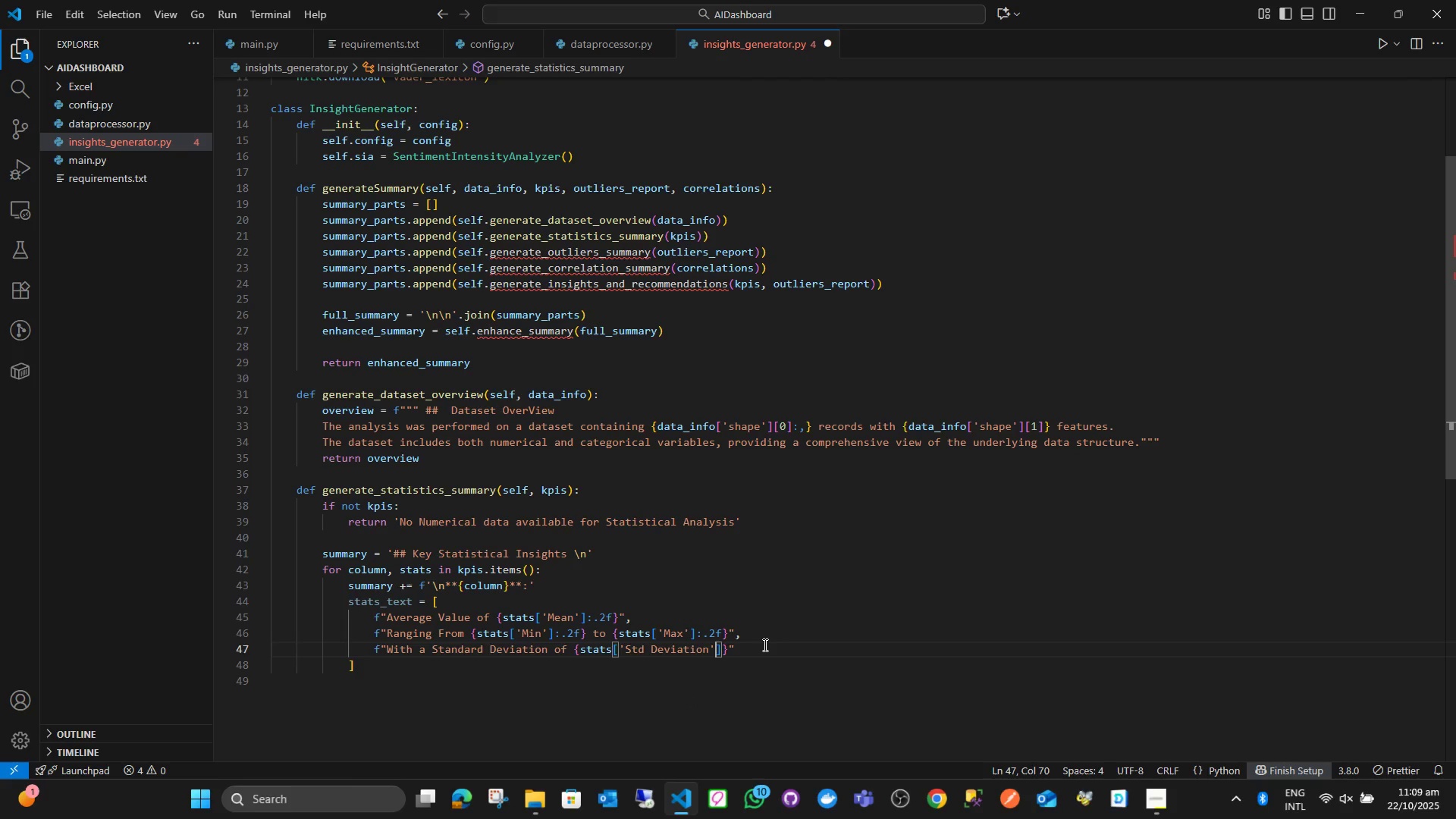 
key(ArrowRight)
 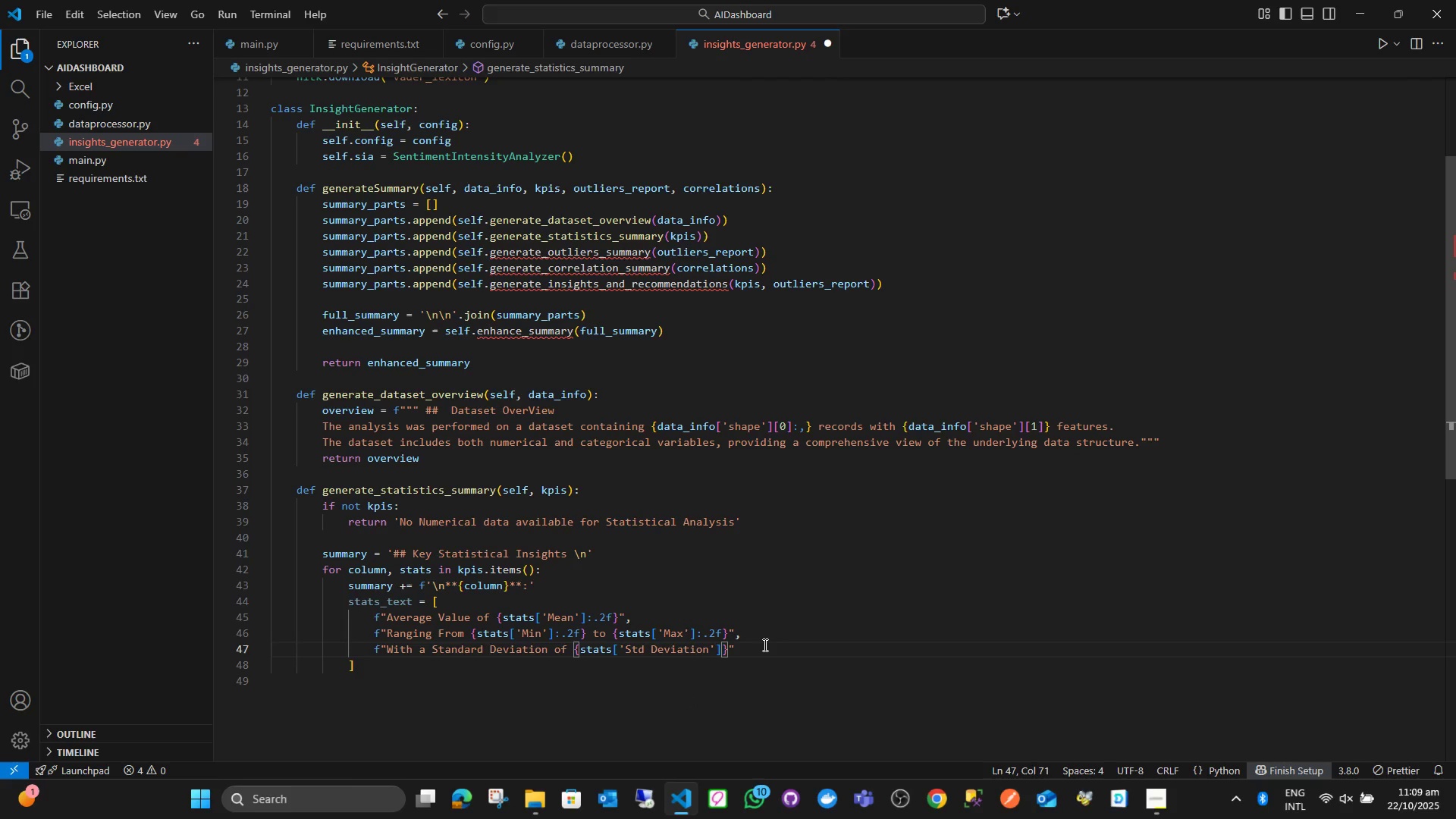 
type(:.2f)
 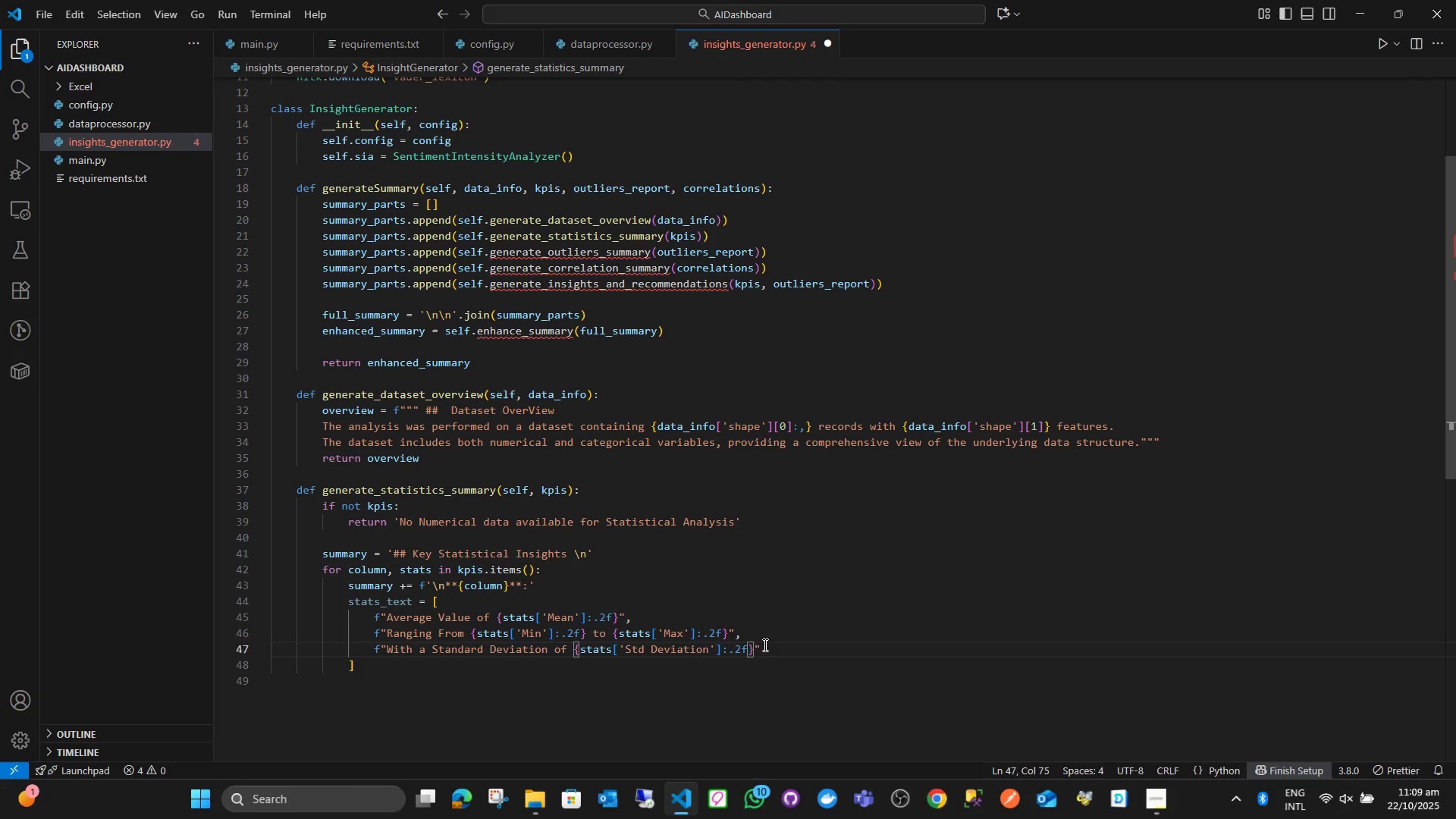 
key(ArrowRight)
 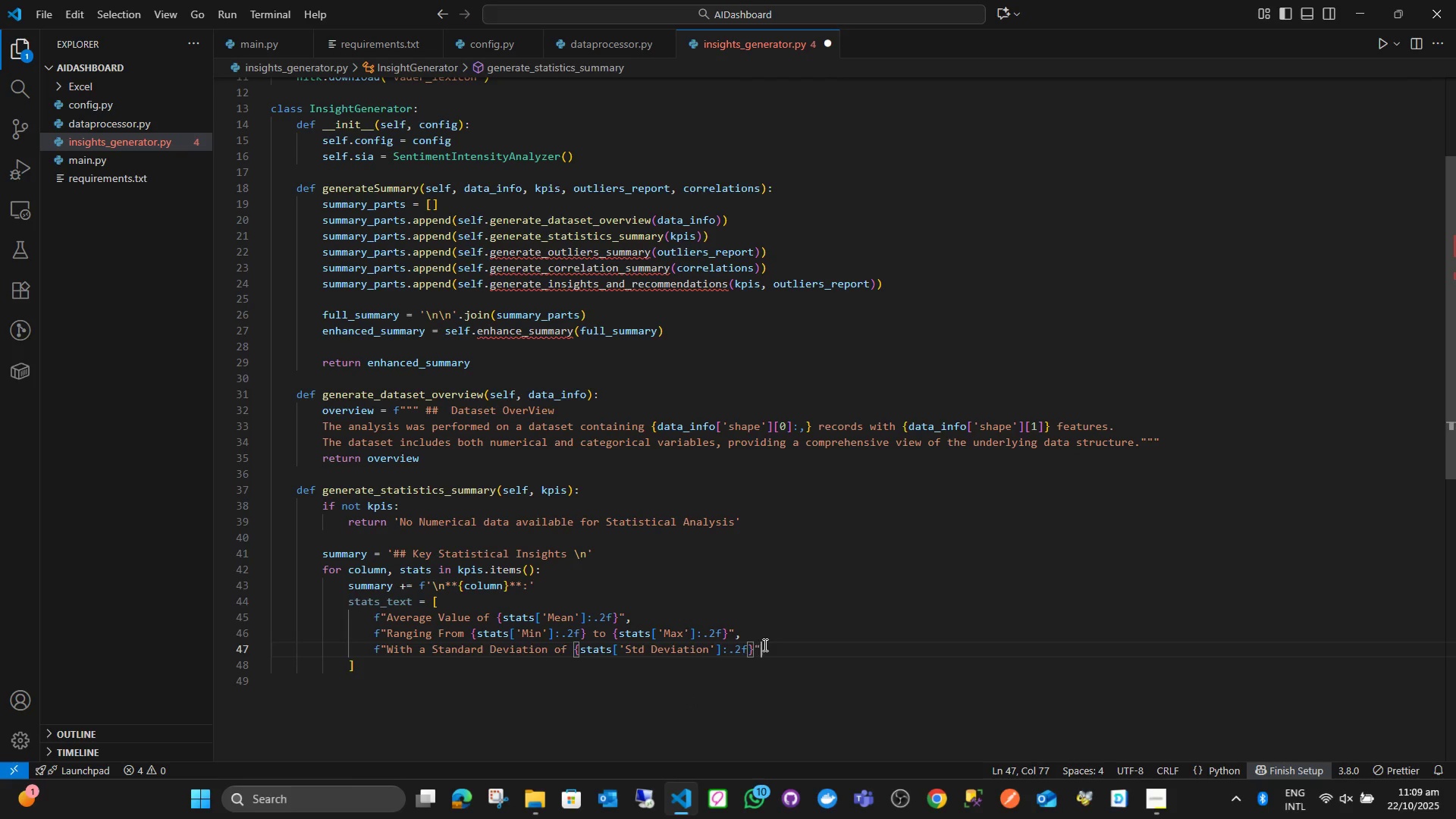 
key(ArrowRight)
 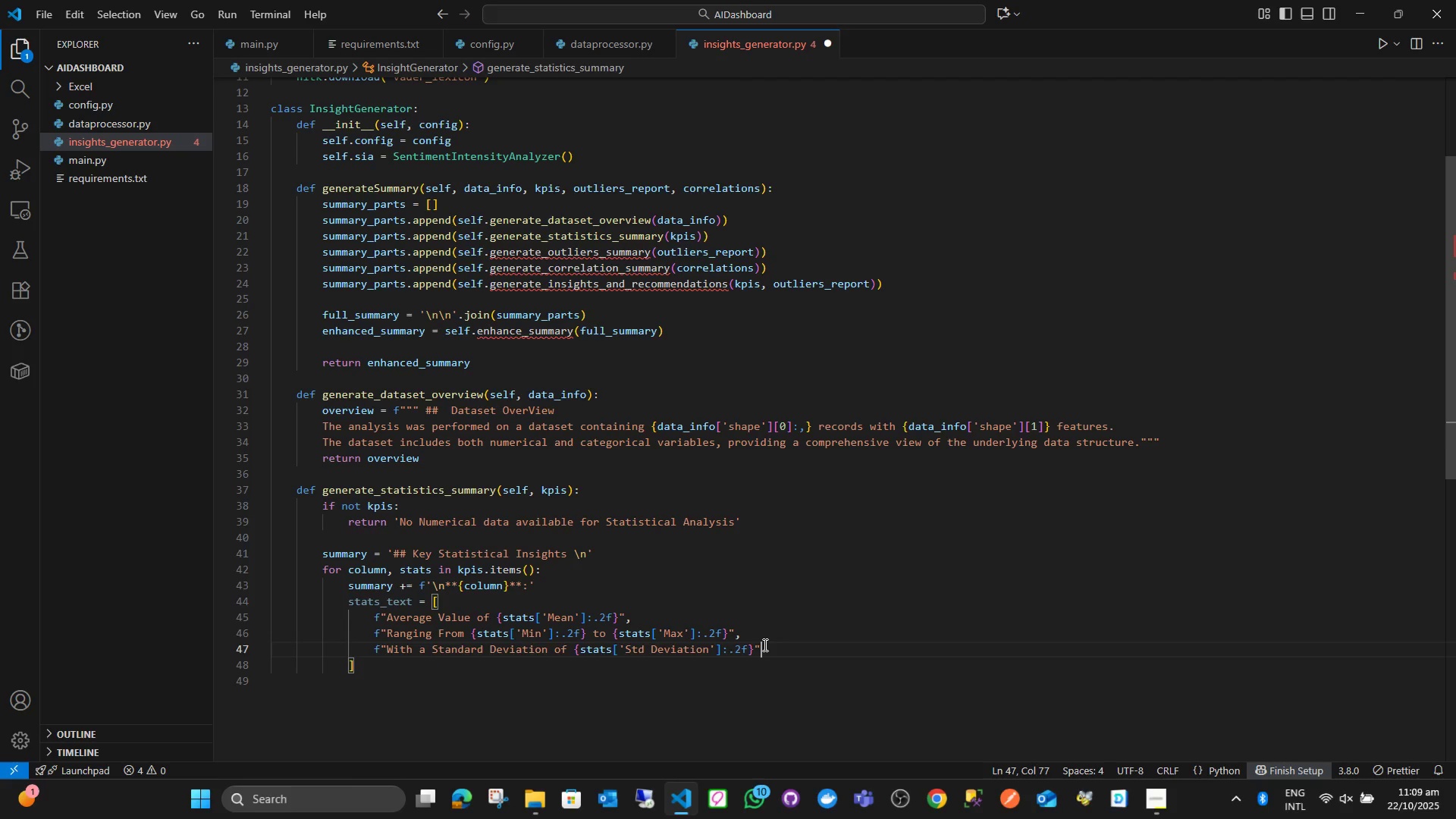 
key(ArrowDown)
 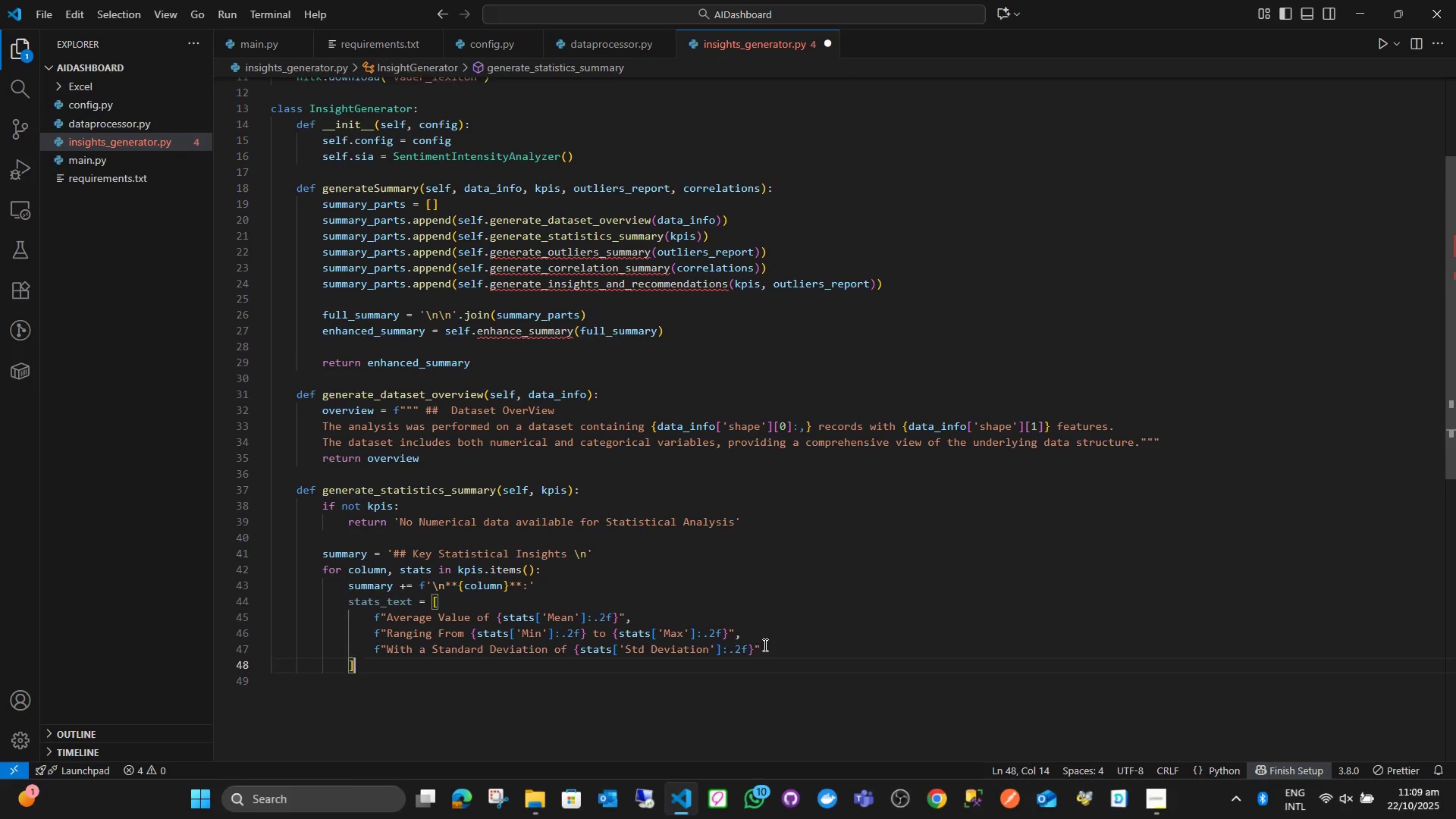 
key(Enter)
 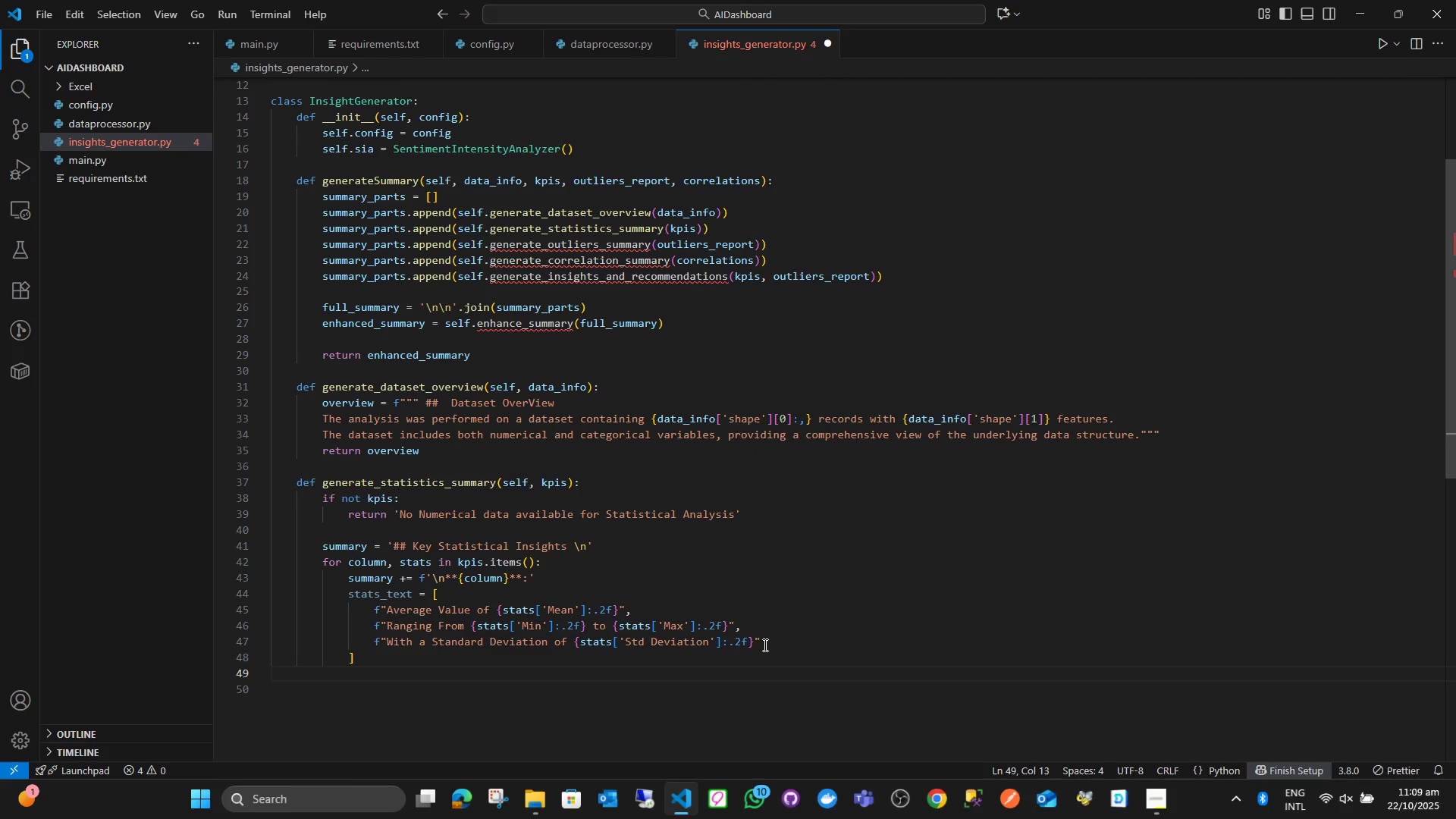 
type(su)
 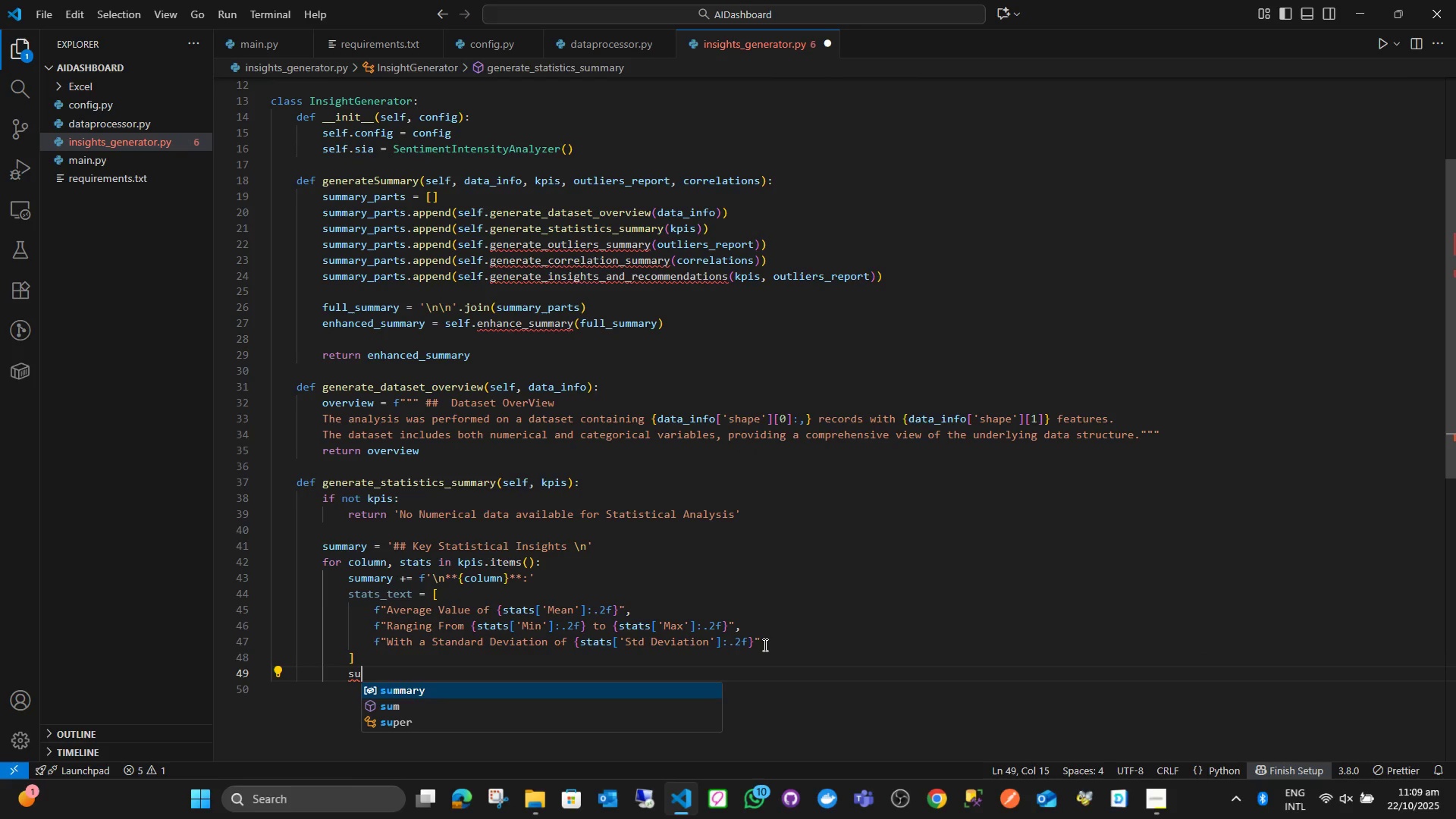 
key(Enter)
 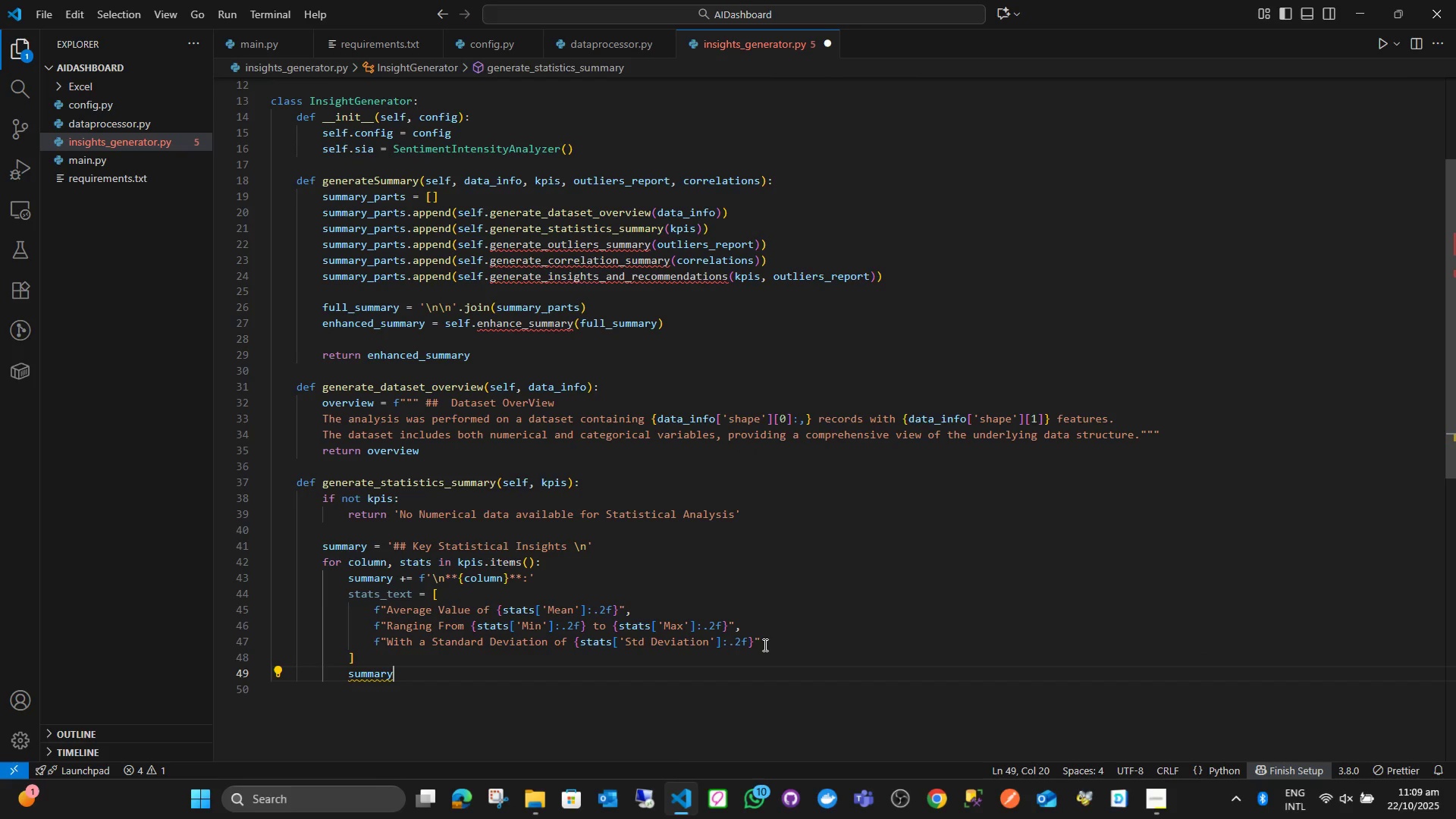 
key(Space)
 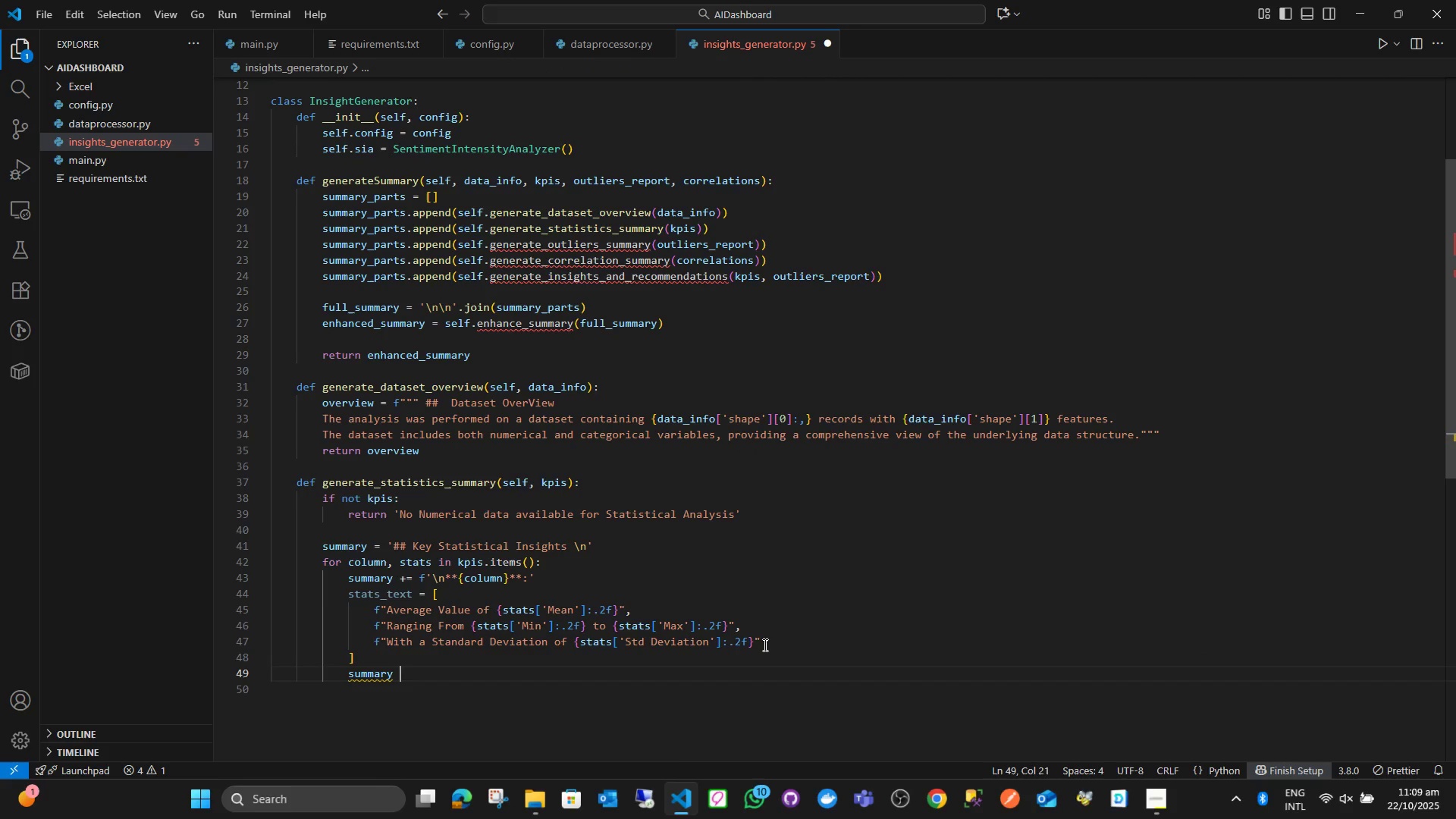 
key(Shift+ShiftLeft)
 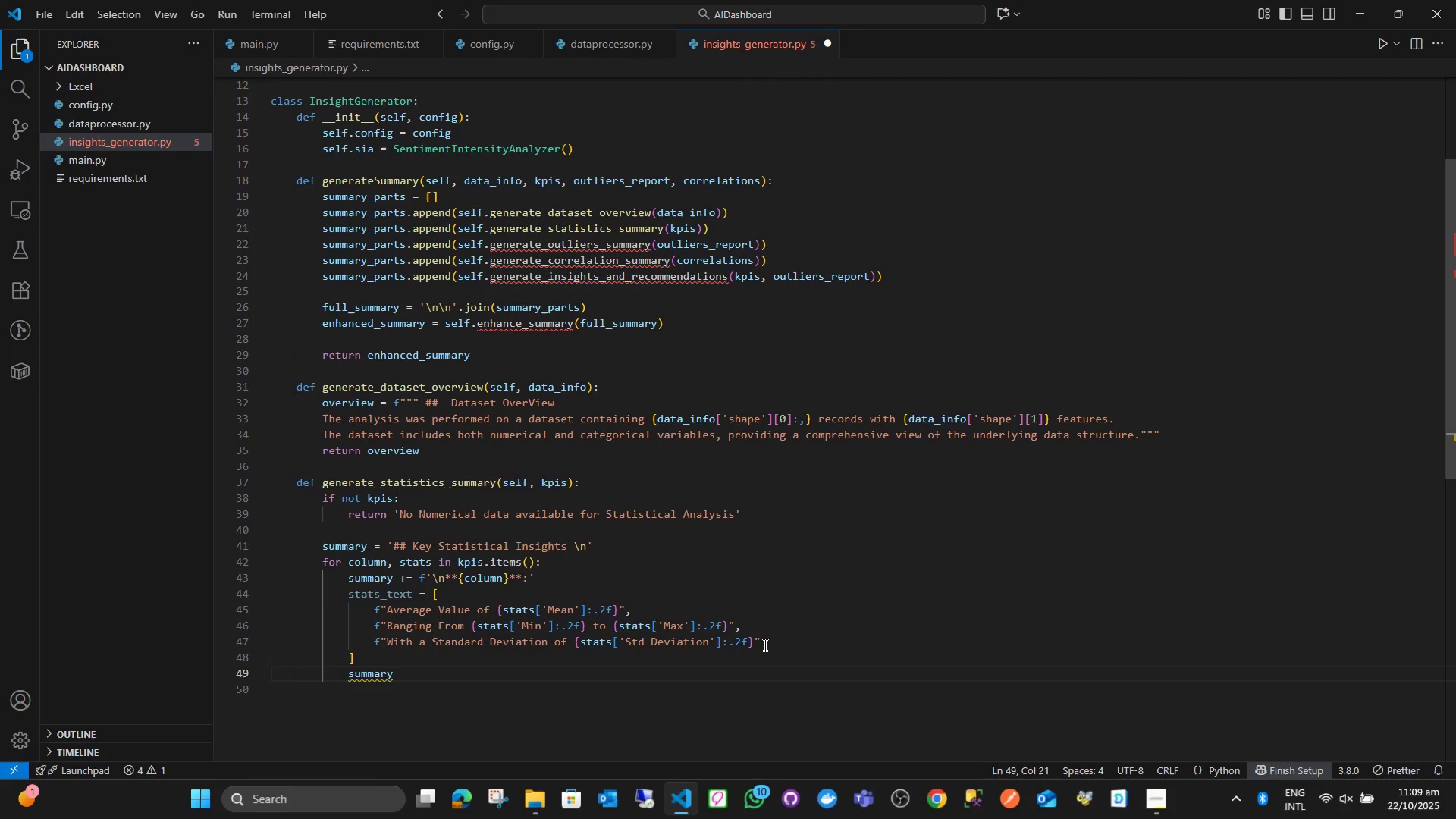 
key(Shift+Equal)
 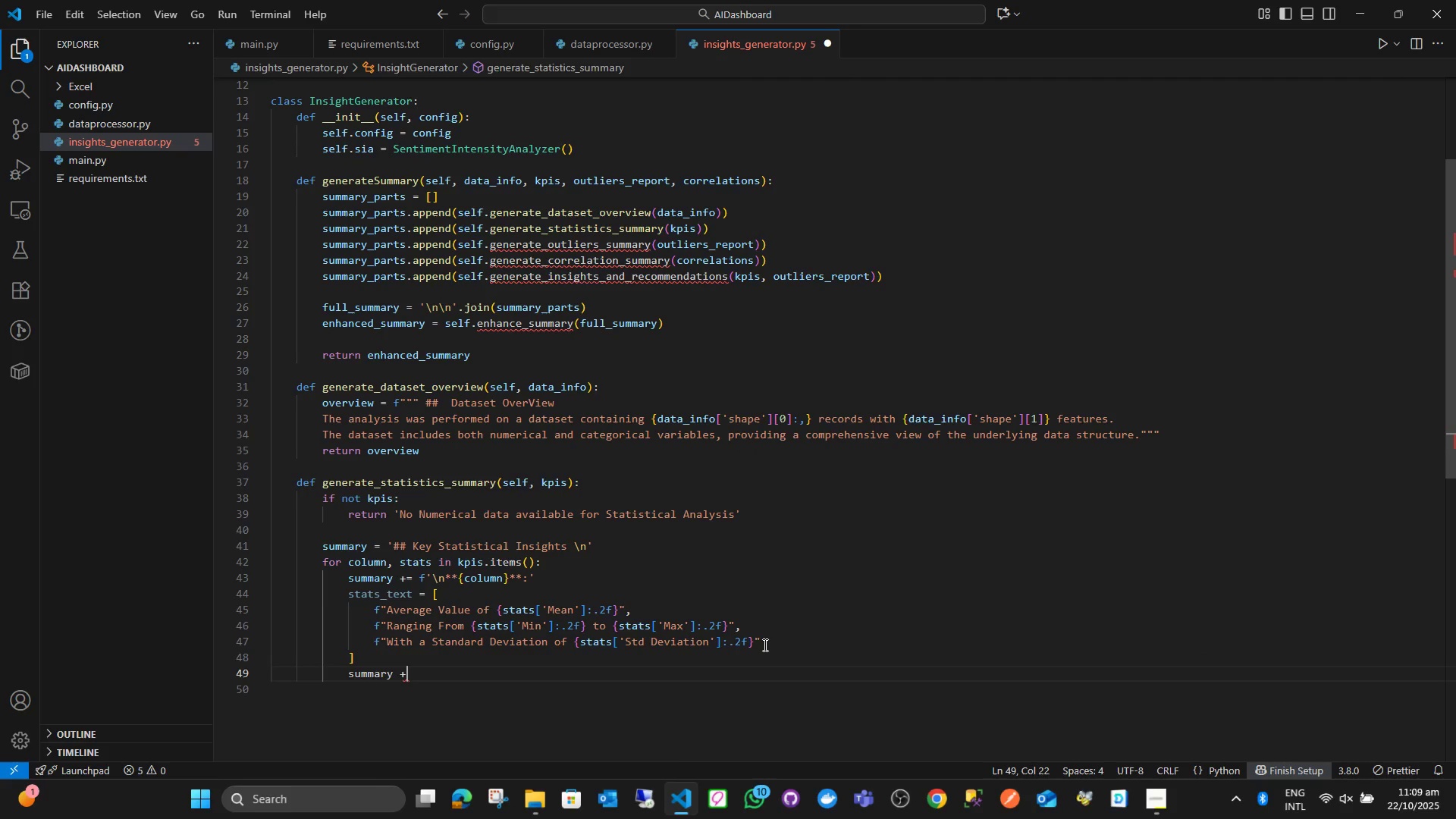 
key(Equal)
 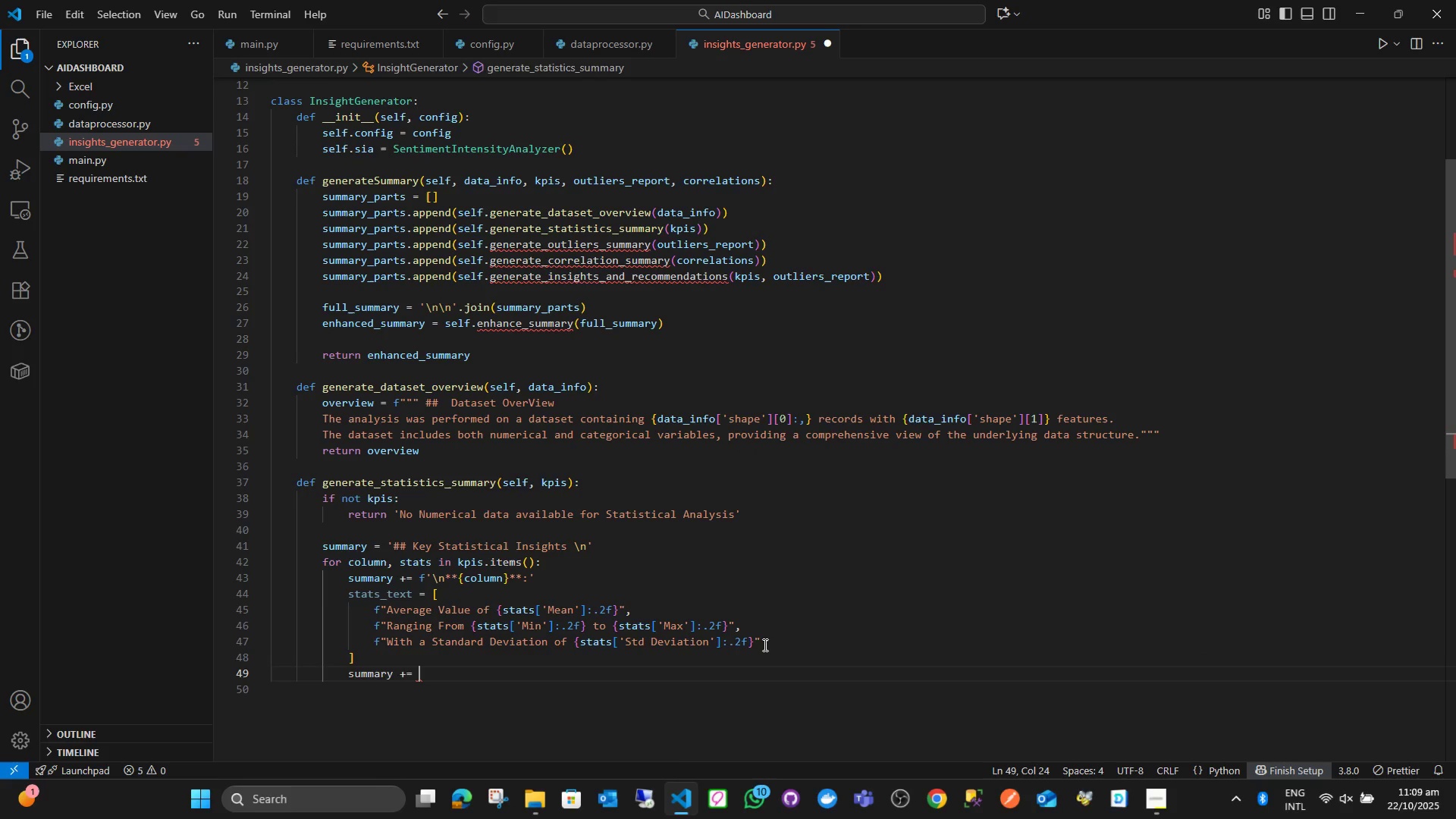 
key(Space)
 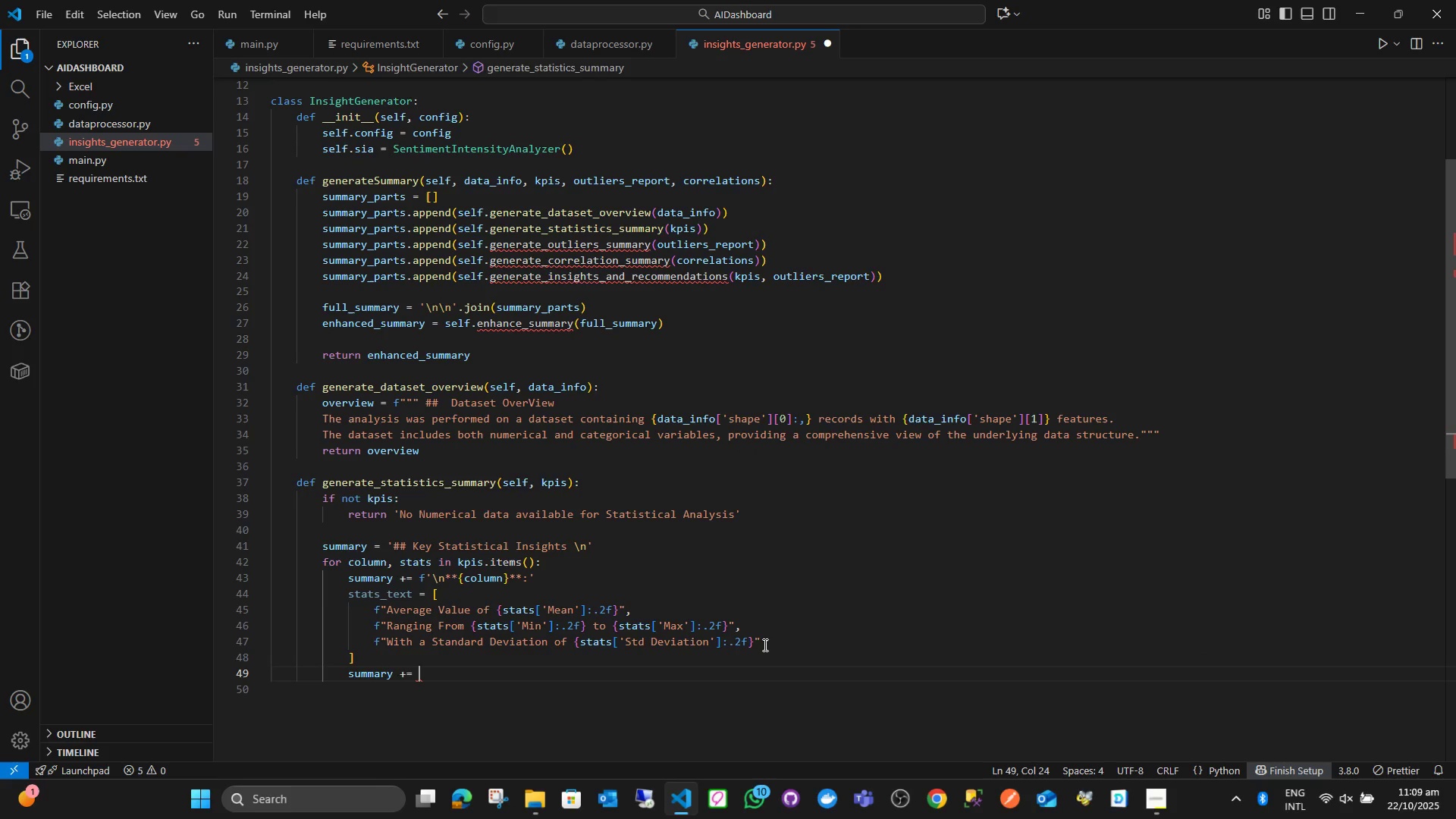 
key(Quote)
 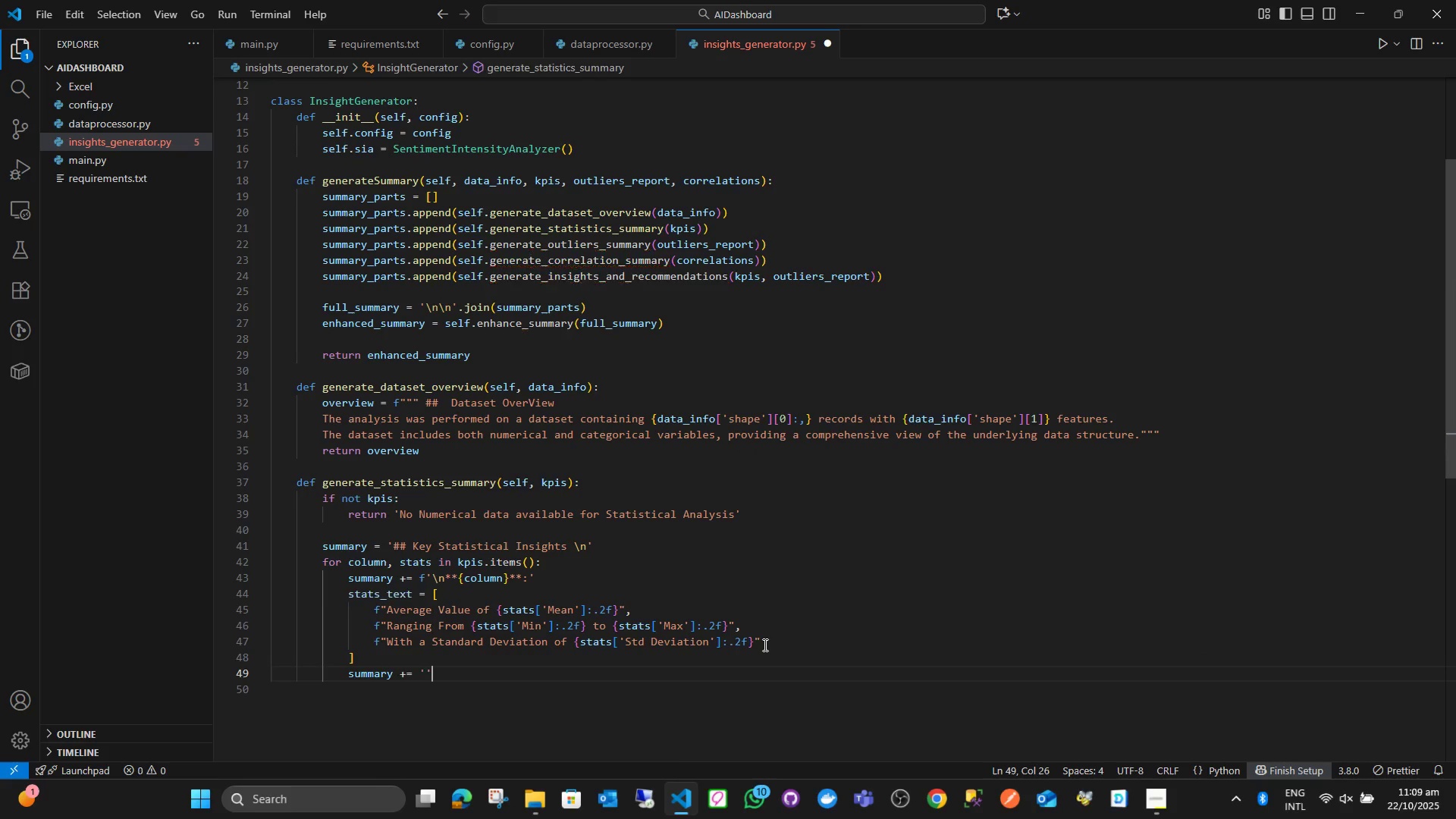 
key(Quote)
 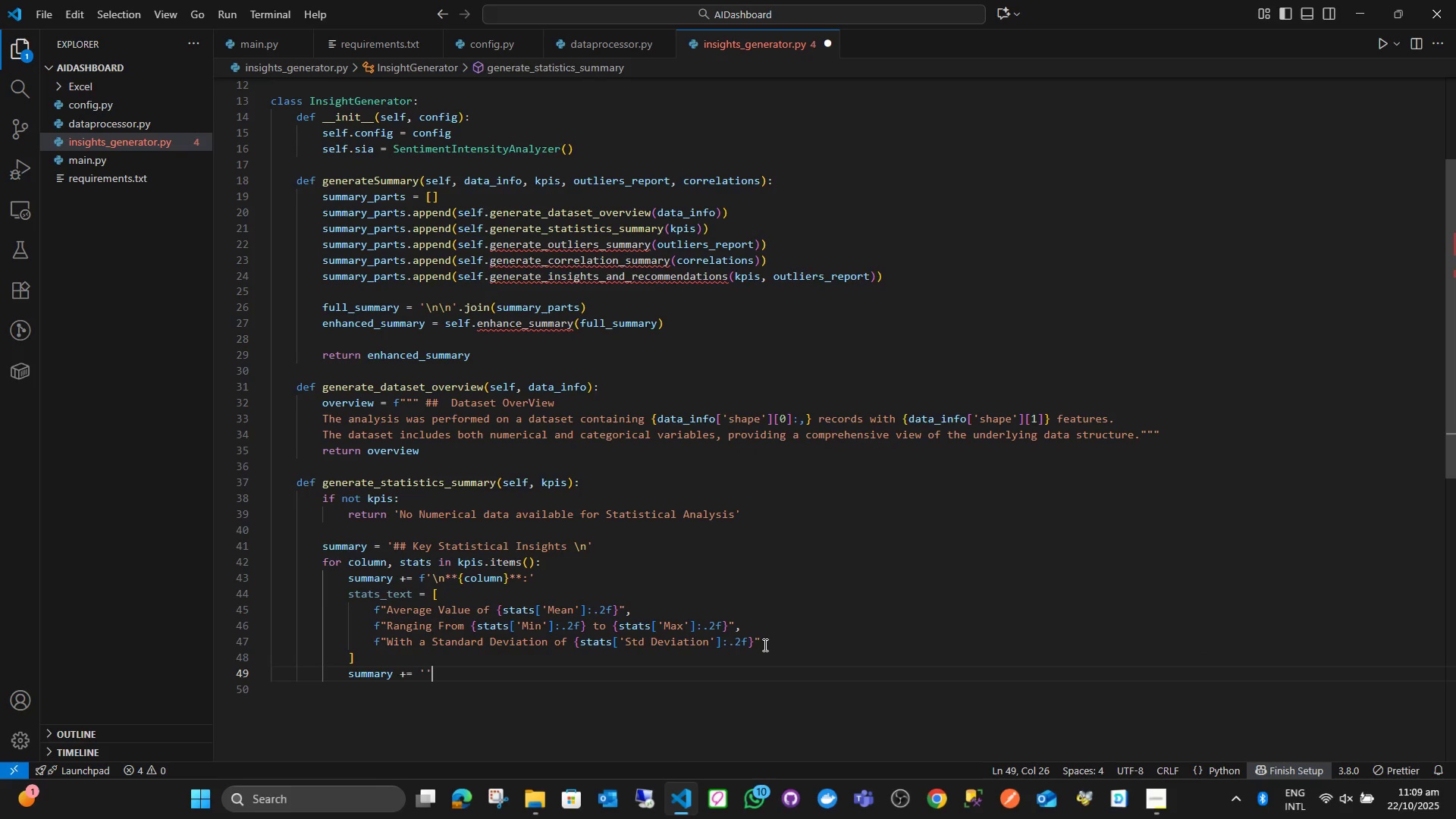 
key(ArrowLeft)
 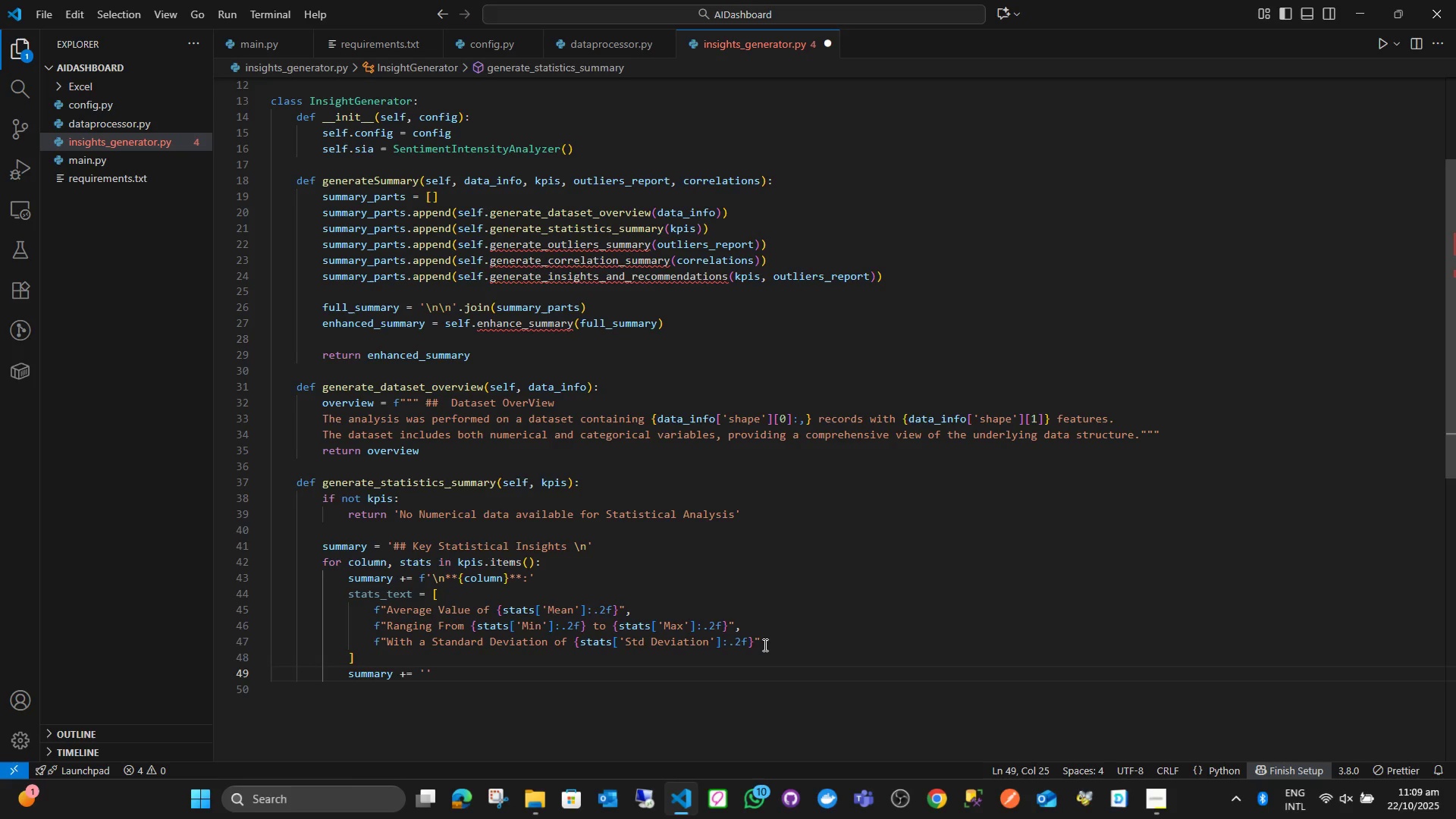 
key(Comma)
 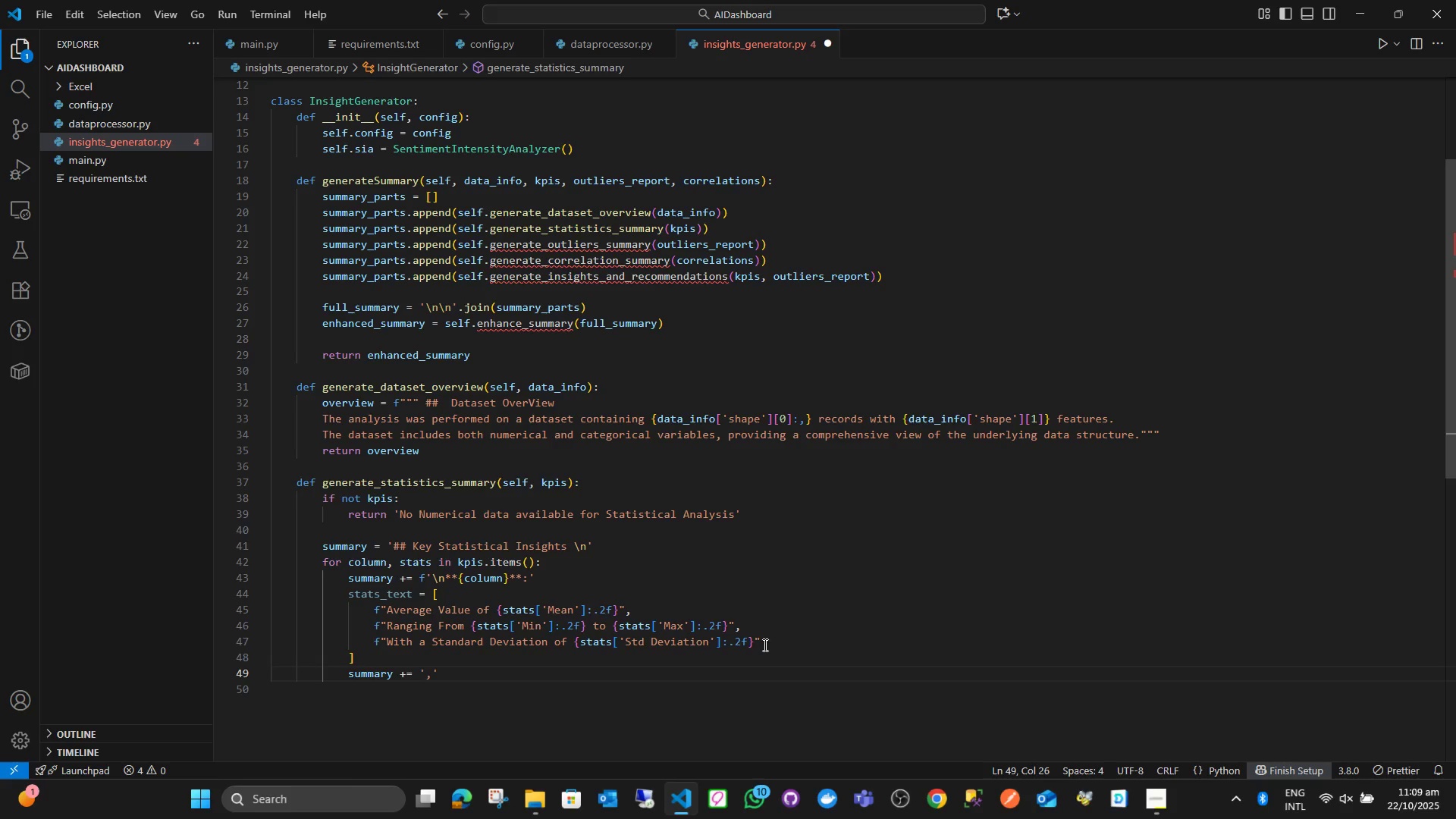 
key(Space)
 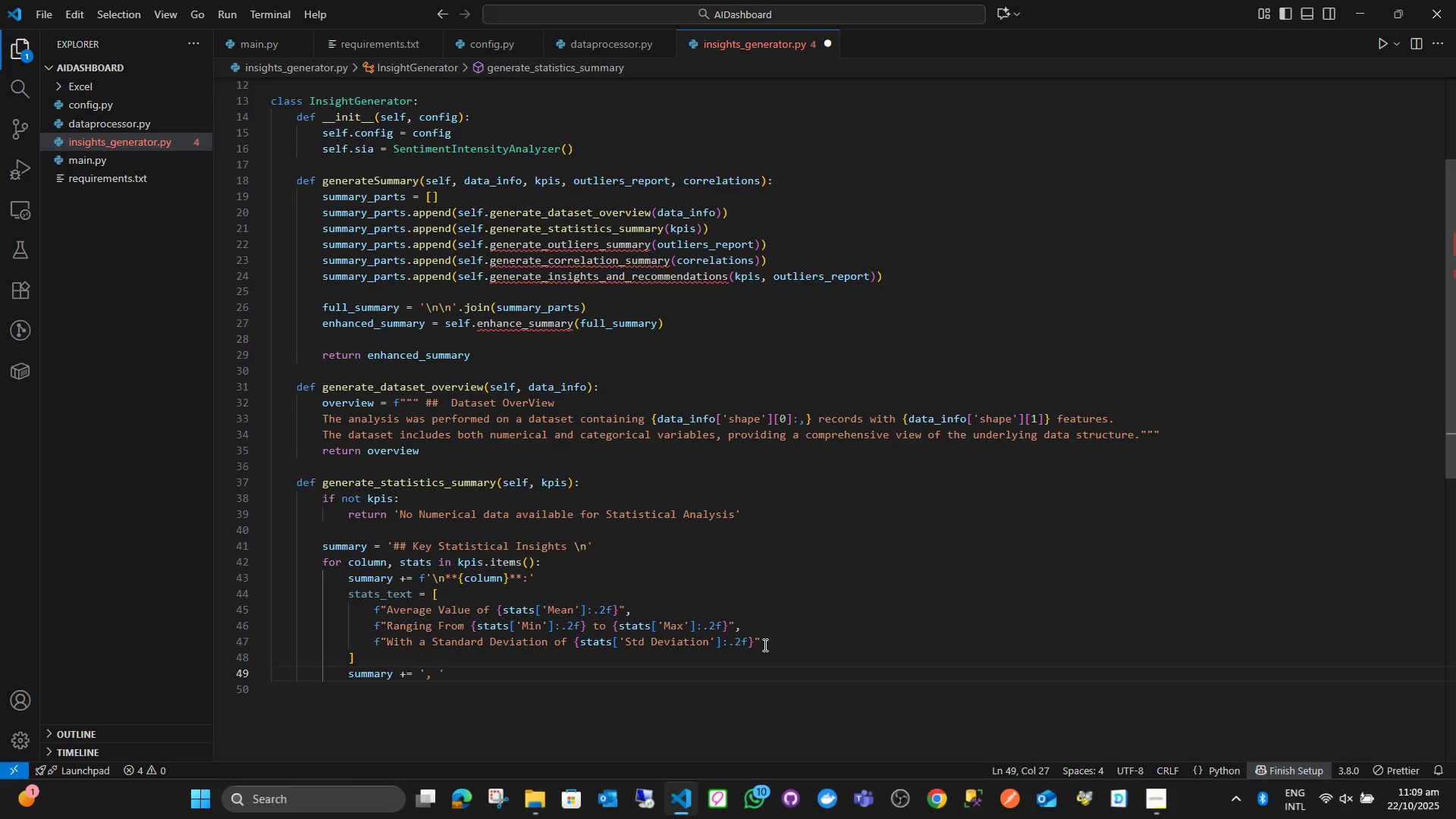 
key(ArrowRight)
 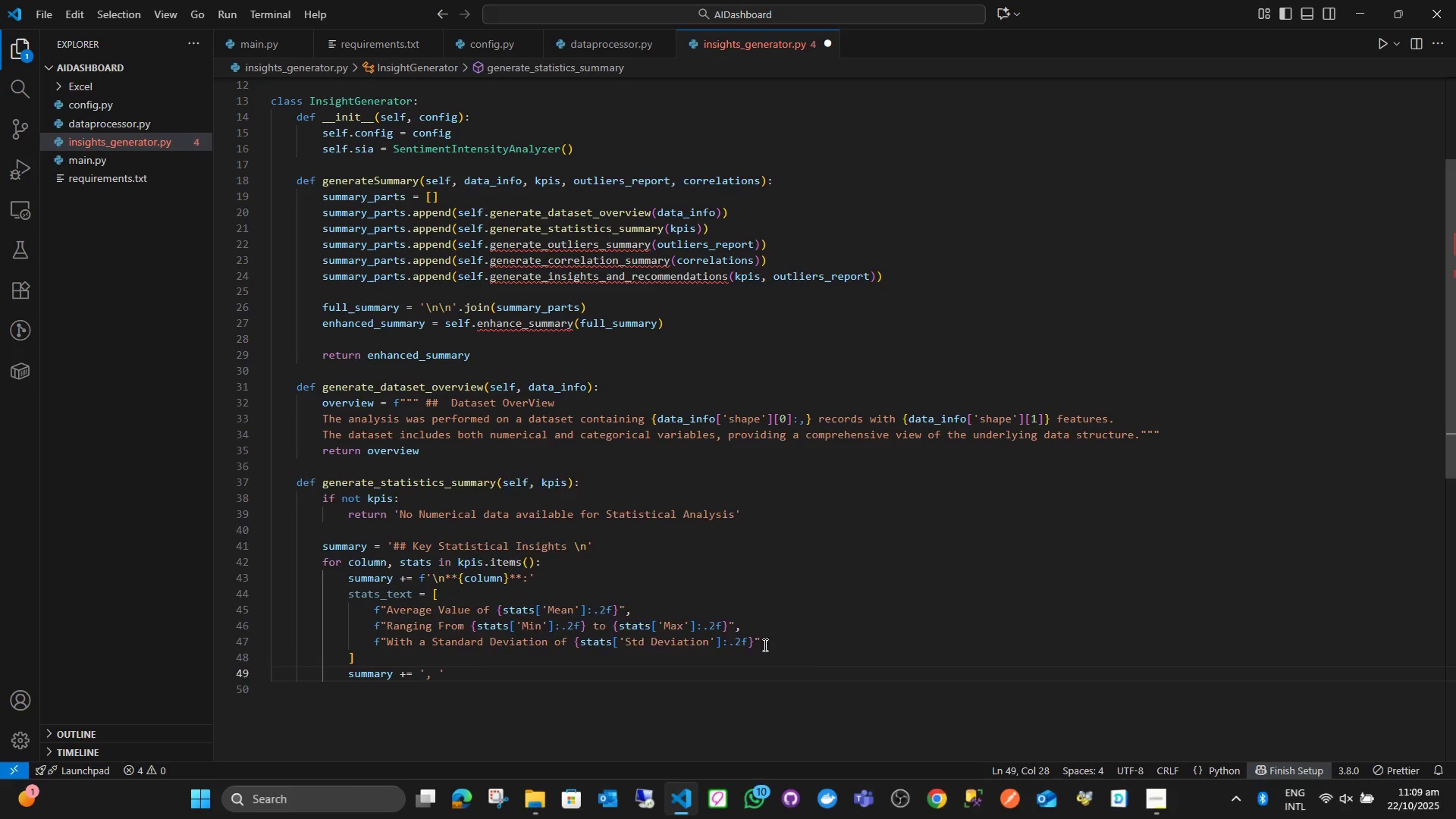 
type(.join(st)
 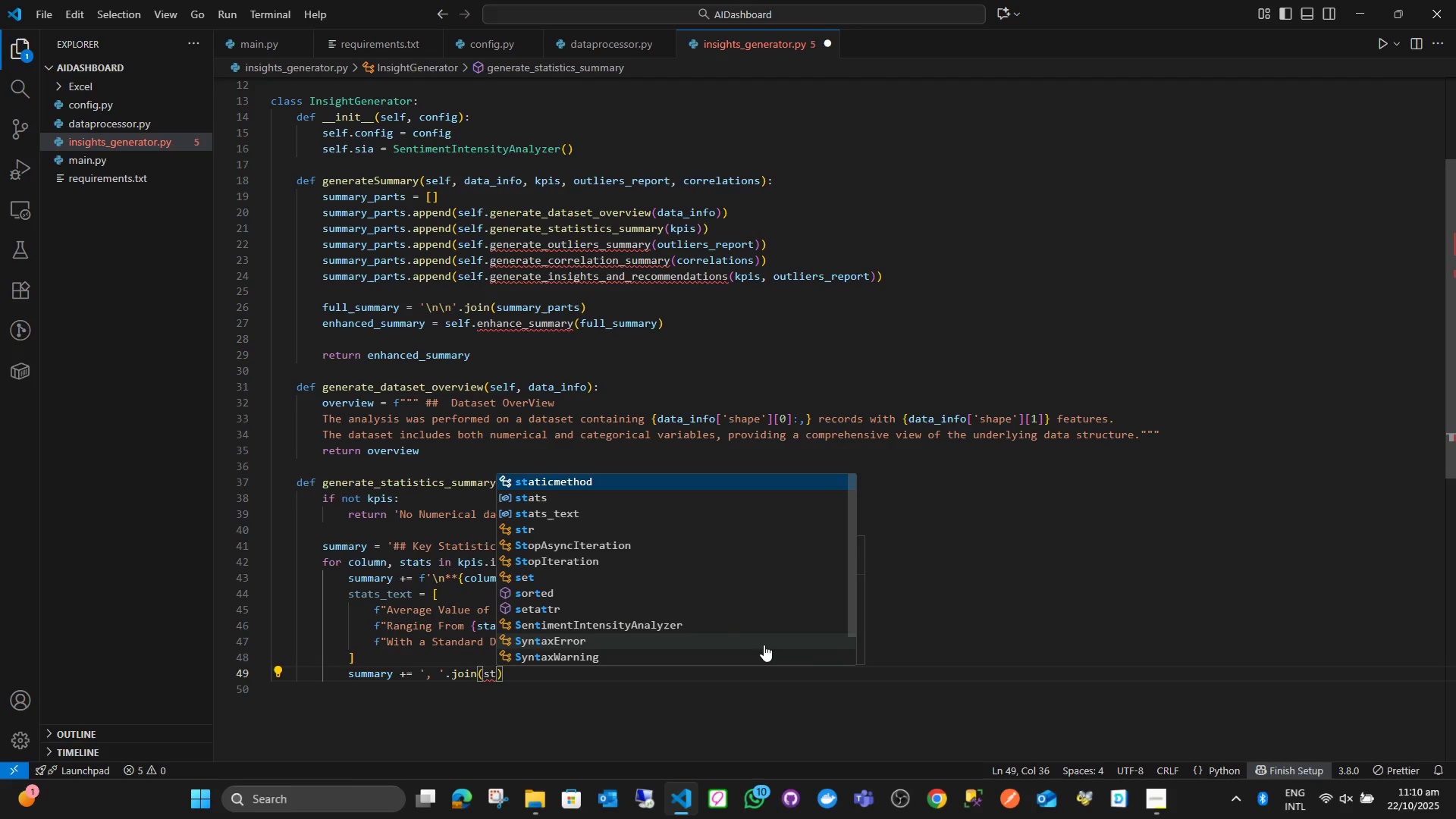 
key(ArrowDown)
 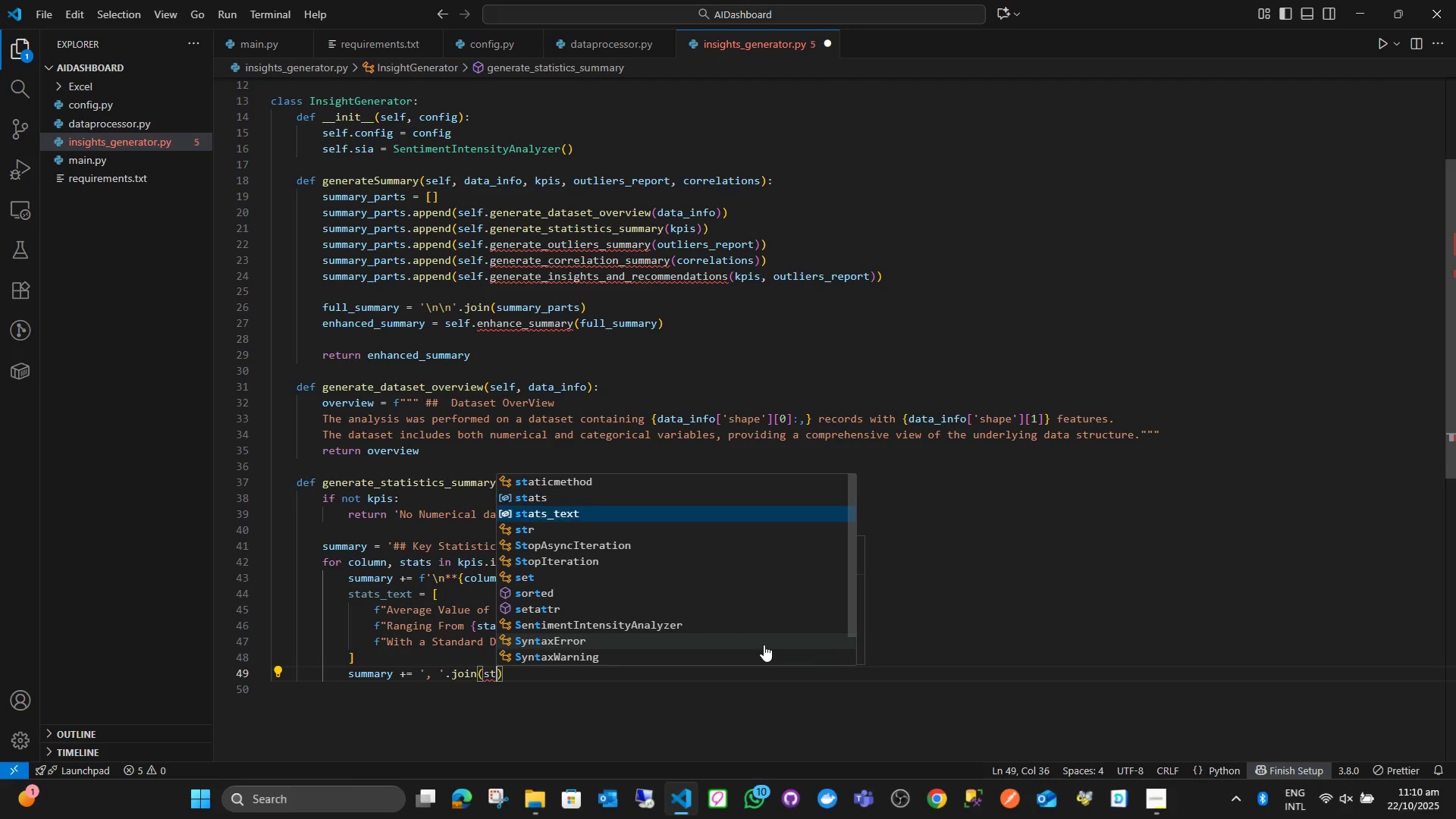 
key(ArrowDown)
 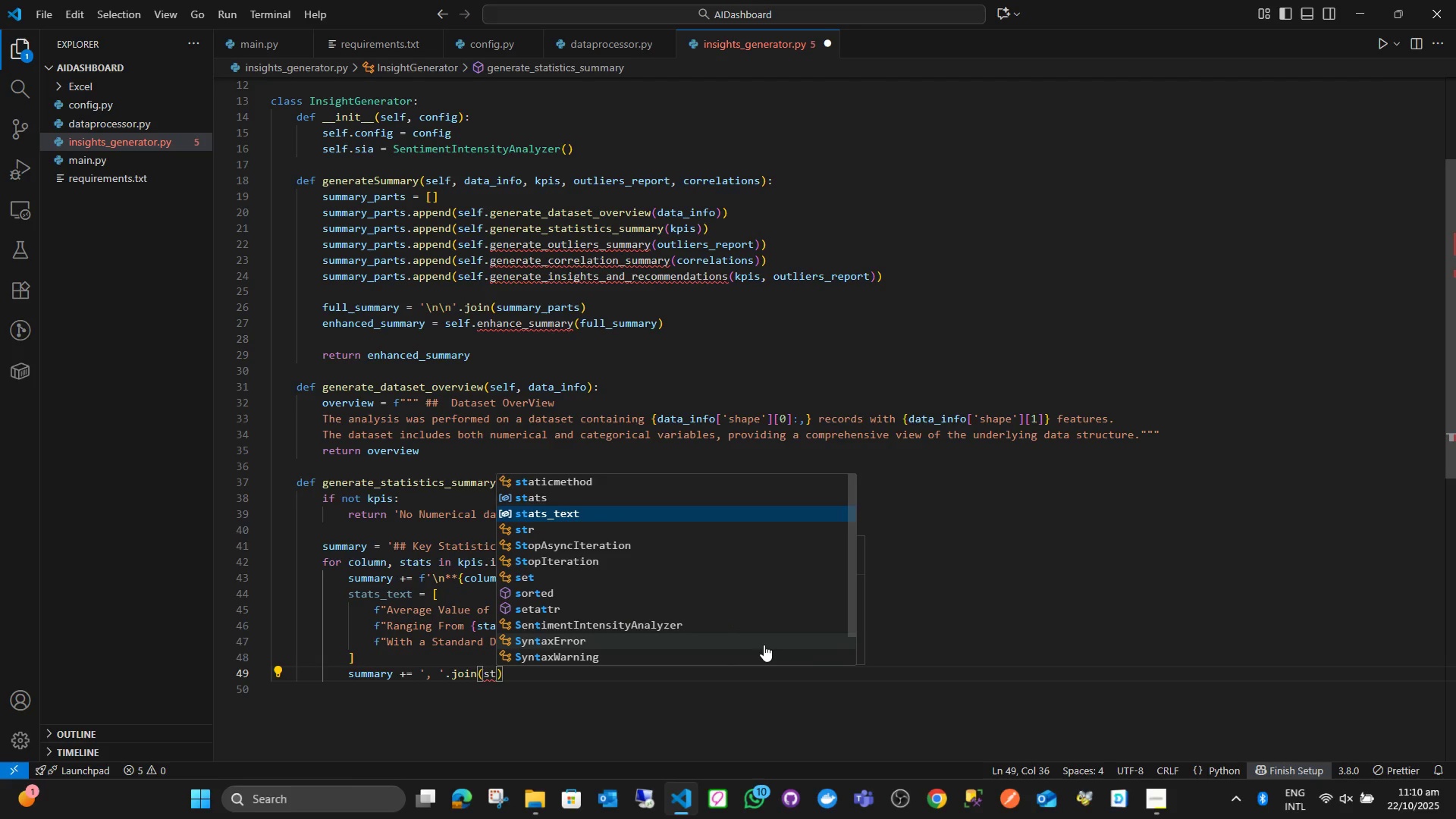 
key(Enter)
 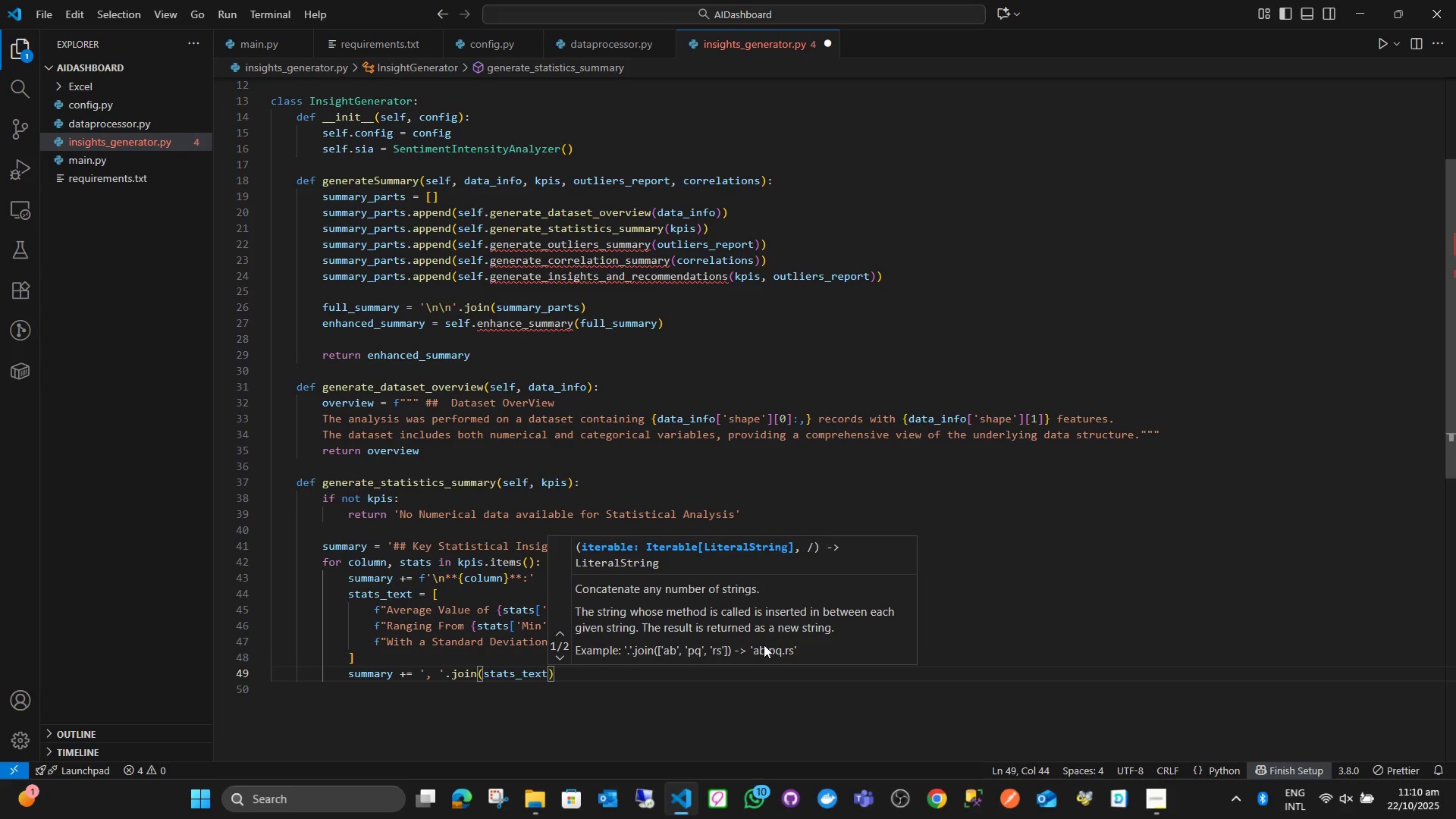 
key(ArrowRight)
 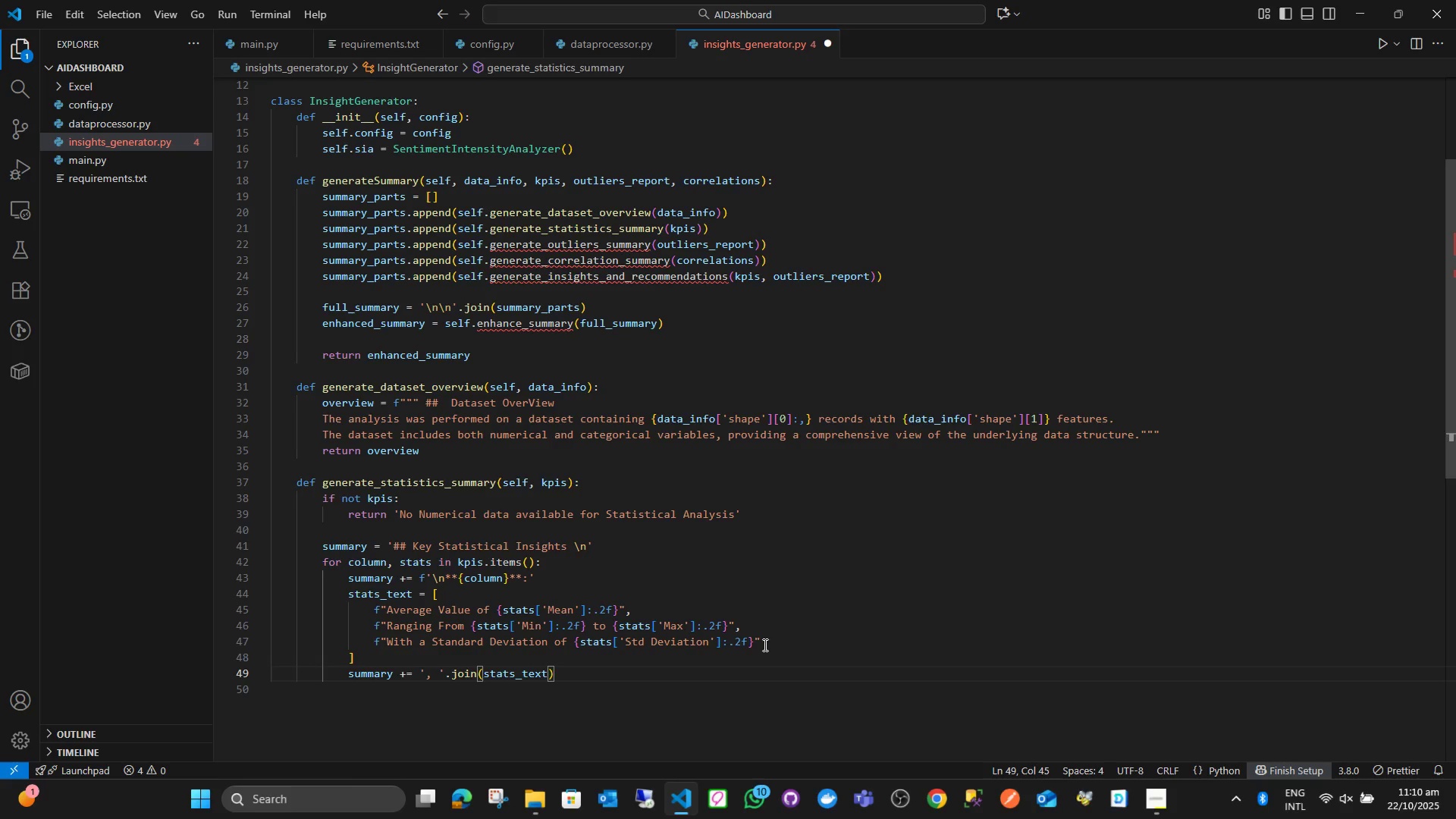 
key(Shift+Equal)
 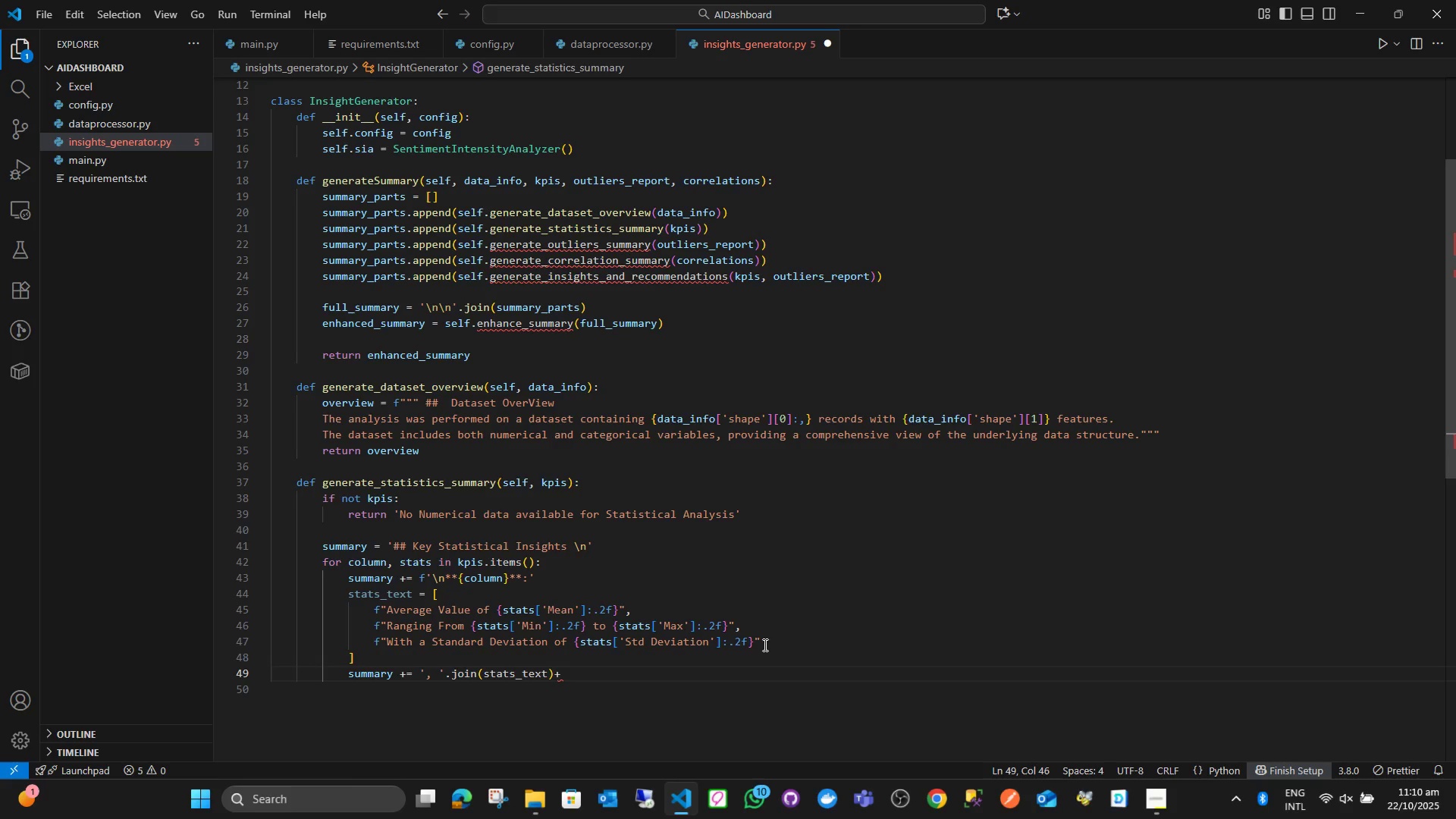 
key(Space)
 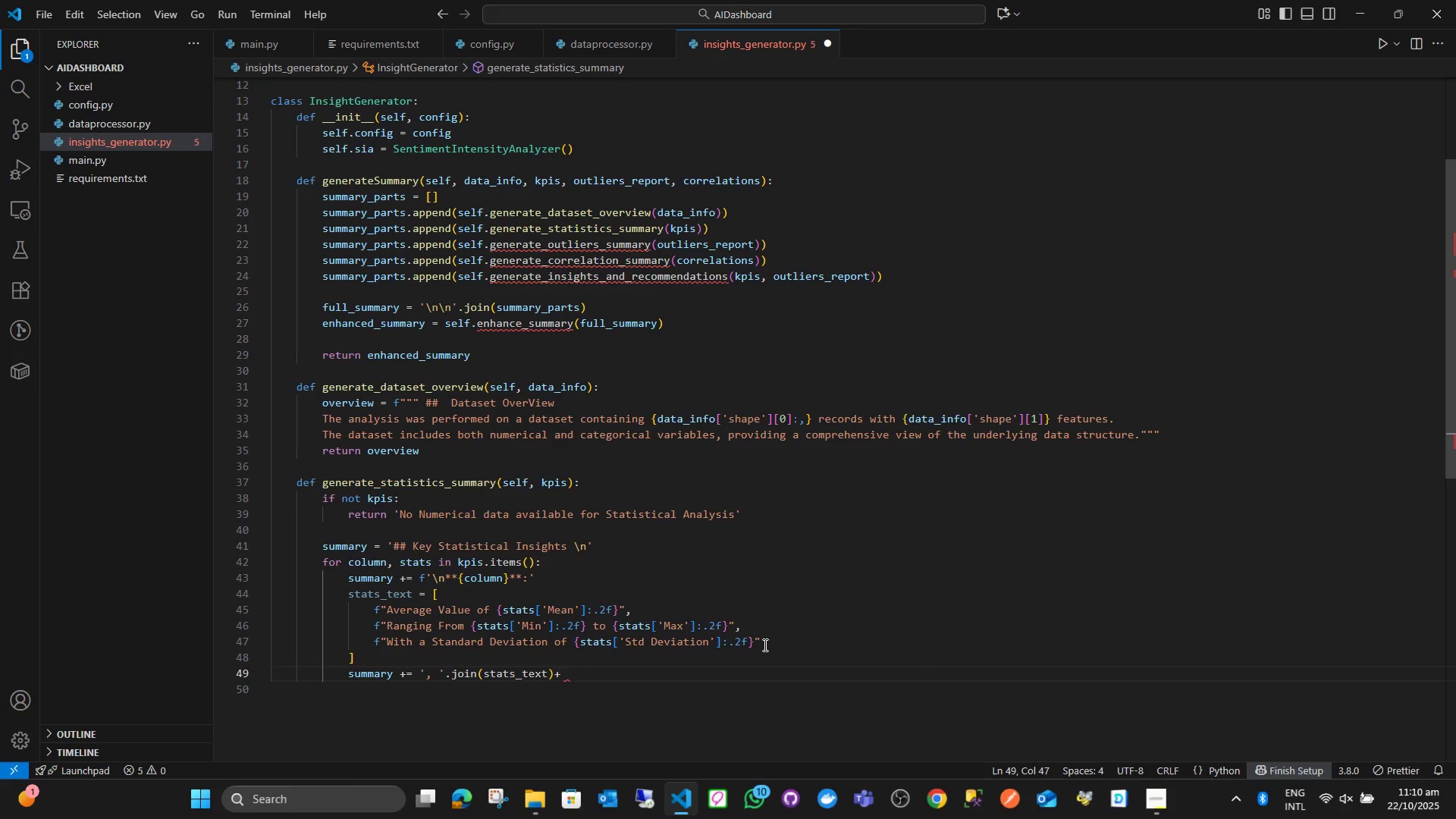 
key(Quote)
 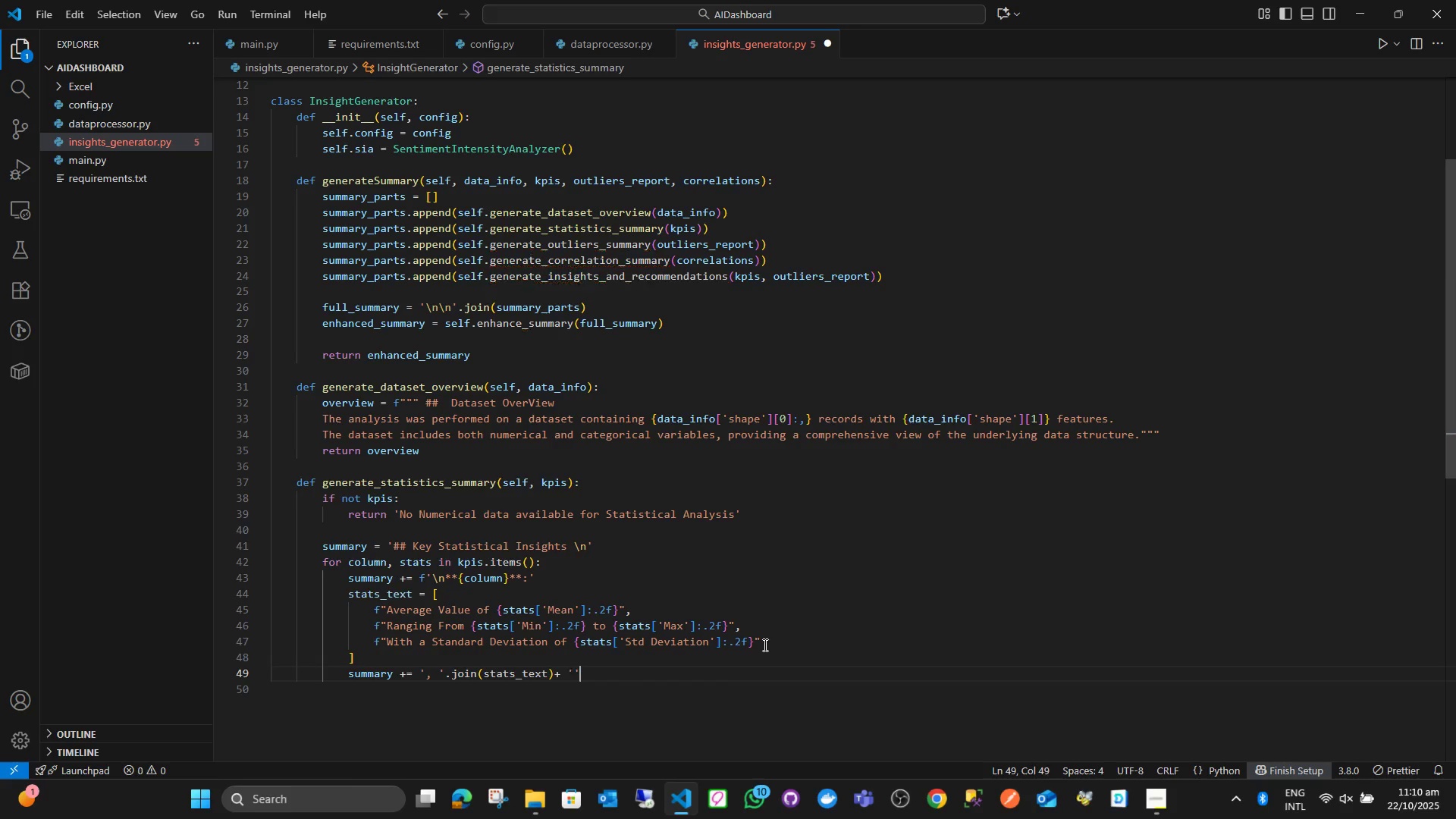 
key(Quote)
 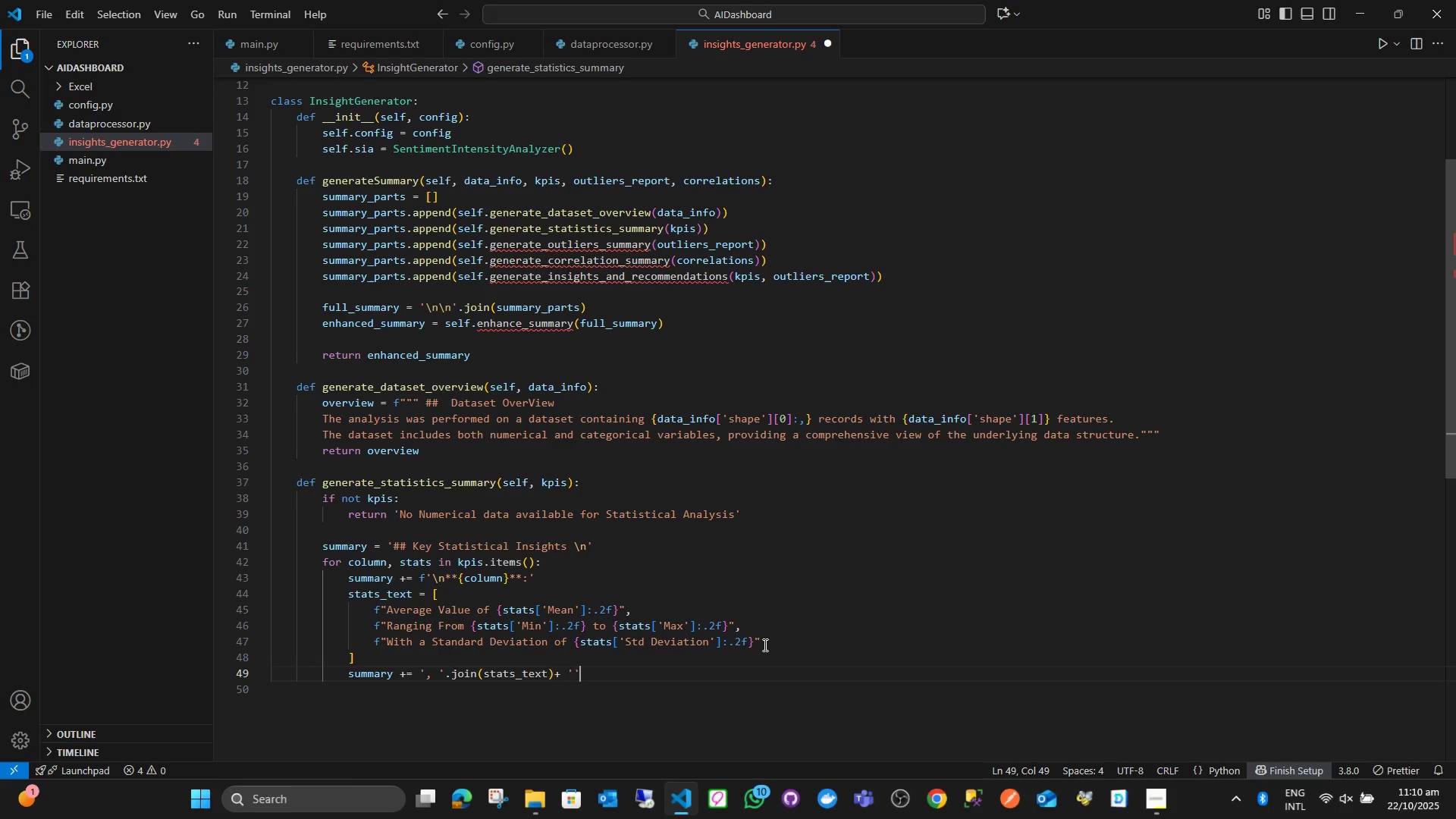 
key(ArrowLeft)
 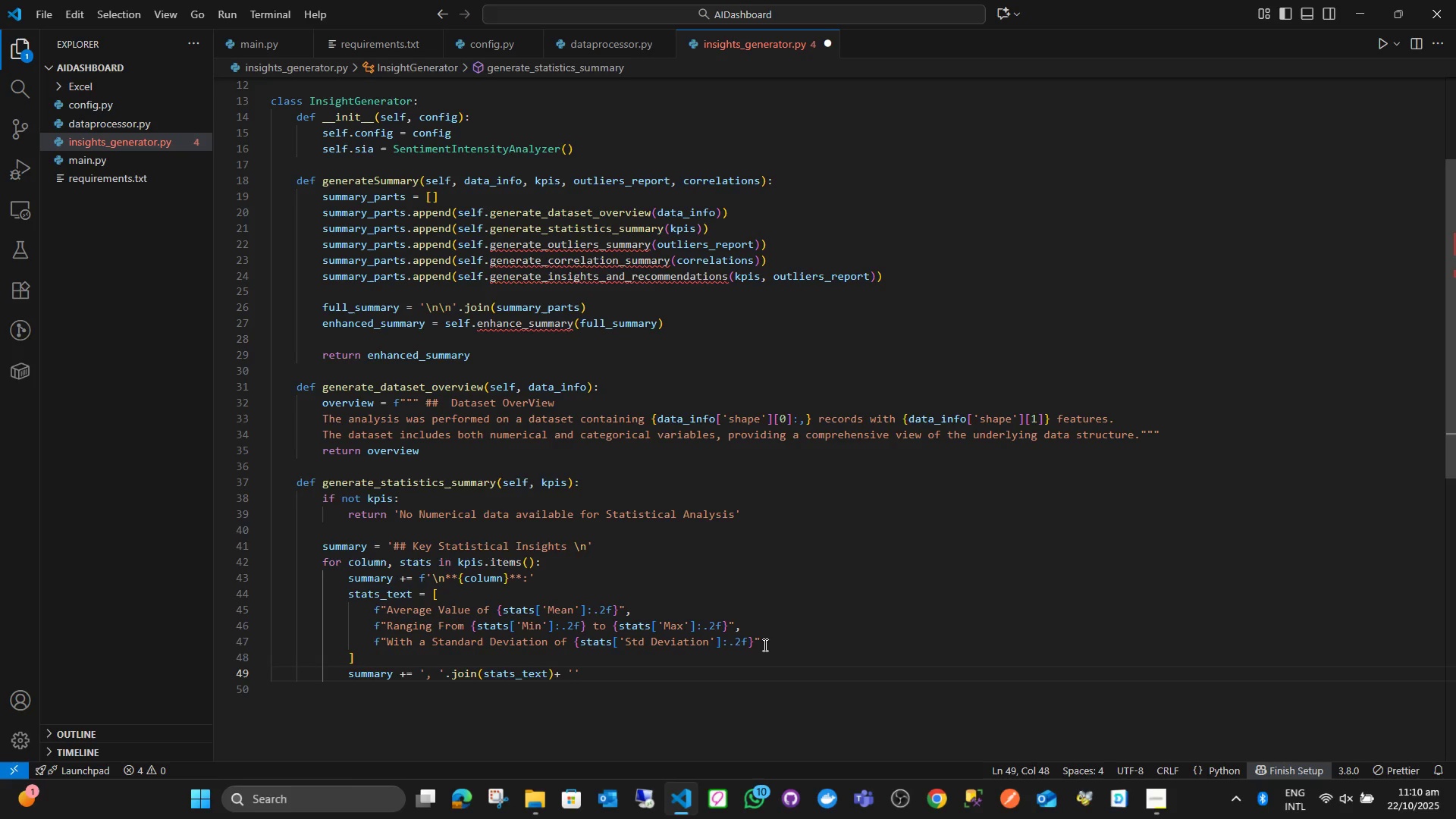 
key(Period)
 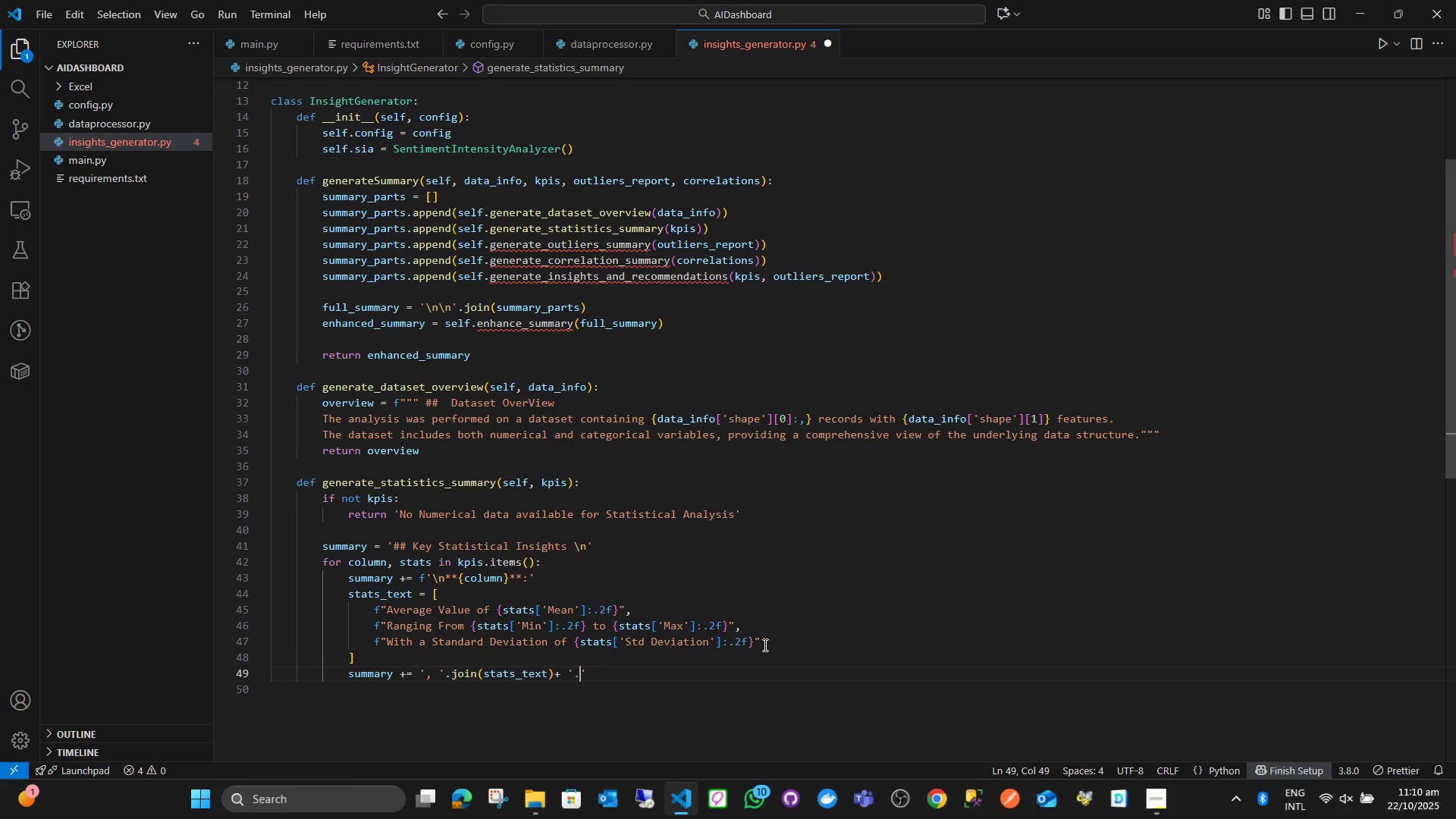 
key(ArrowLeft)
 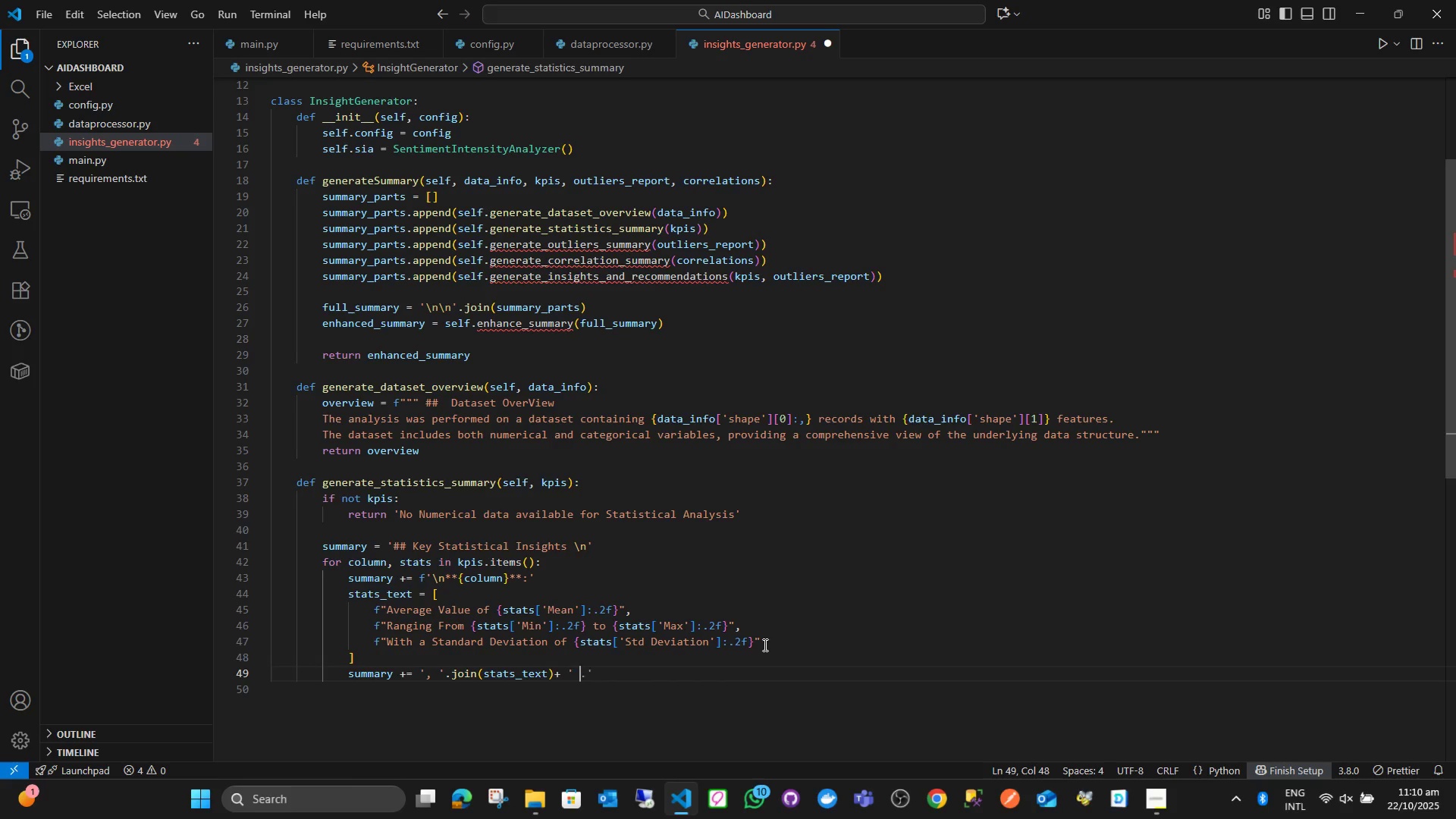 
key(Space)
 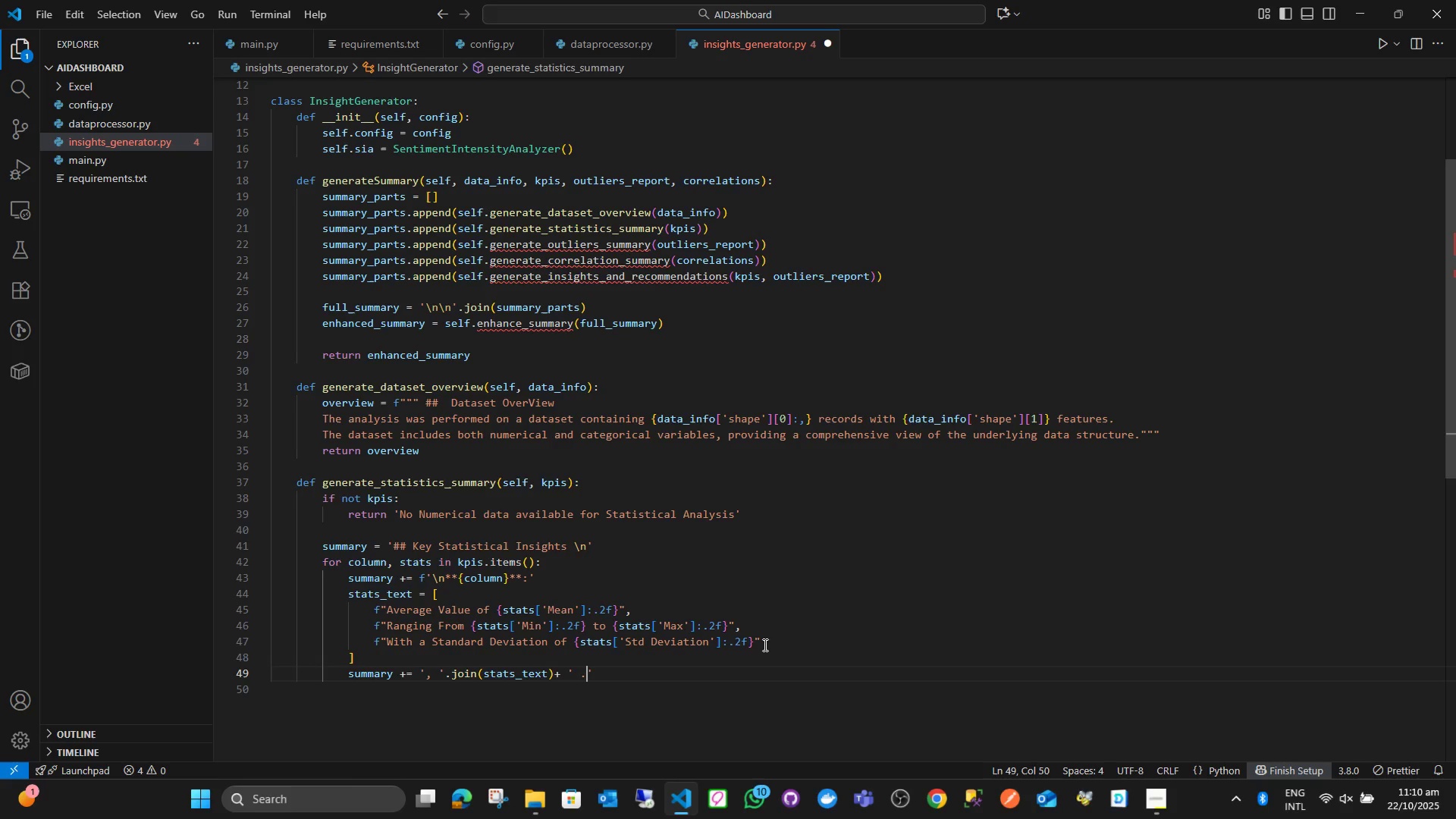 
key(ArrowRight)
 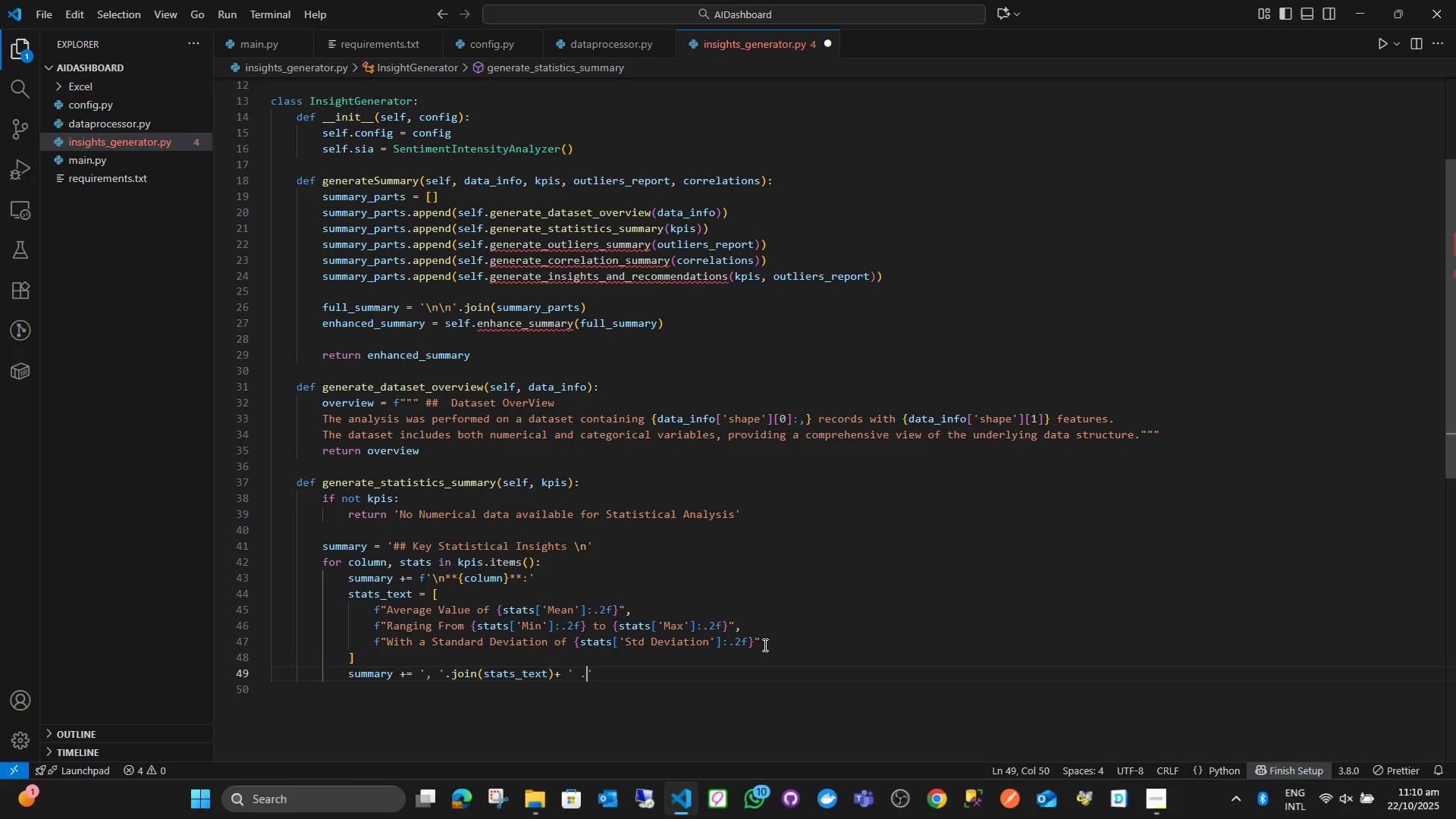 
key(ArrowLeft)
 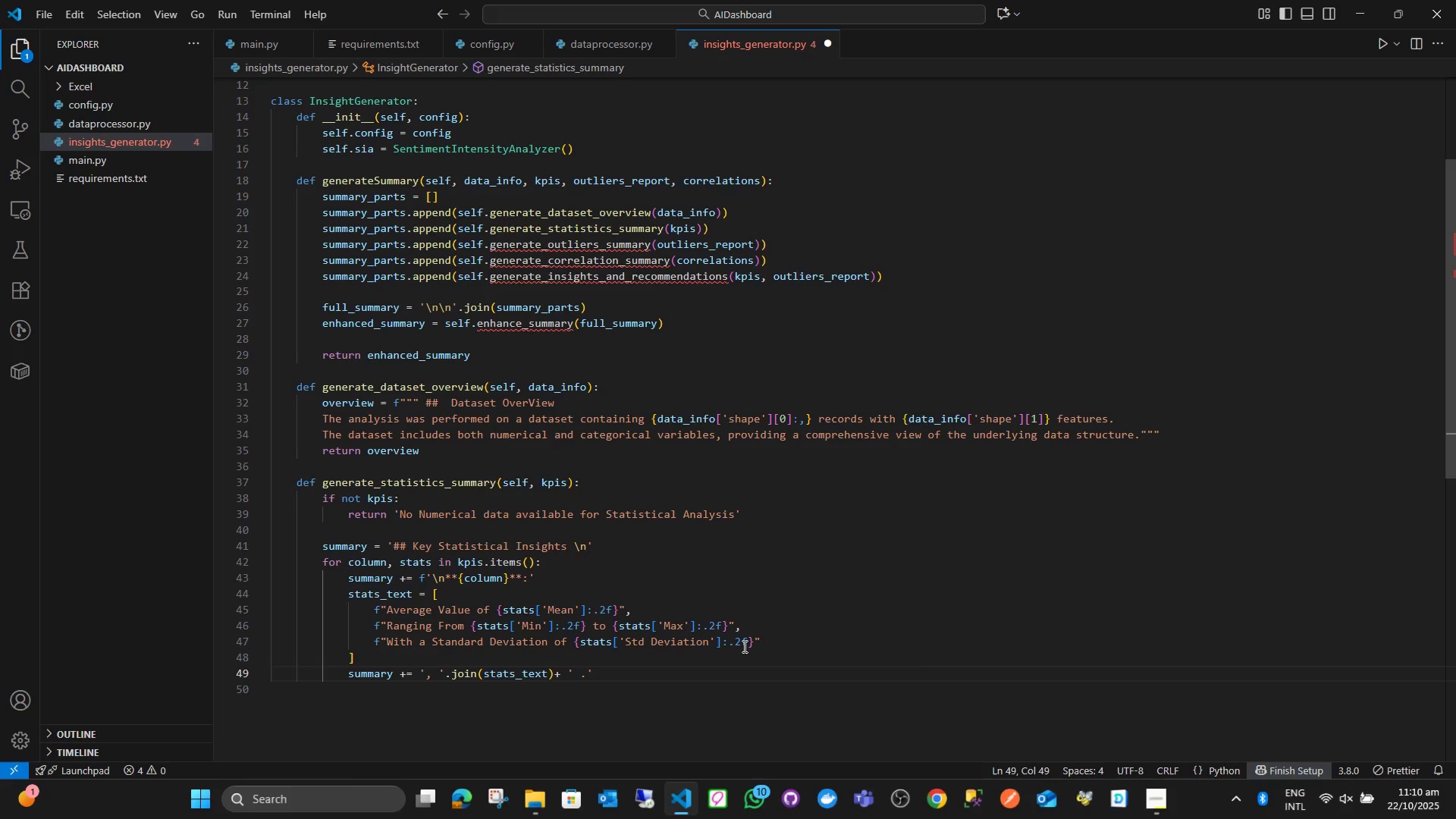 
left_click([697, 669])
 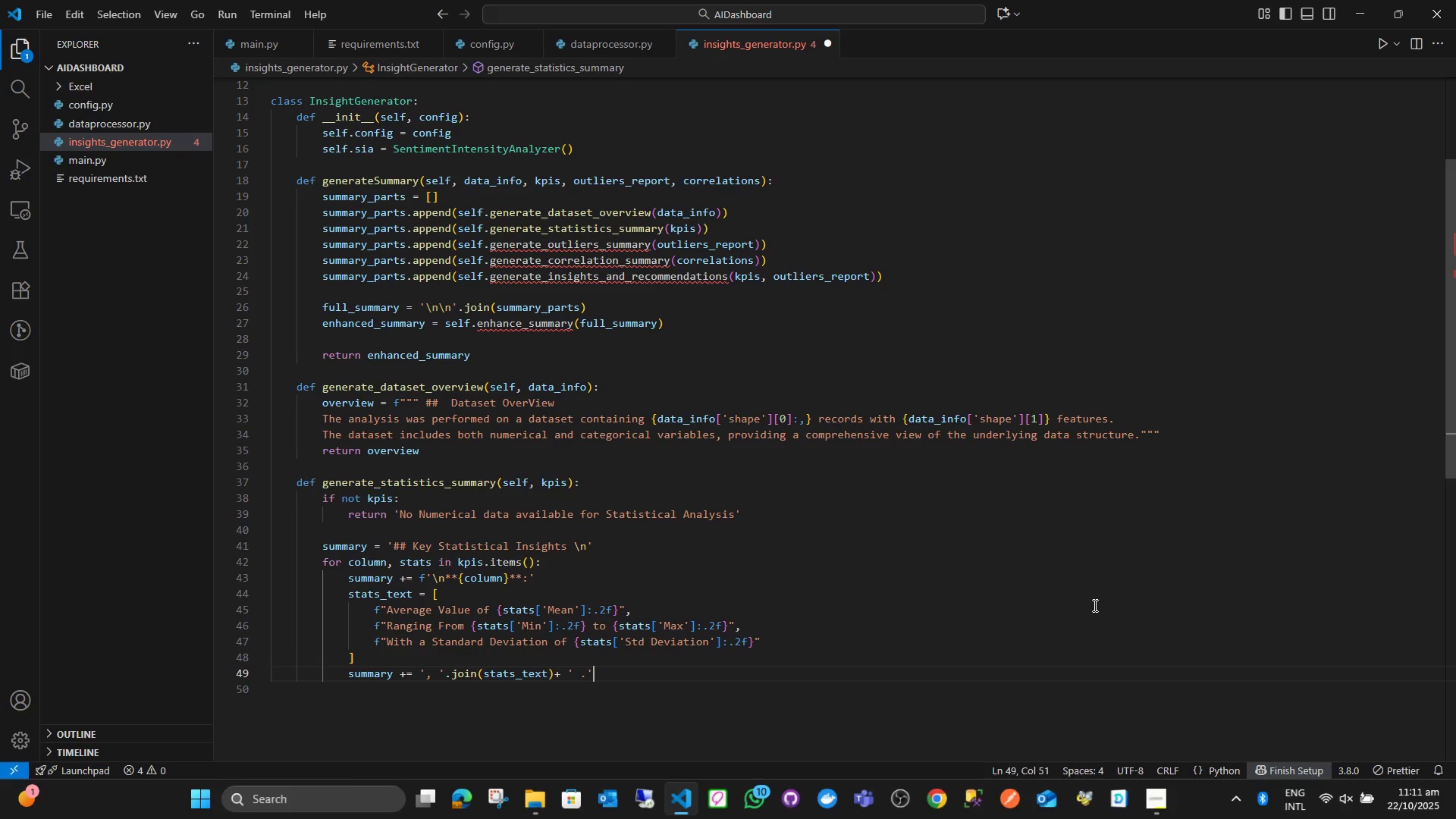 
wait(95.95)
 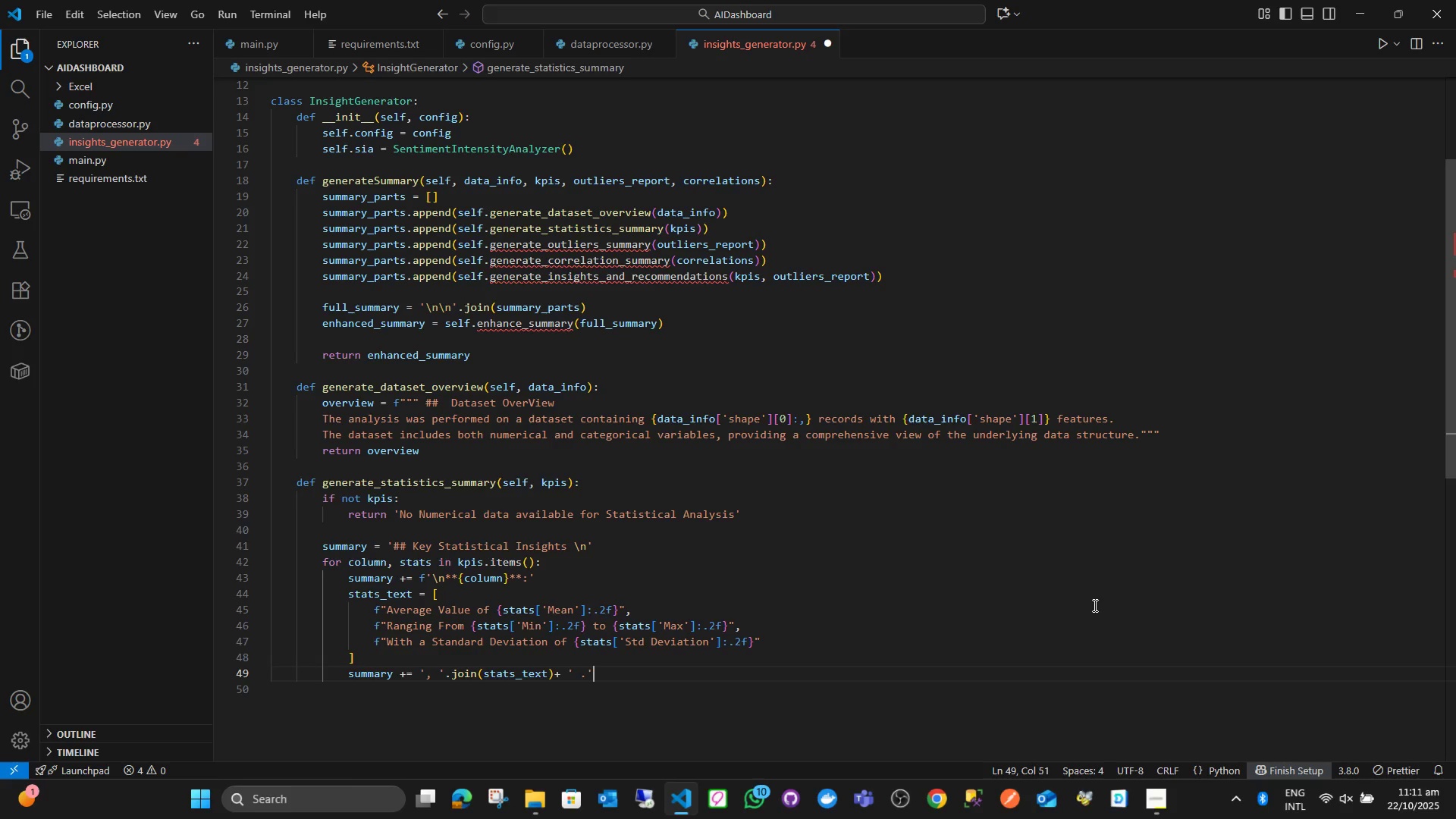 
key(Enter)
 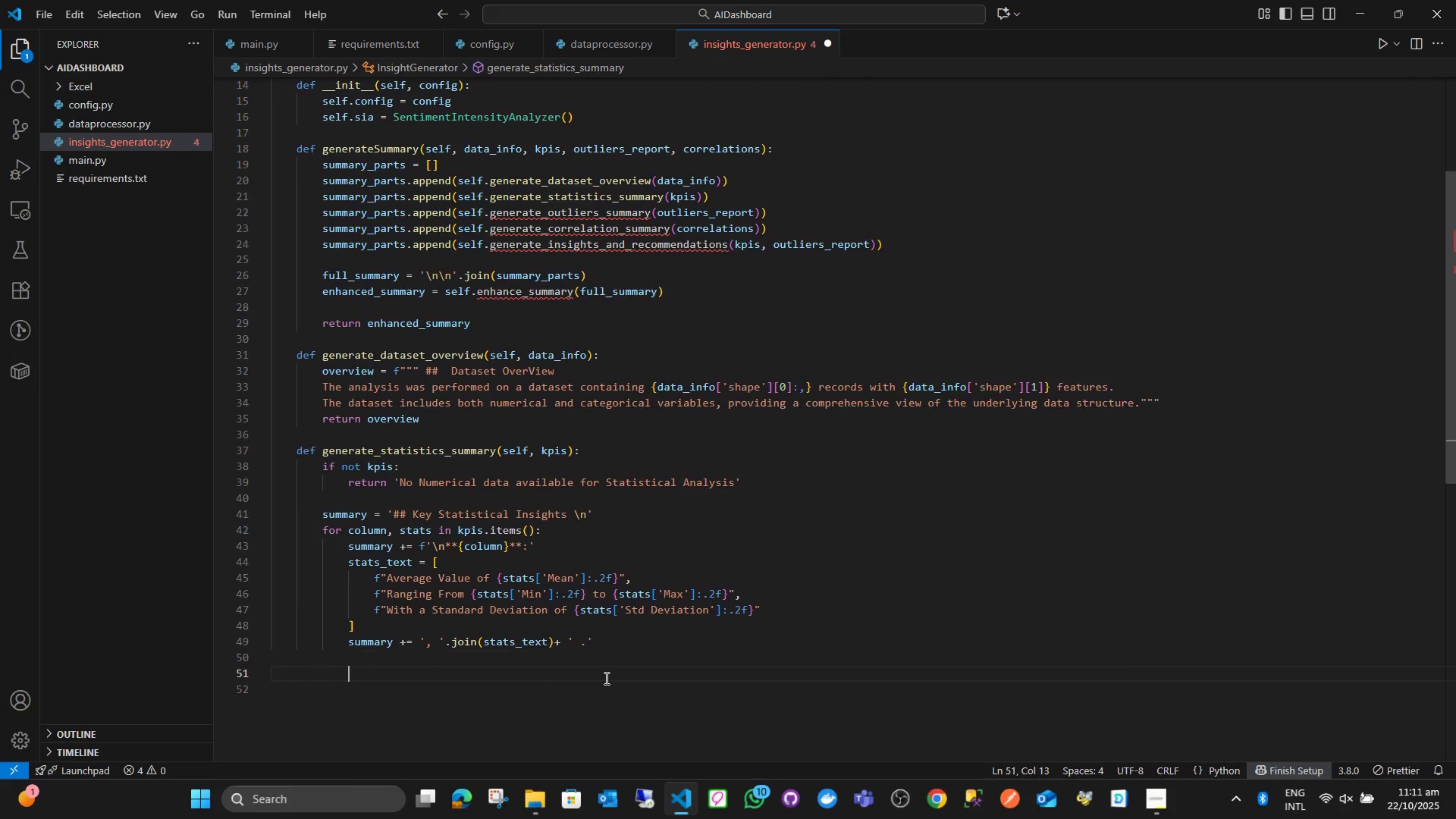 
key(Enter)
 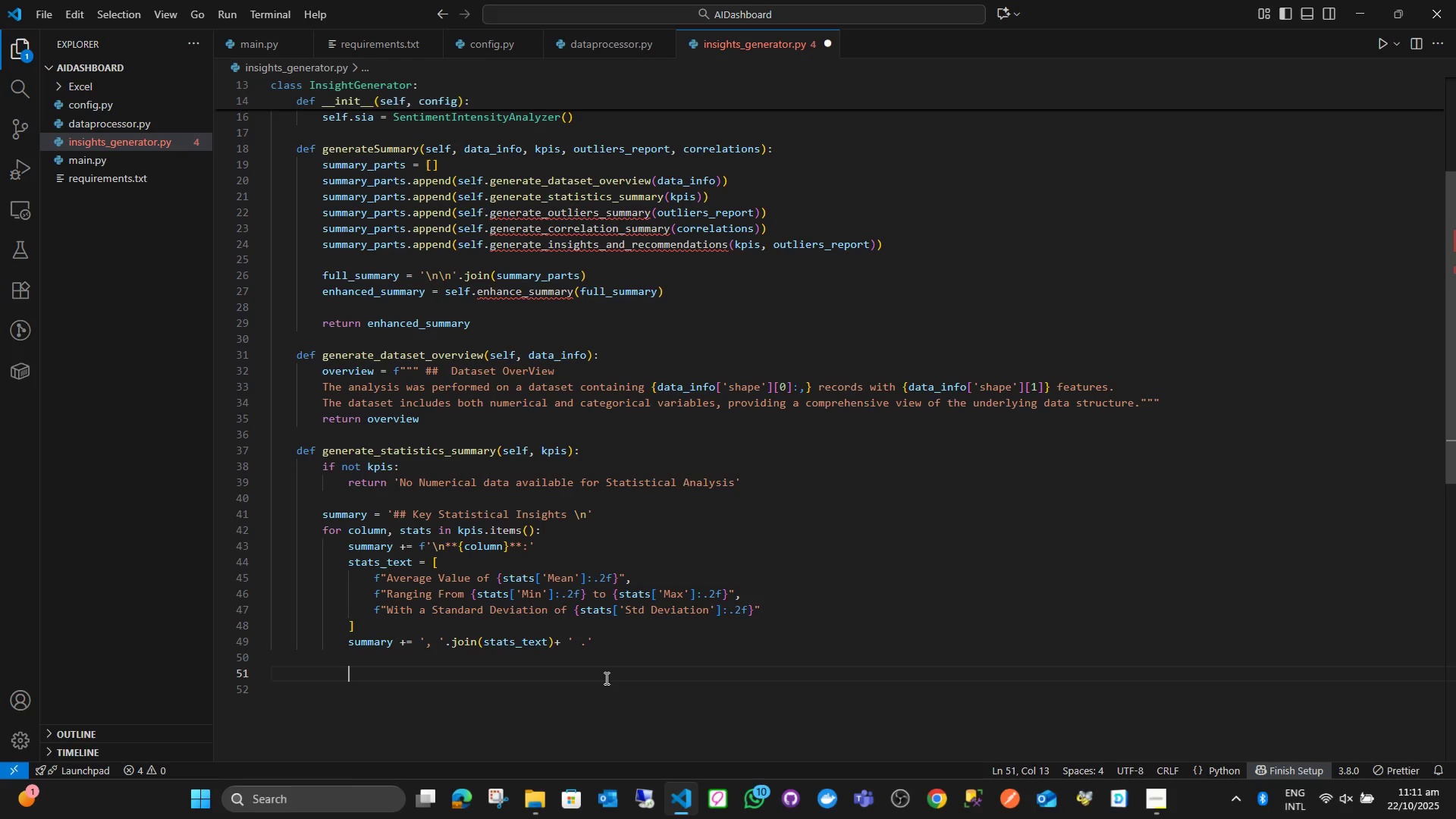 
wait(5.65)
 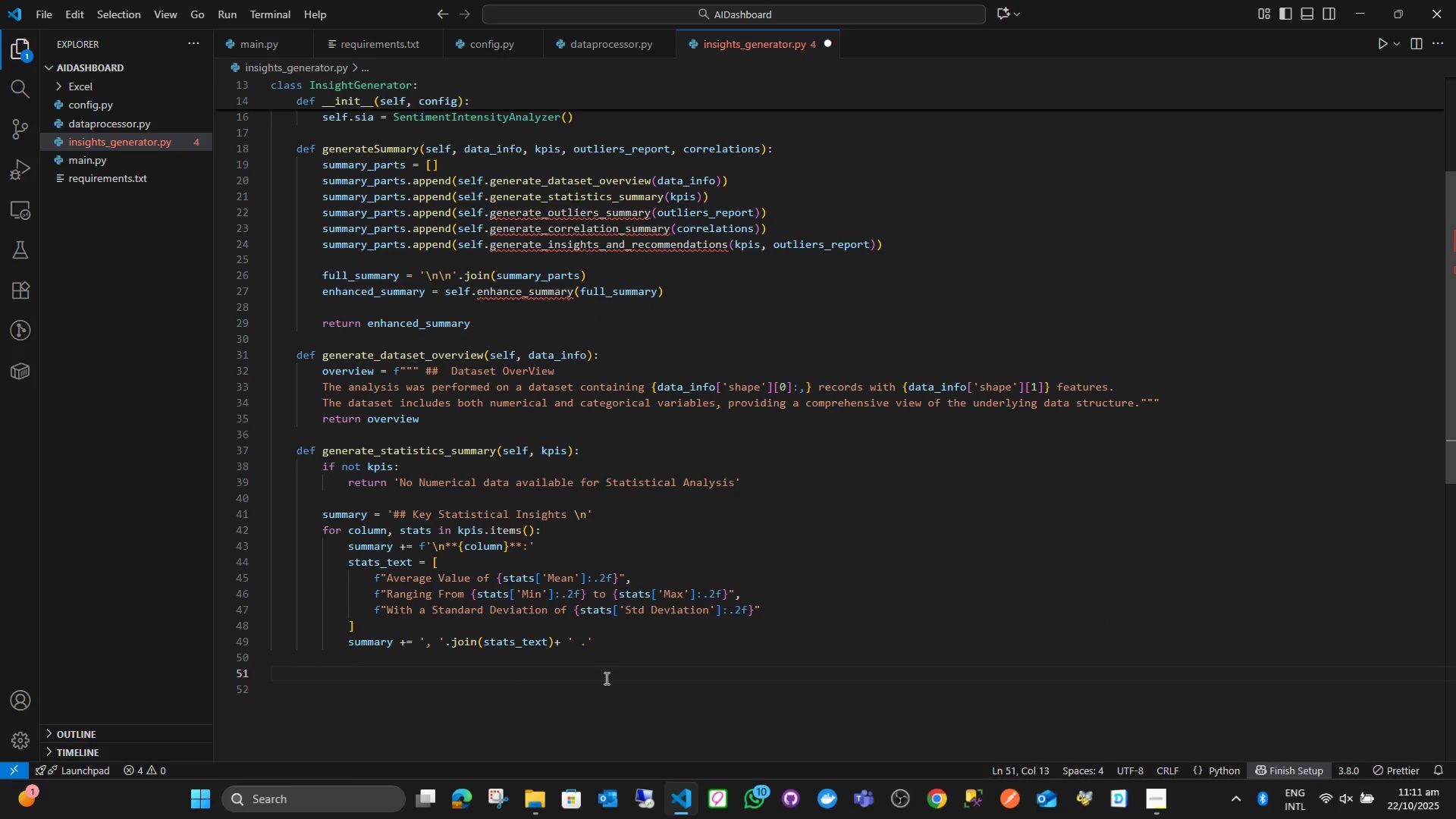 
type(se)
key(Backspace)
type(ket)
key(Backspace)
type(e)
key(Backspace)
type(w = stat)
 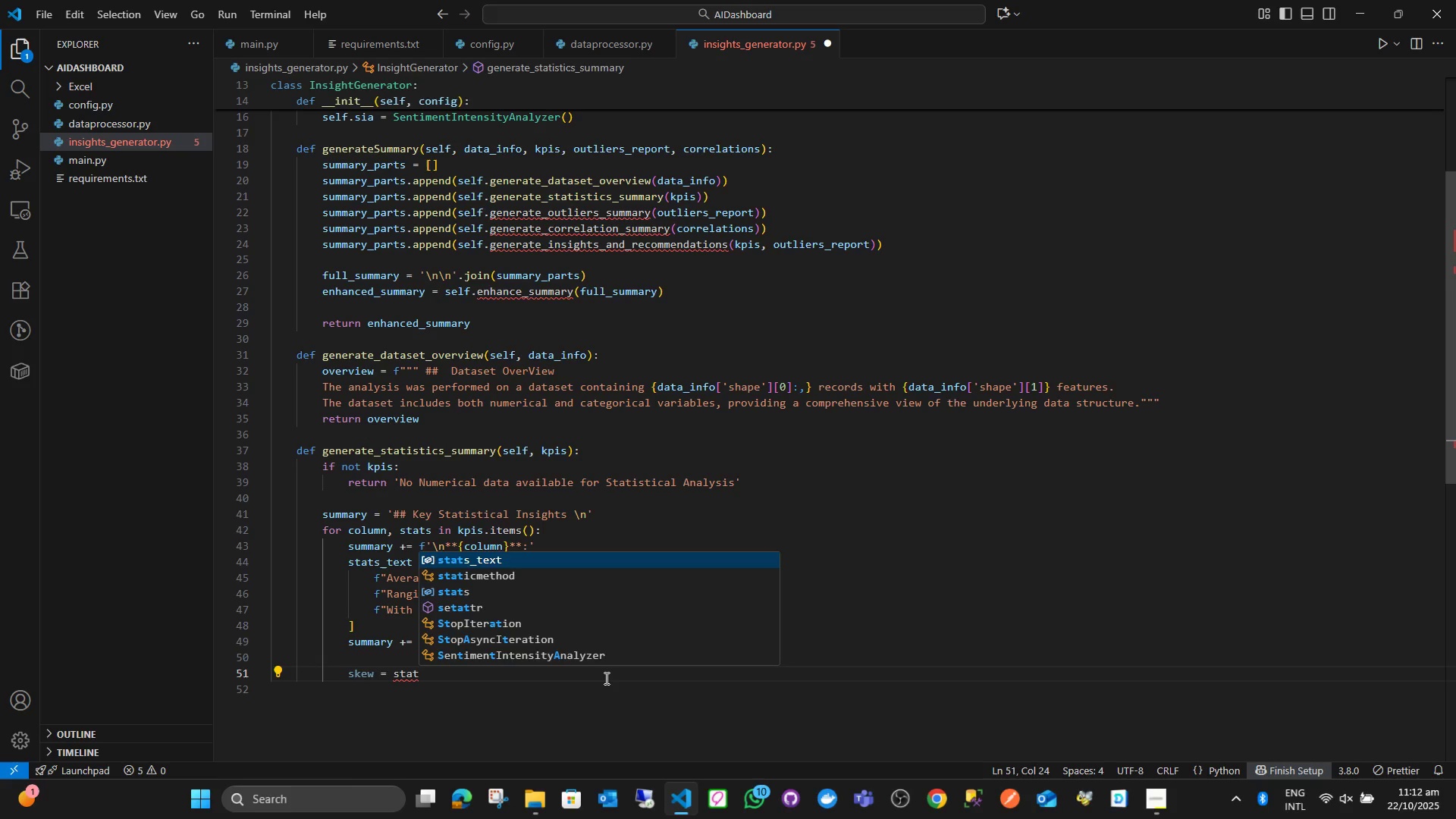 
key(Enter)
 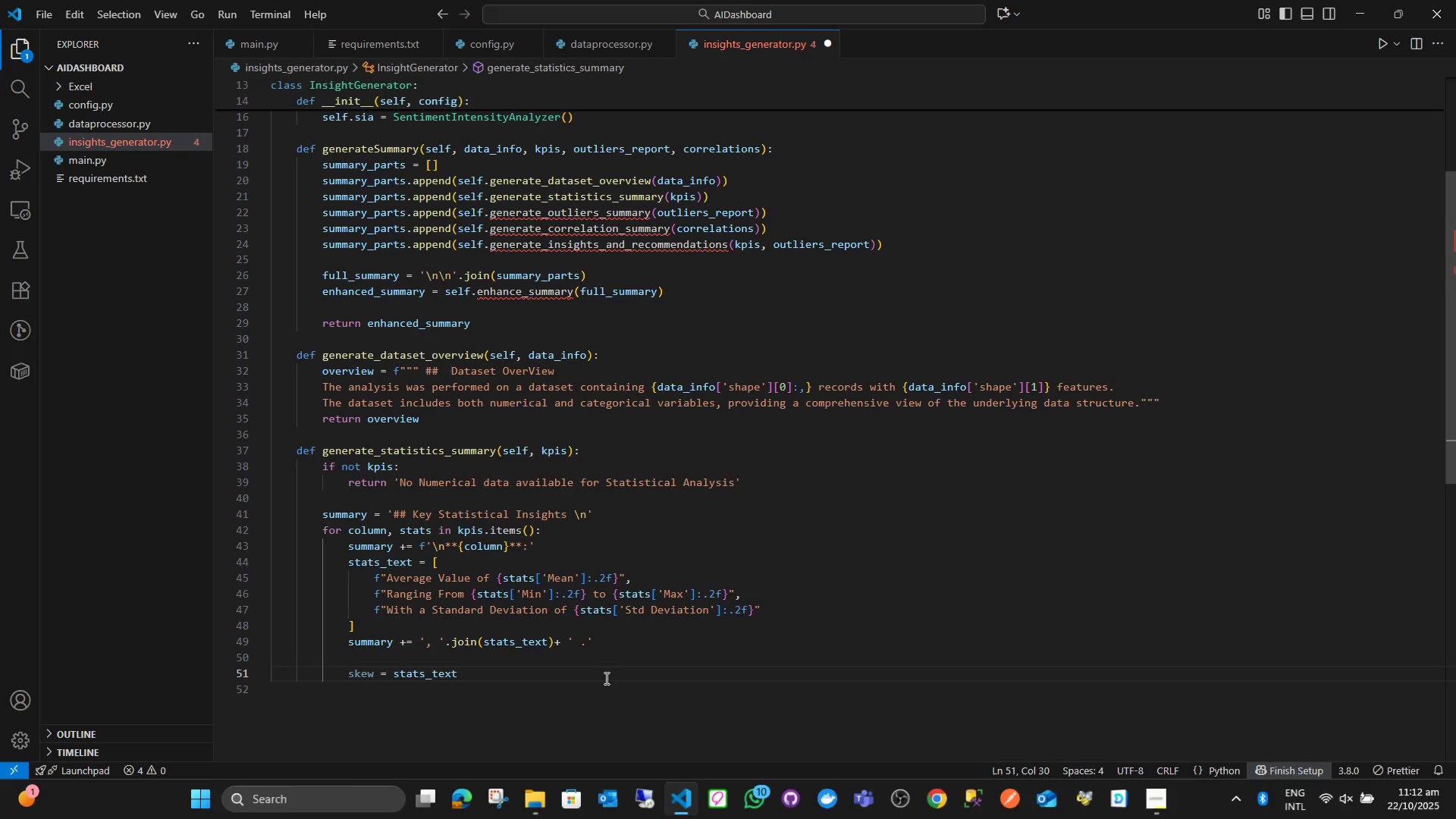 
hold_key(key=Backspace, duration=0.59)
 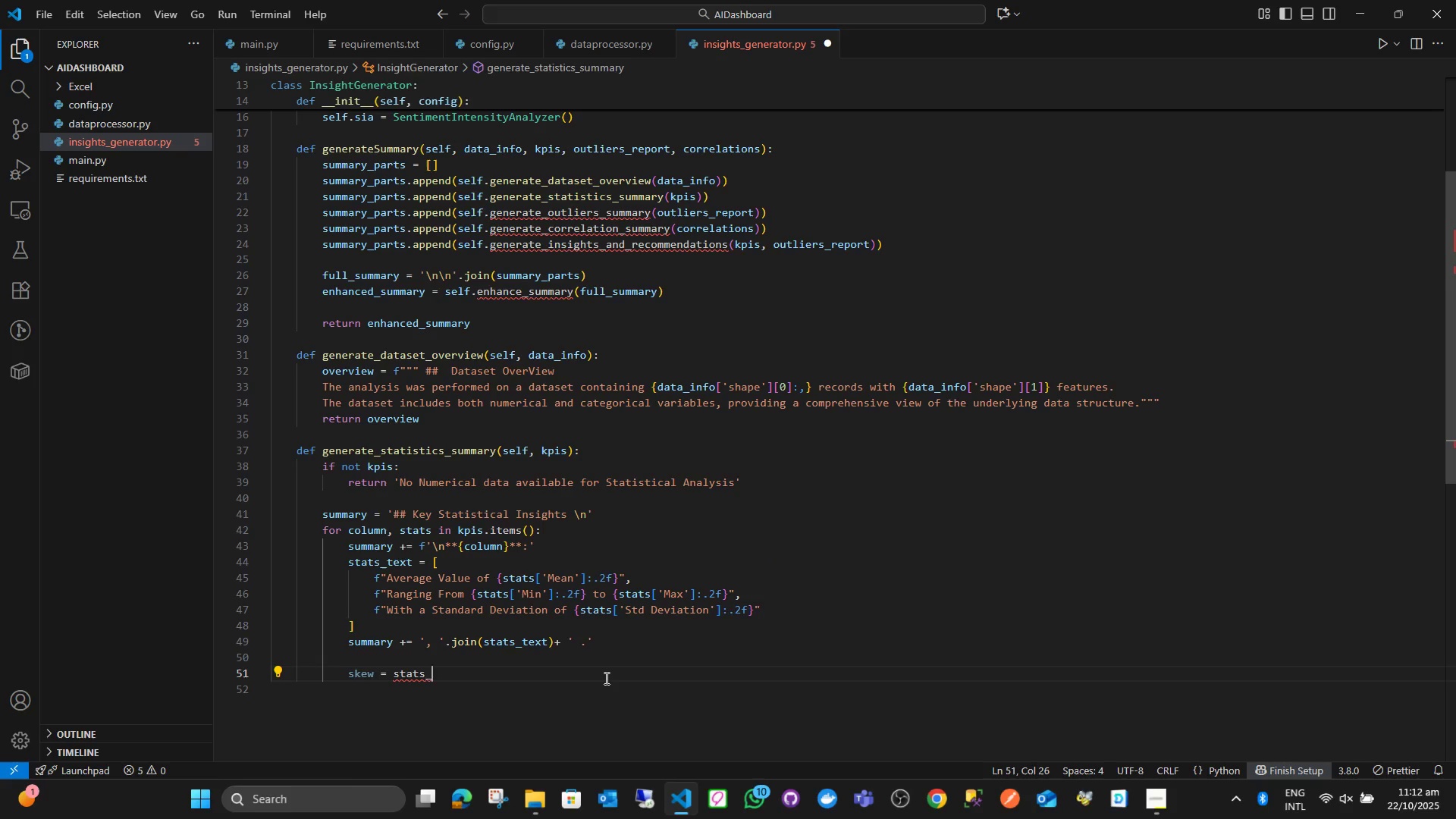 
key(Backspace)
 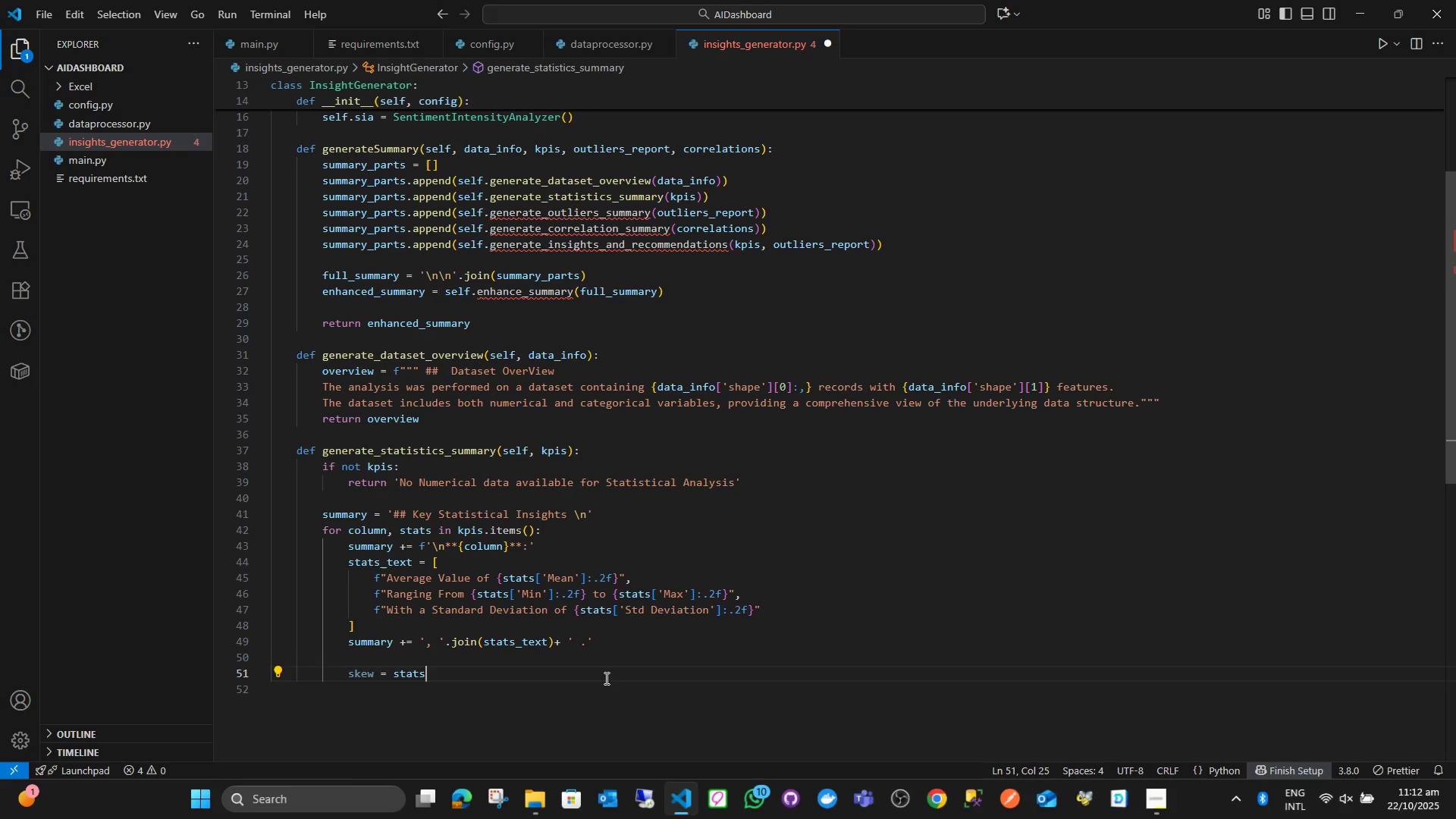 
key(Backspace)
 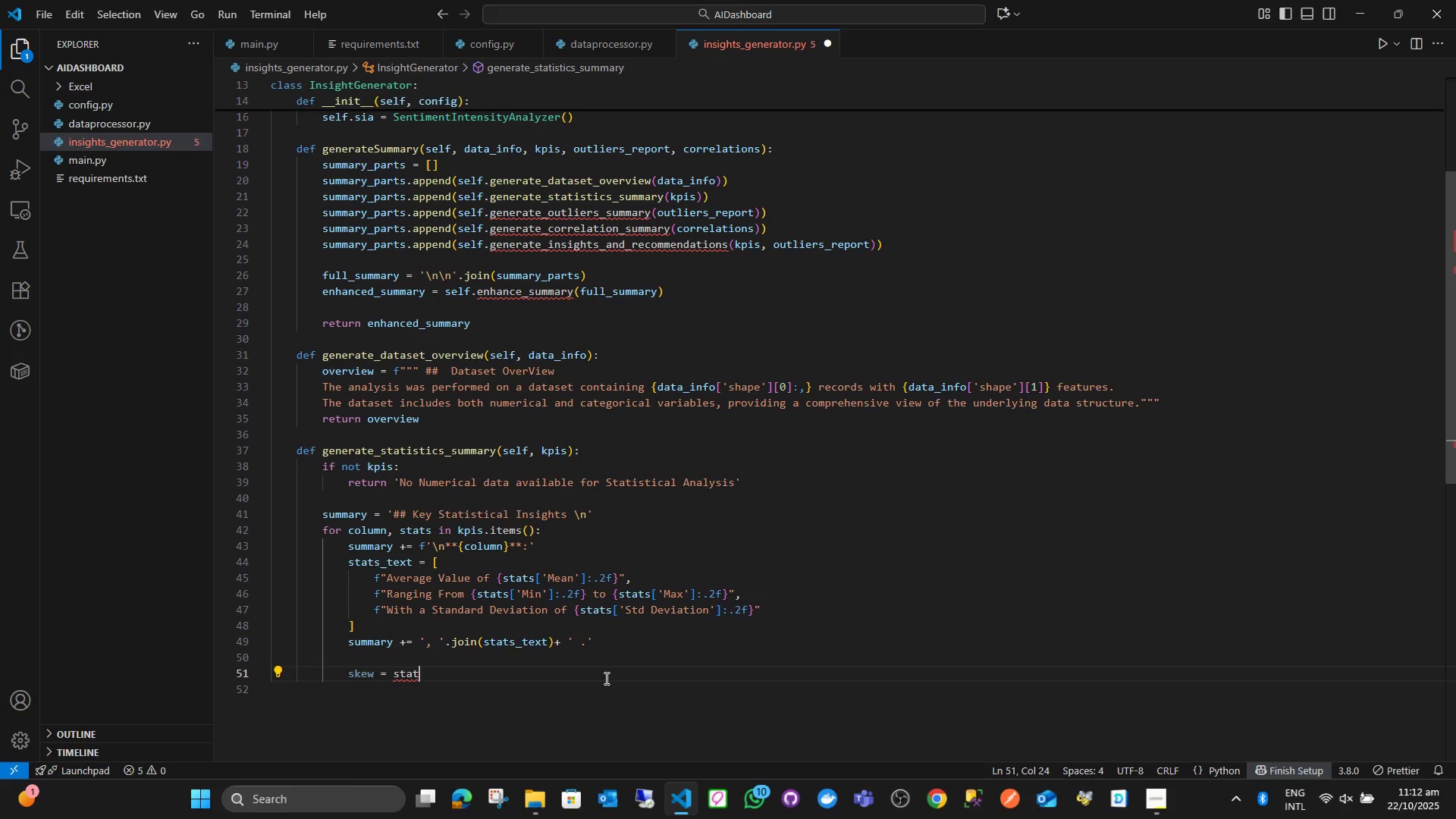 
key(S)
 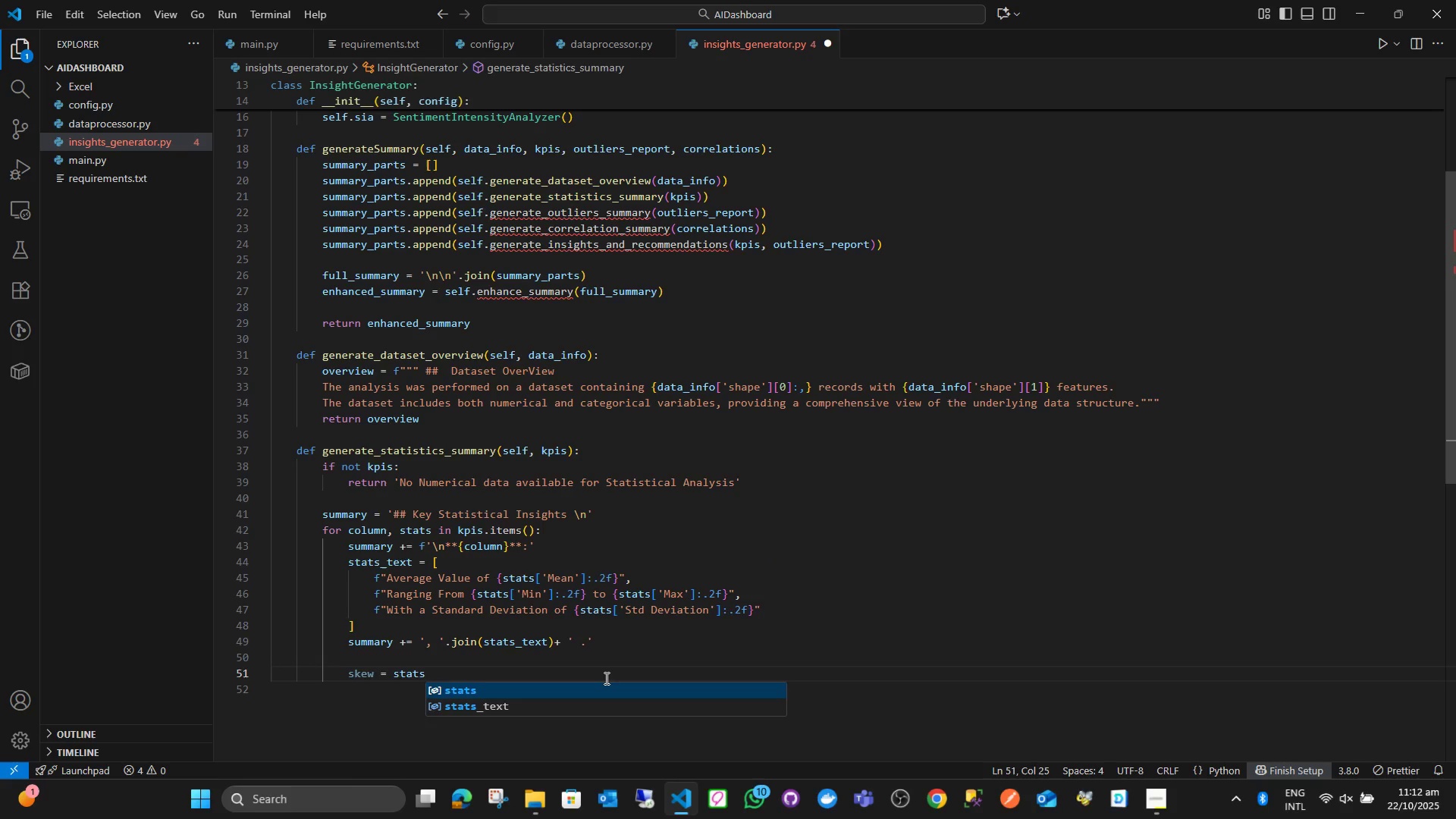 
key(Enter)
 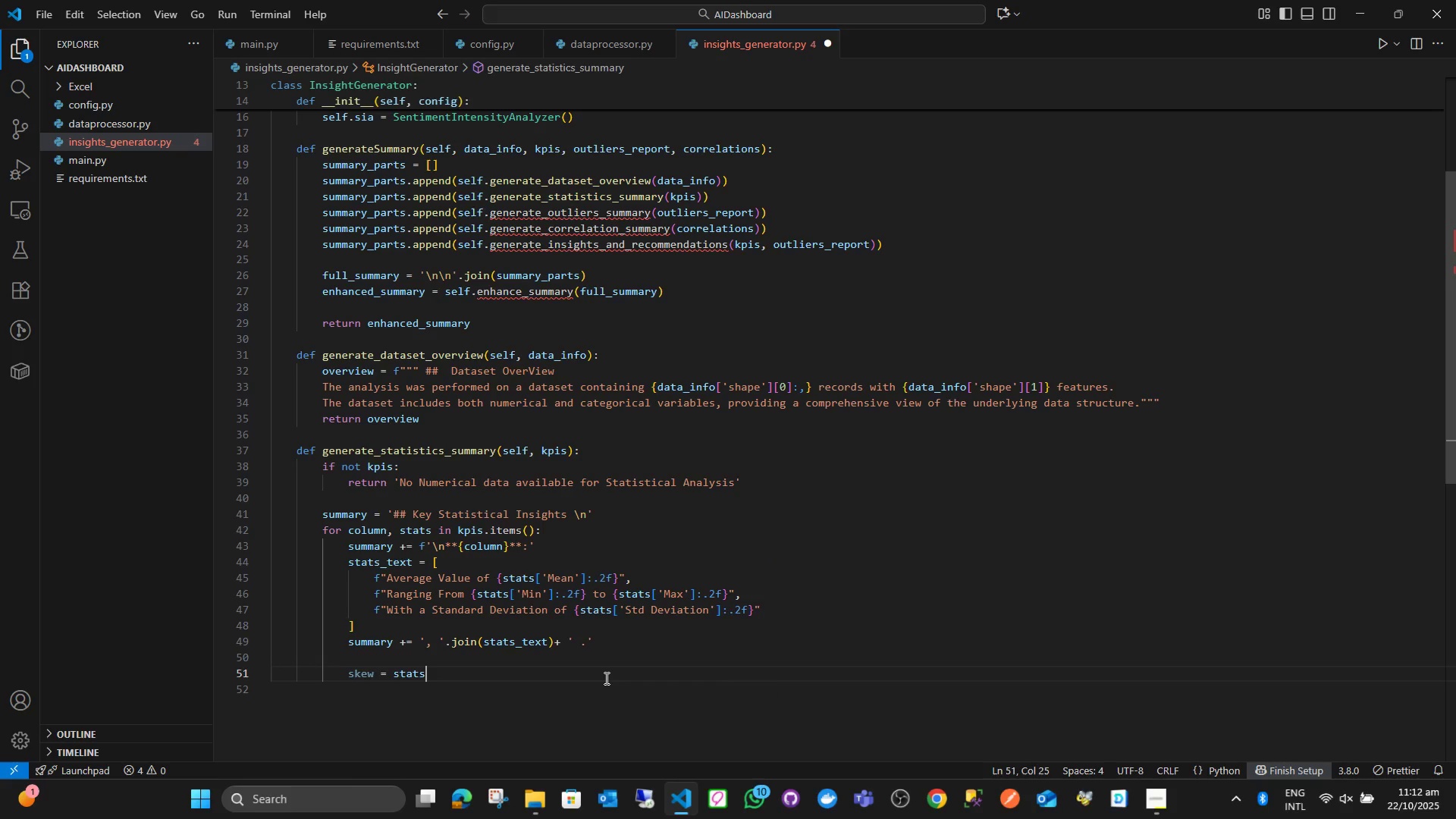 
key(BracketLeft)
 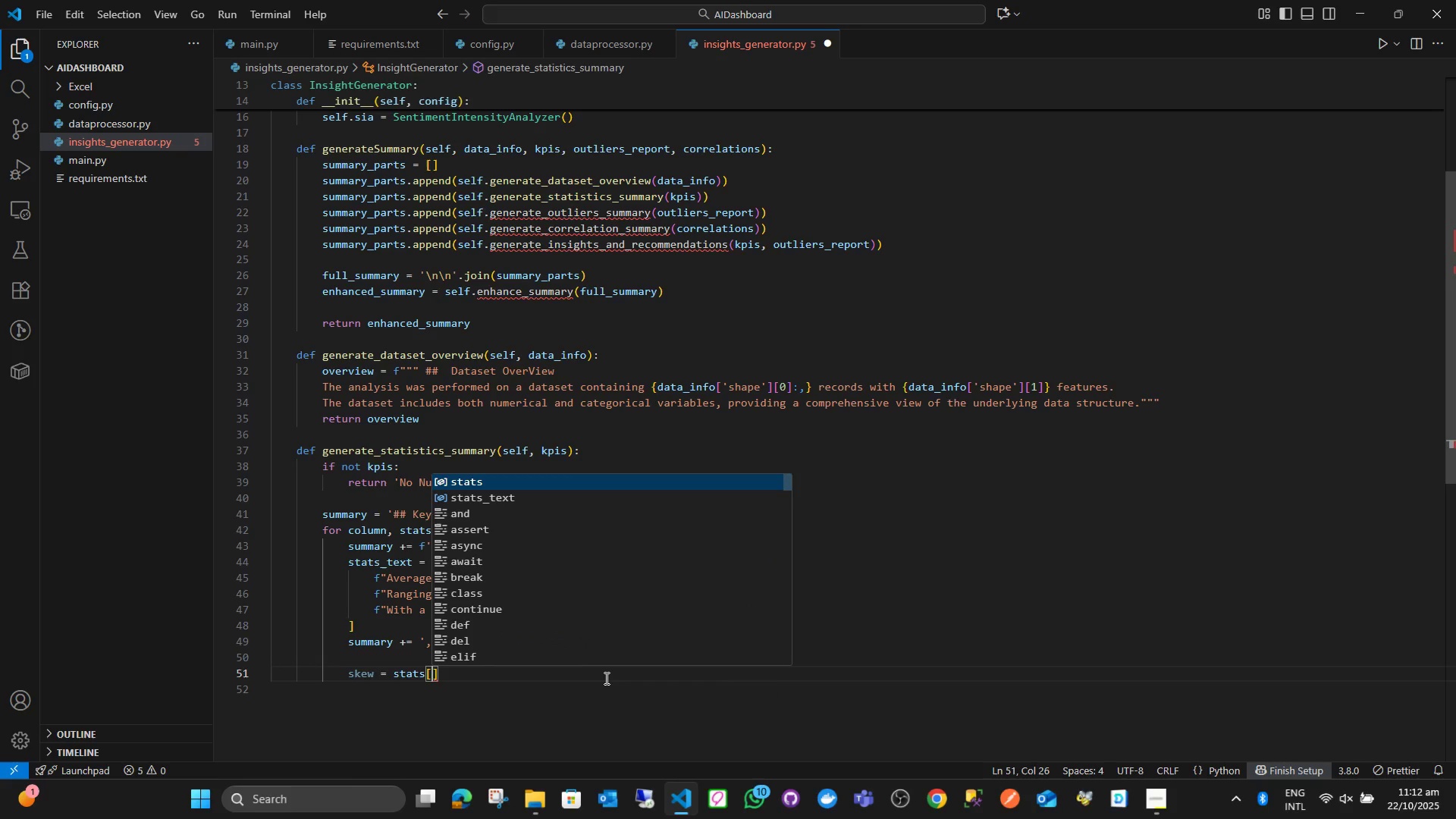 
key(Quote)
 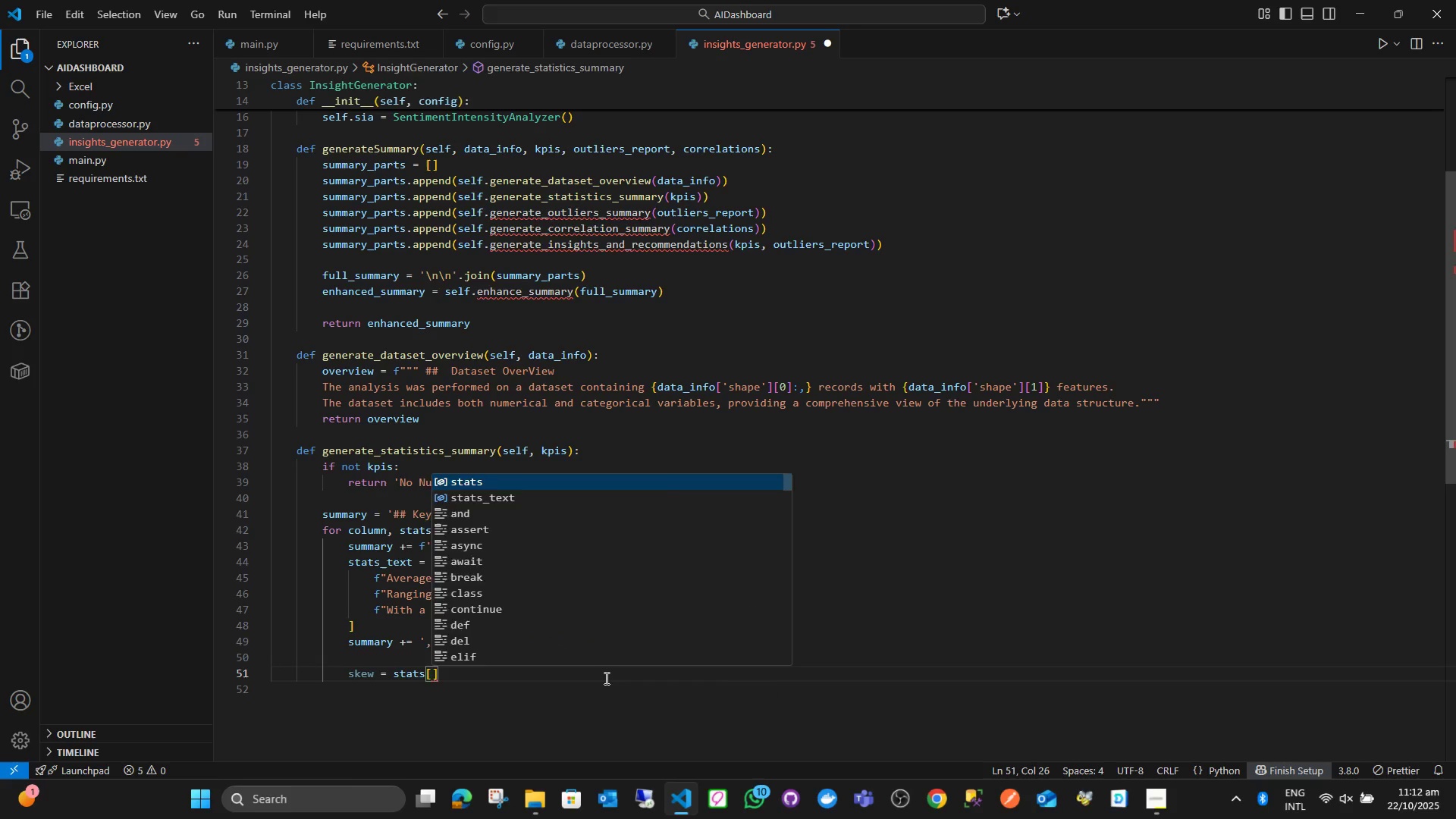 
key(Quote)
 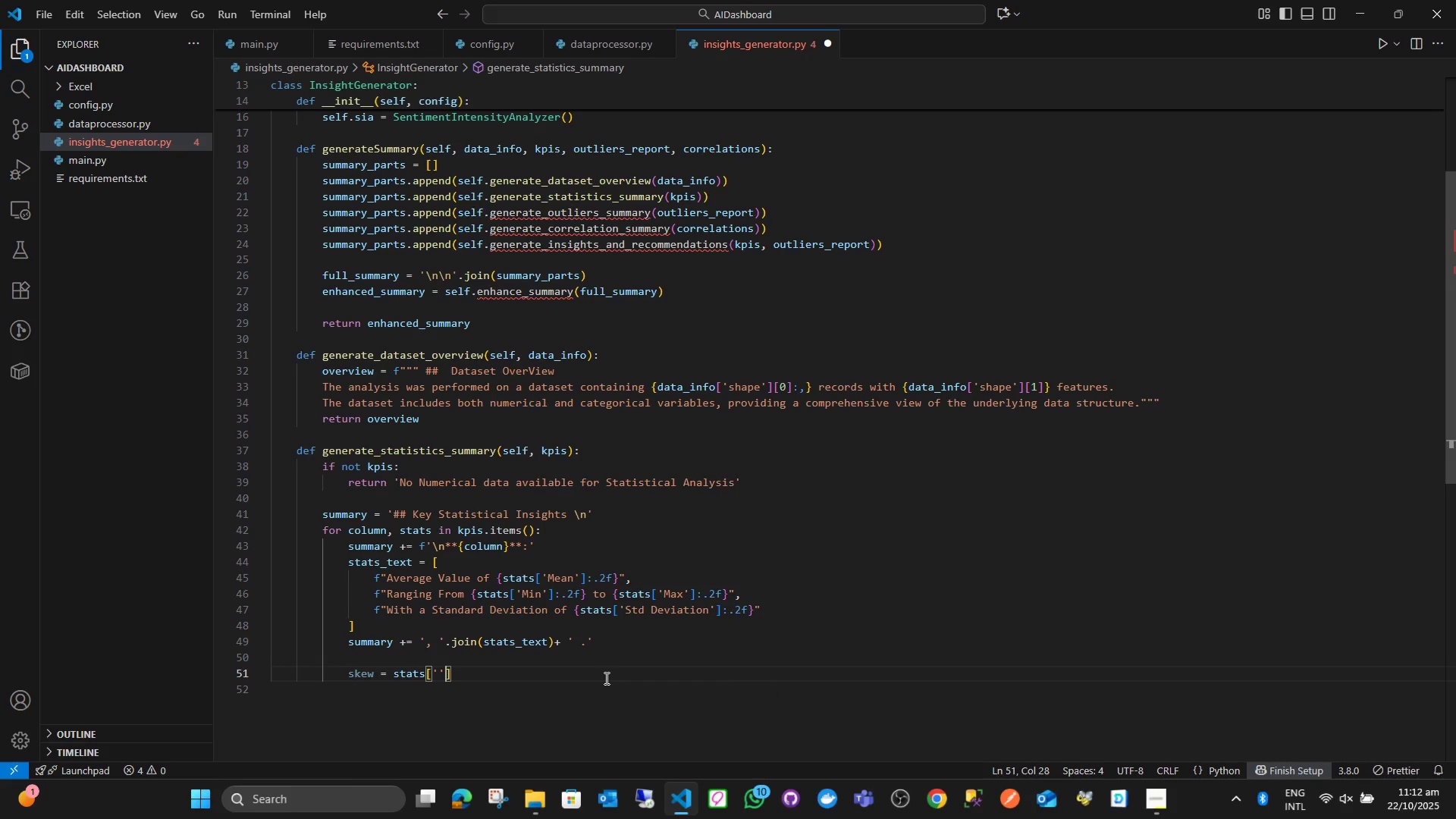 
key(ArrowLeft)
 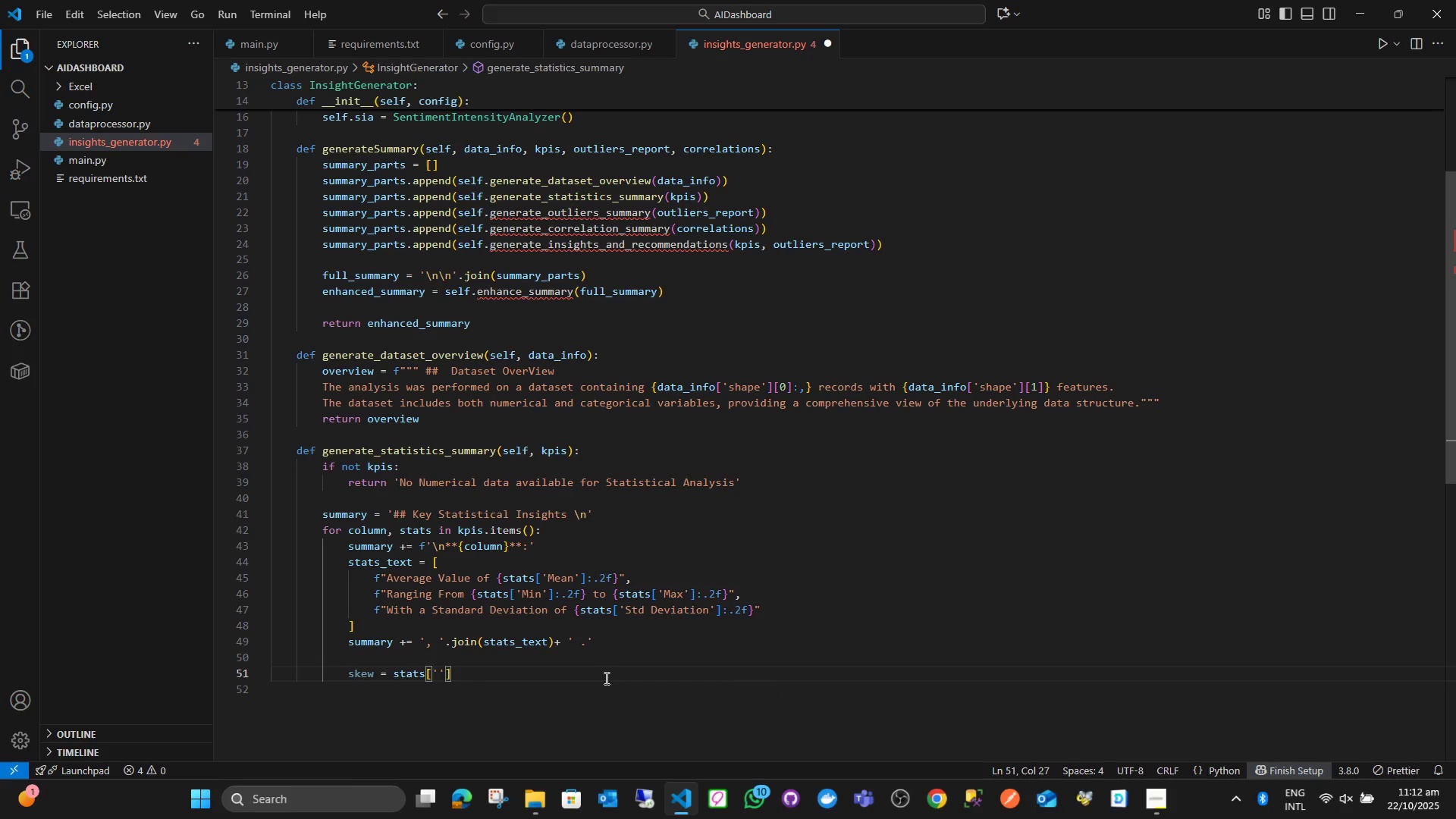 
type(Skewness)
 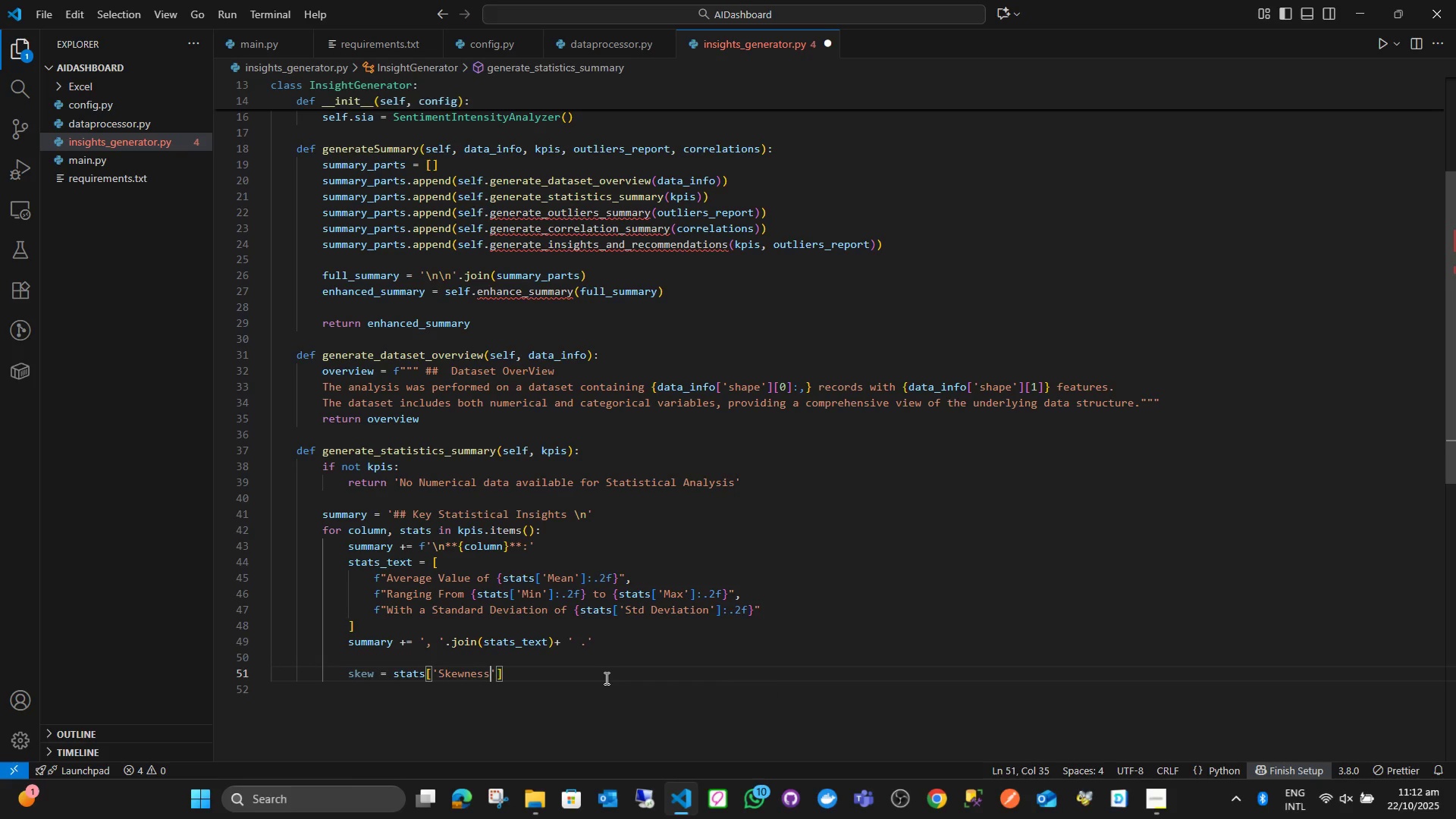 
key(ArrowRight)
 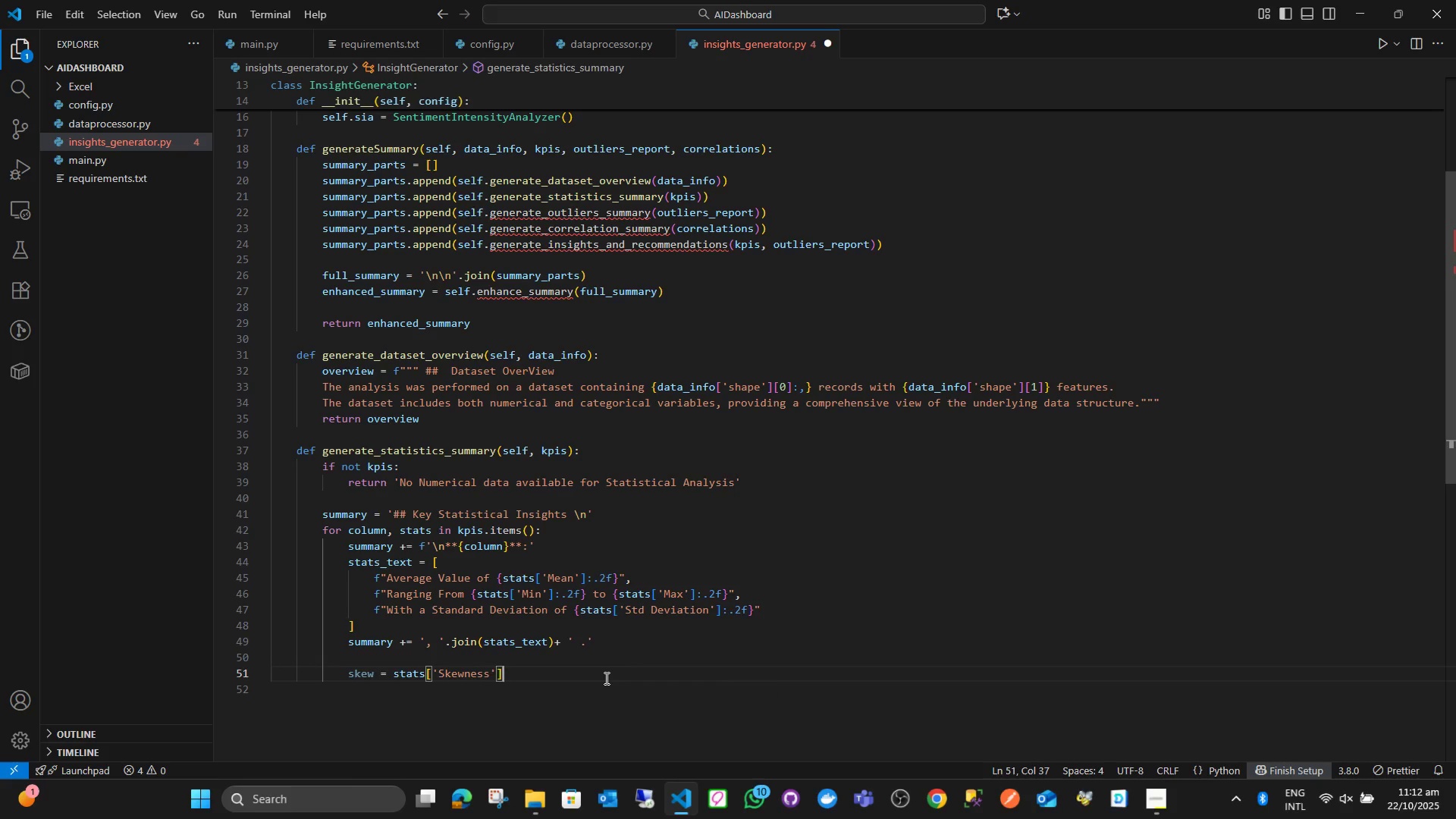 
key(ArrowRight)
 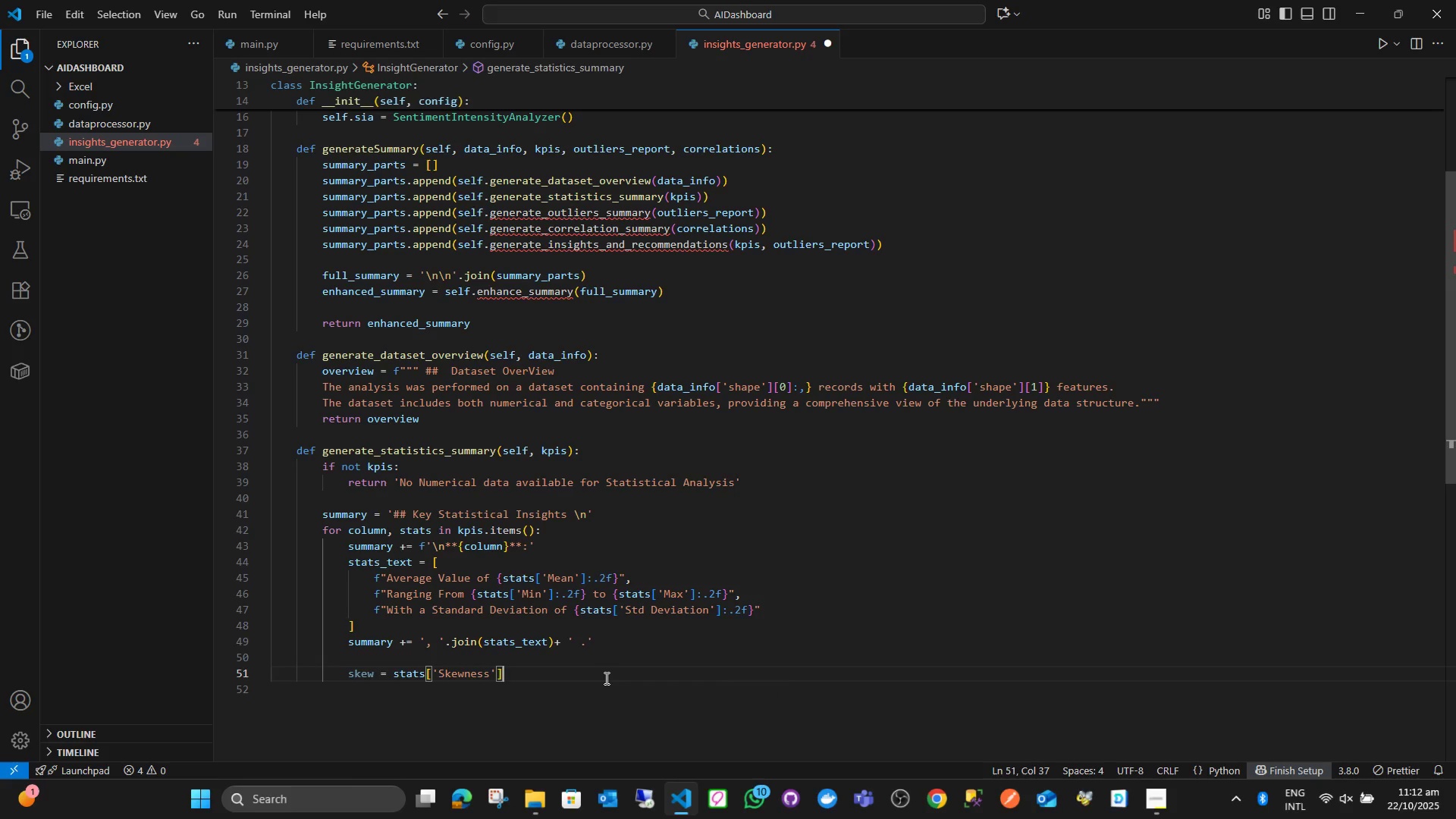 
key(Enter)
 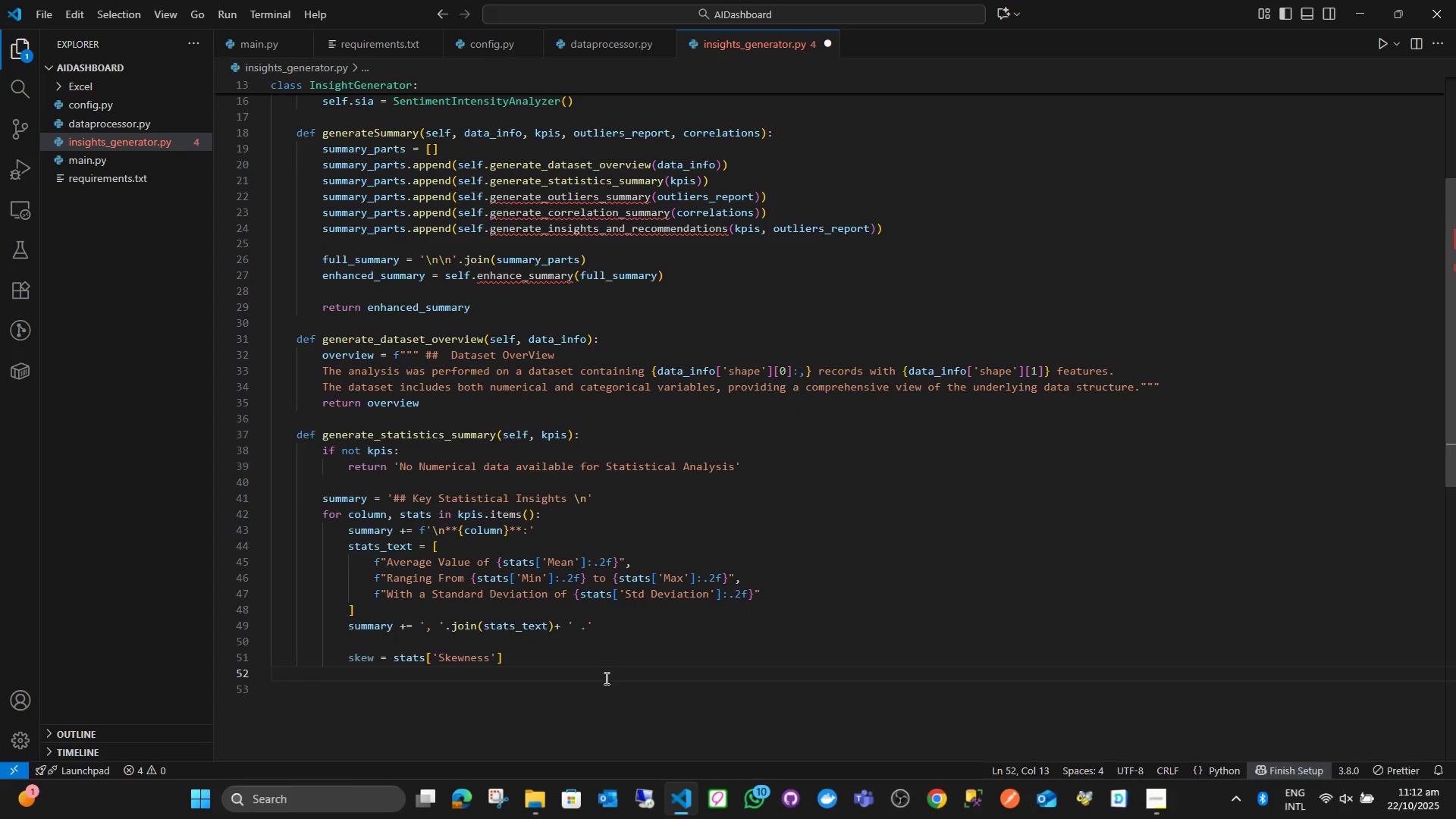 
type(if abd)
 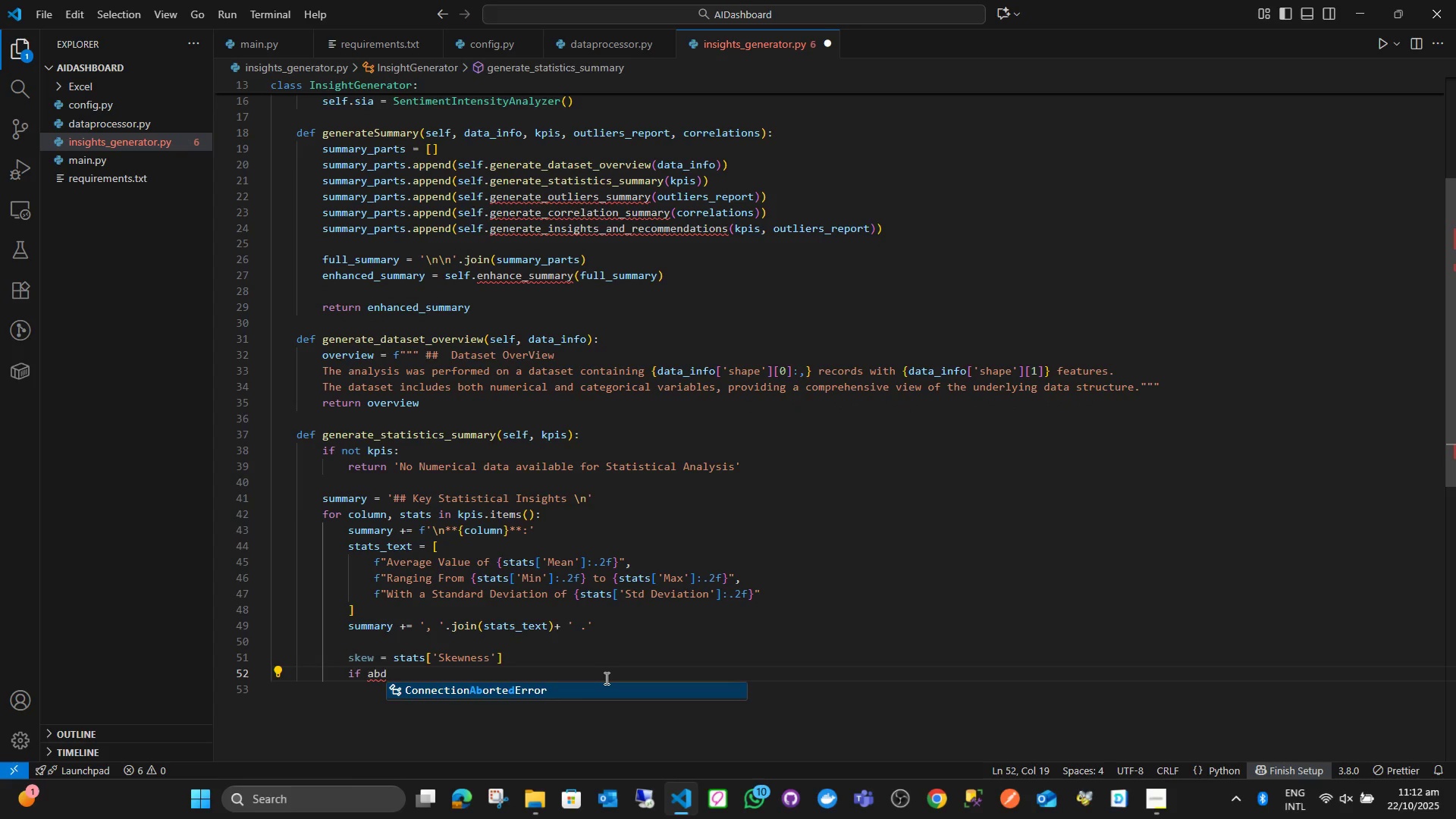 
key(Backspace)
type(s(skew)
 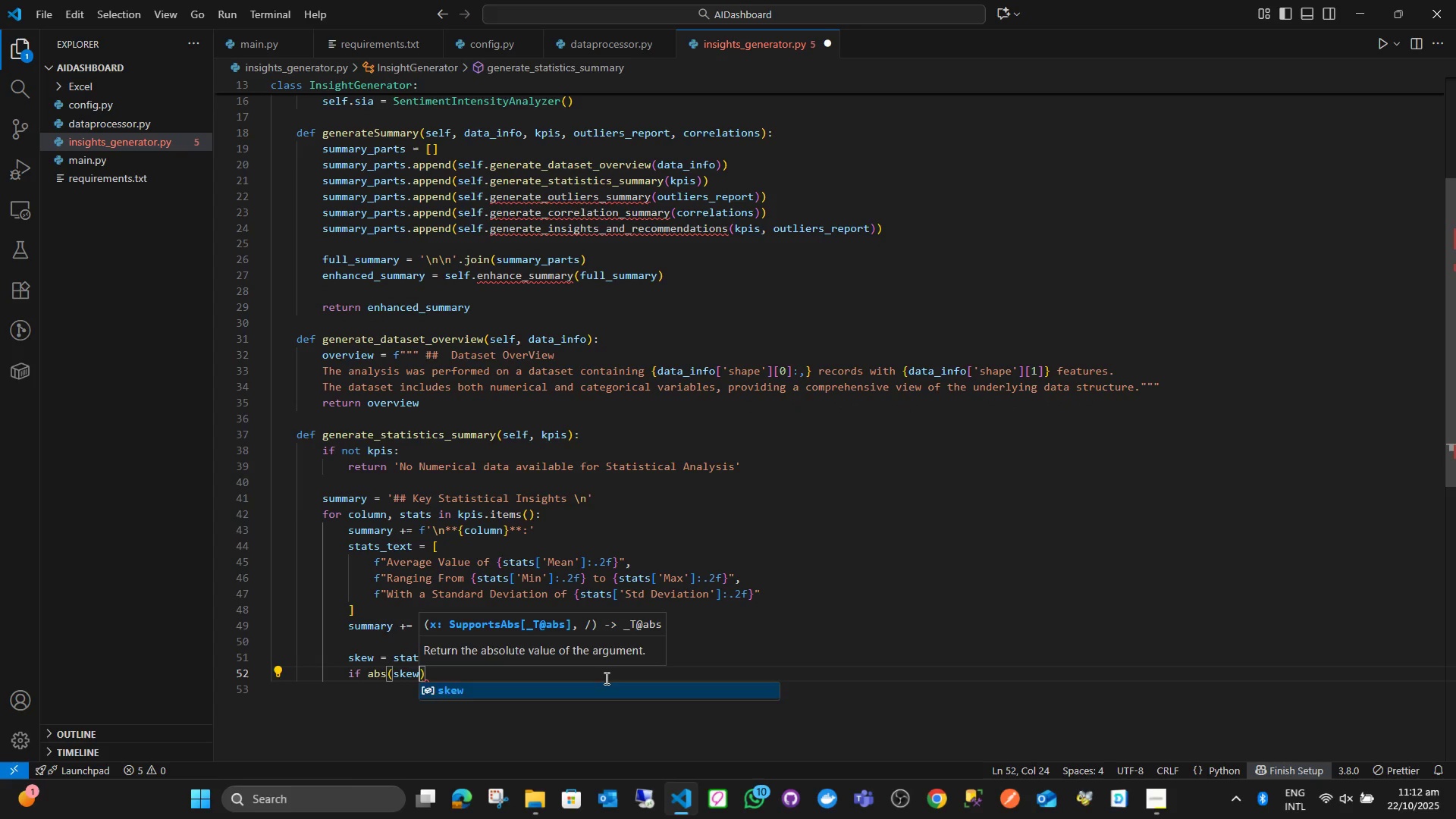 
key(Enter)
 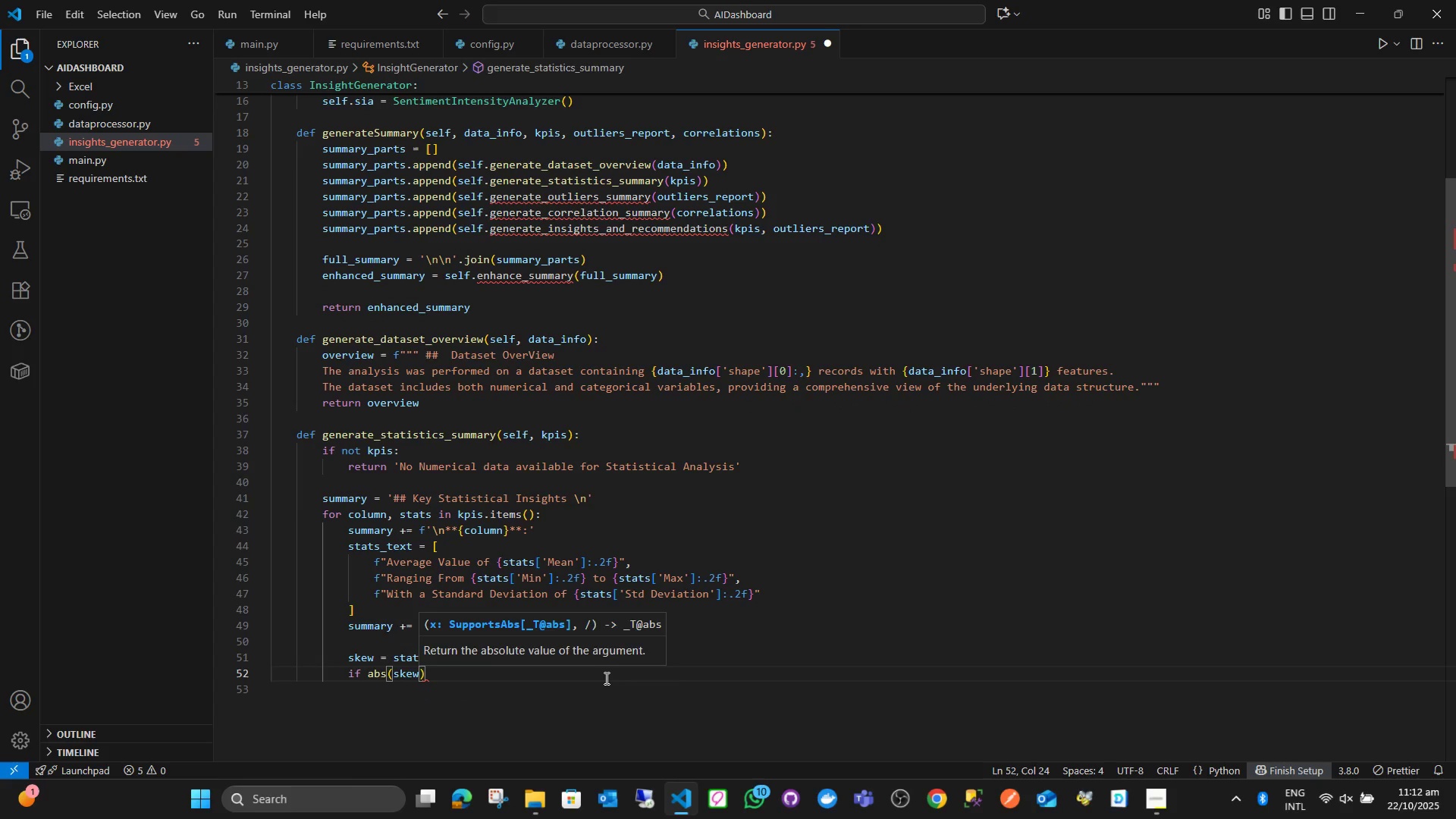 
key(ArrowRight)
 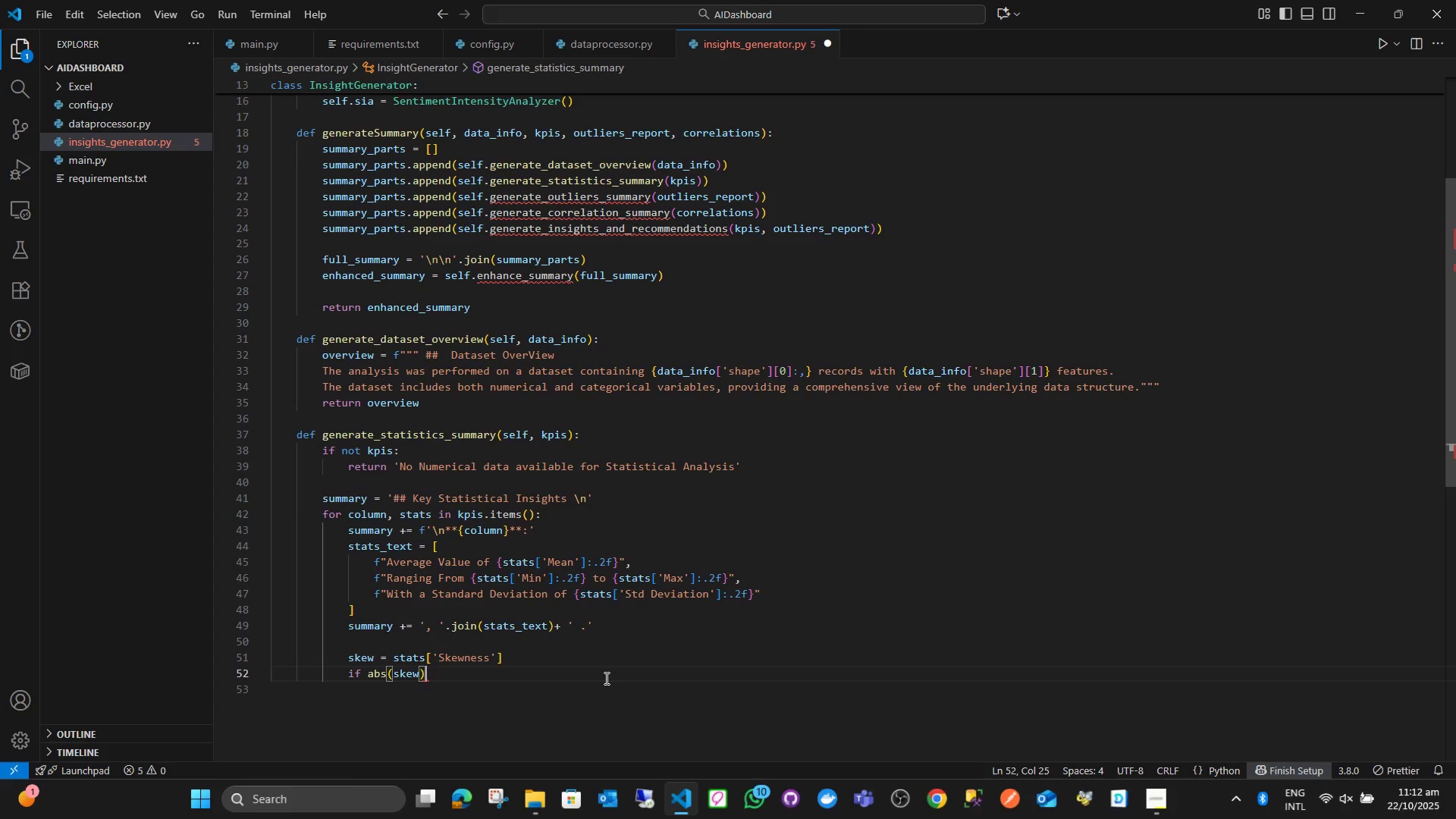 
key(Space)
 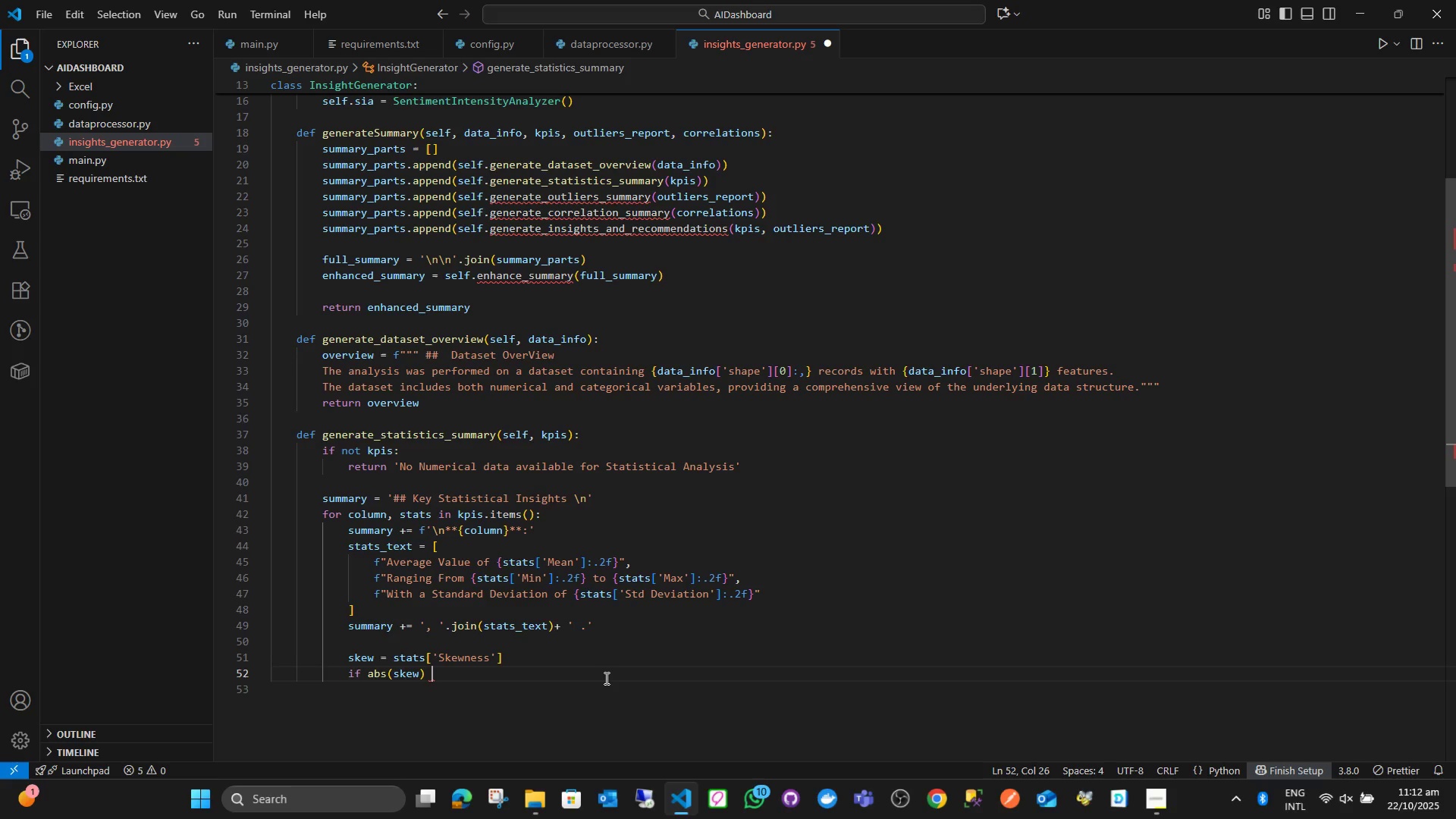 
key(Shift+Minus)
 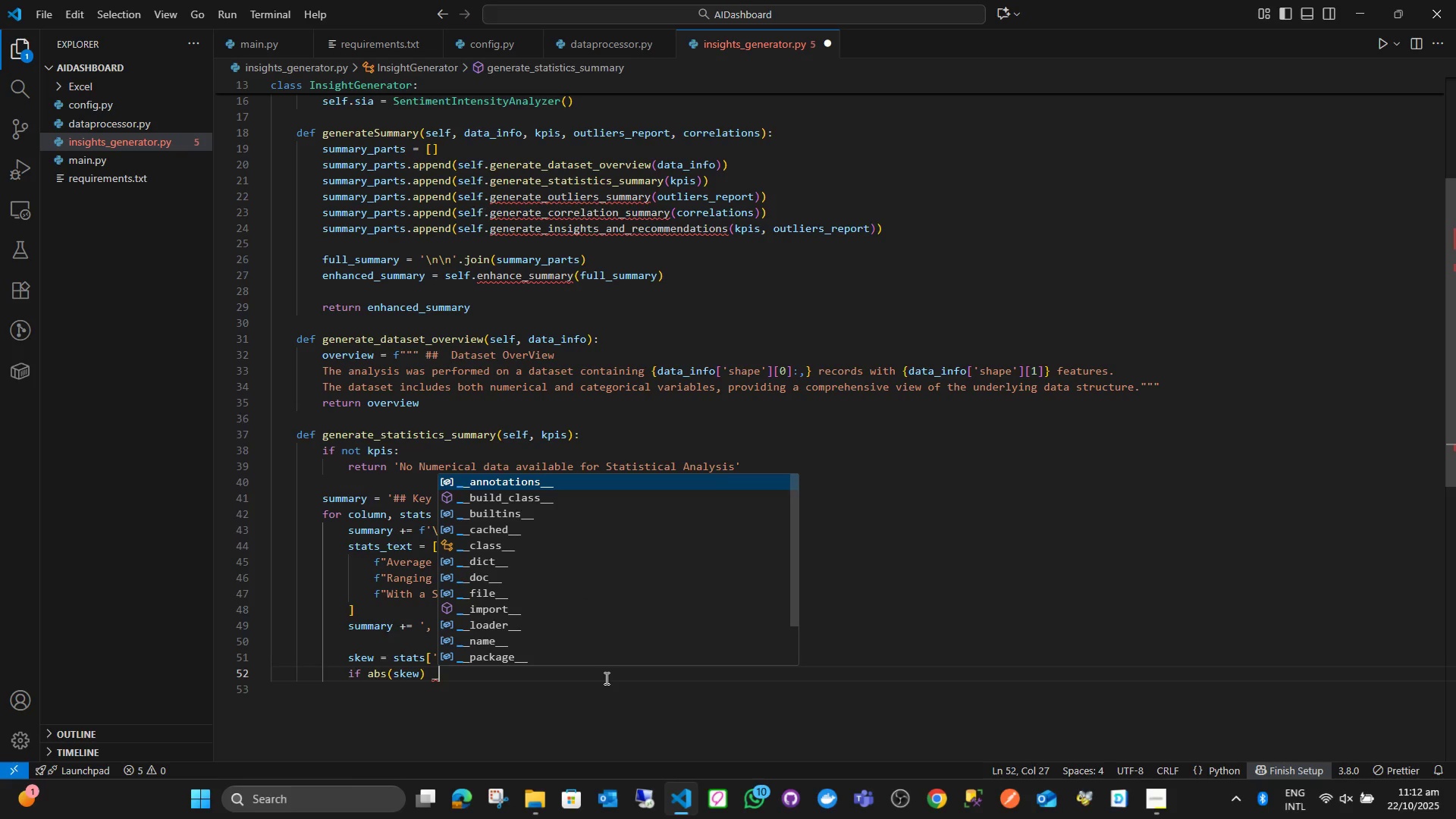 
key(Backspace)
 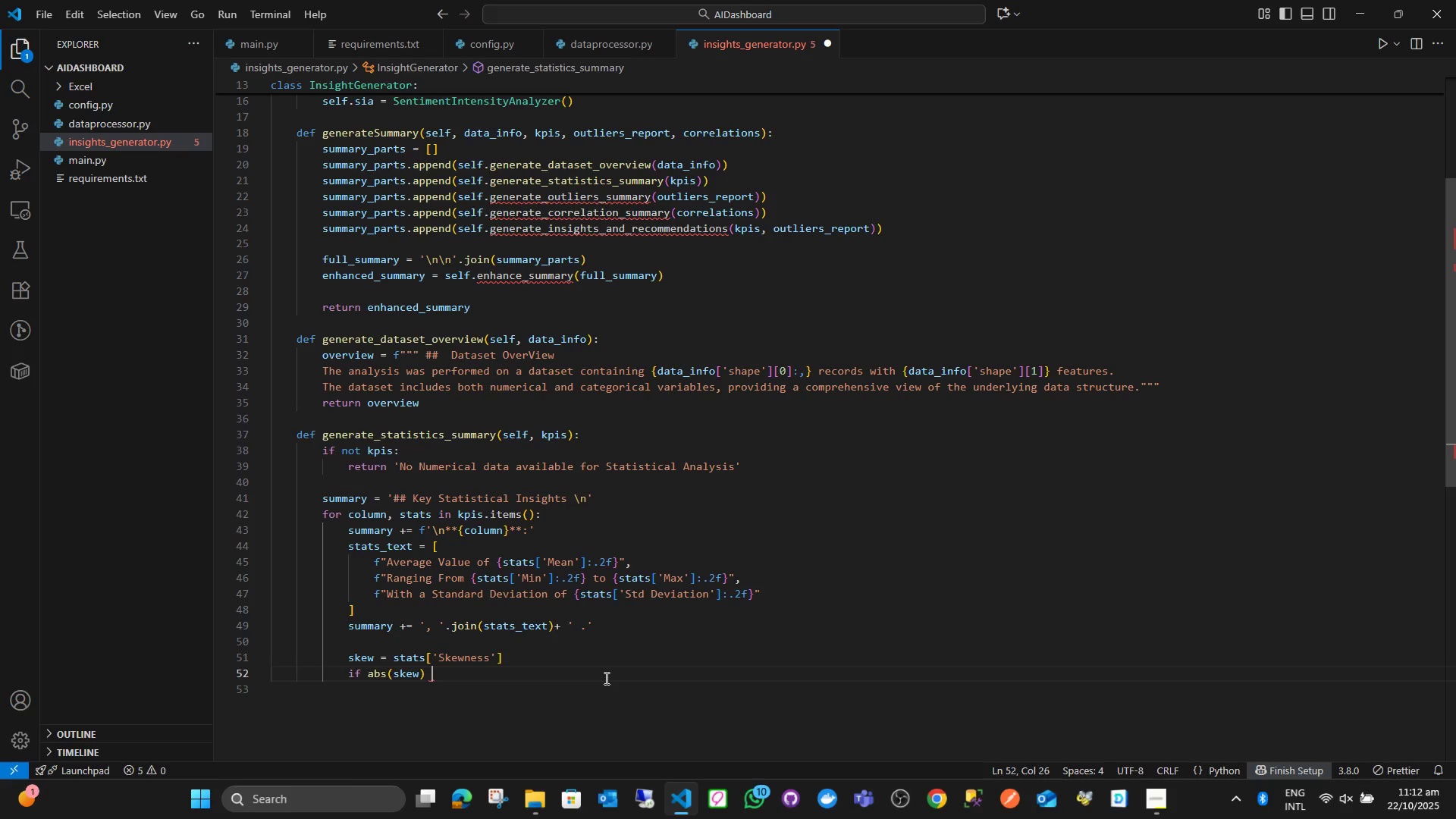 
key(Shift+Period)
 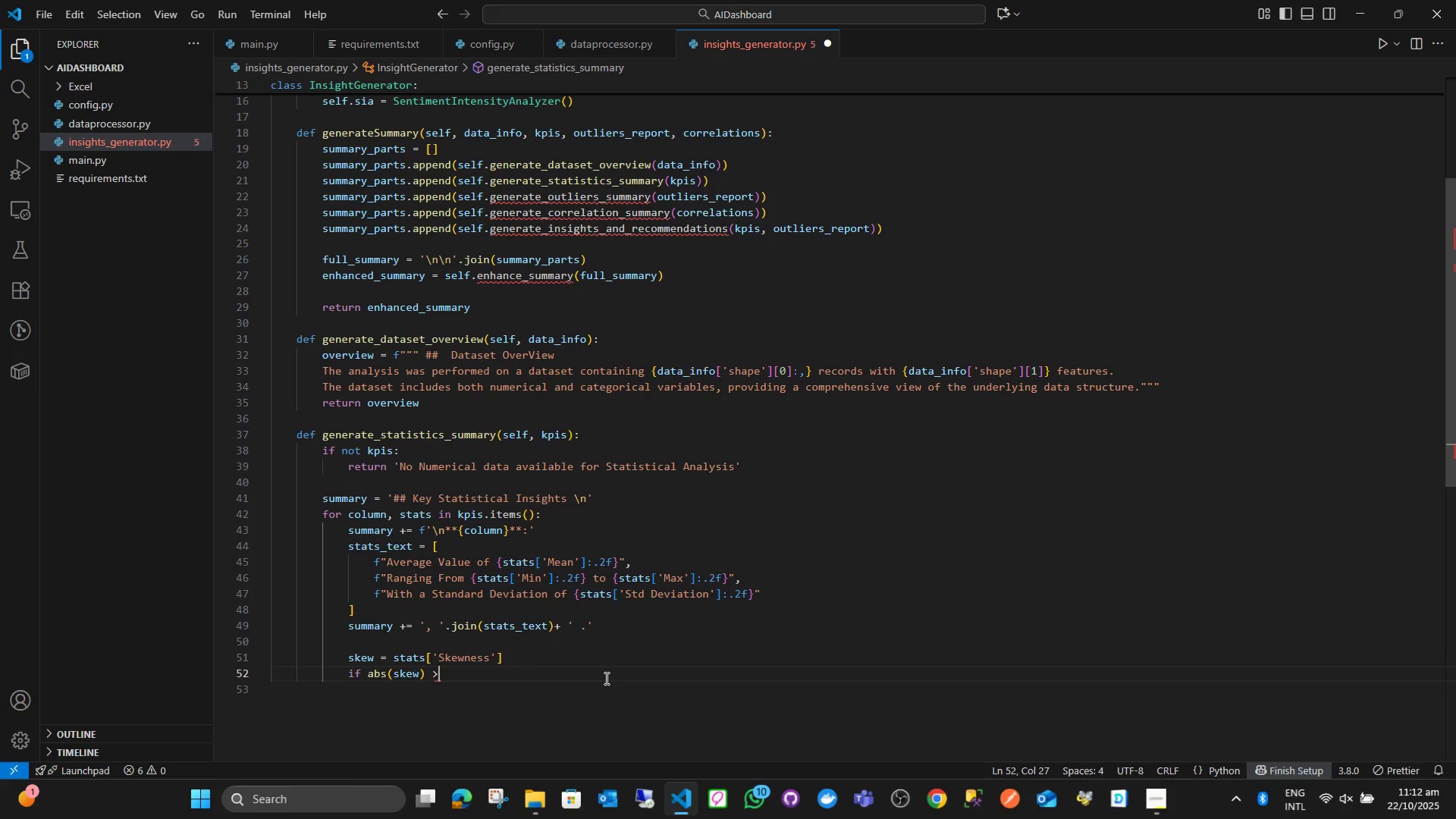 
key(Space)
 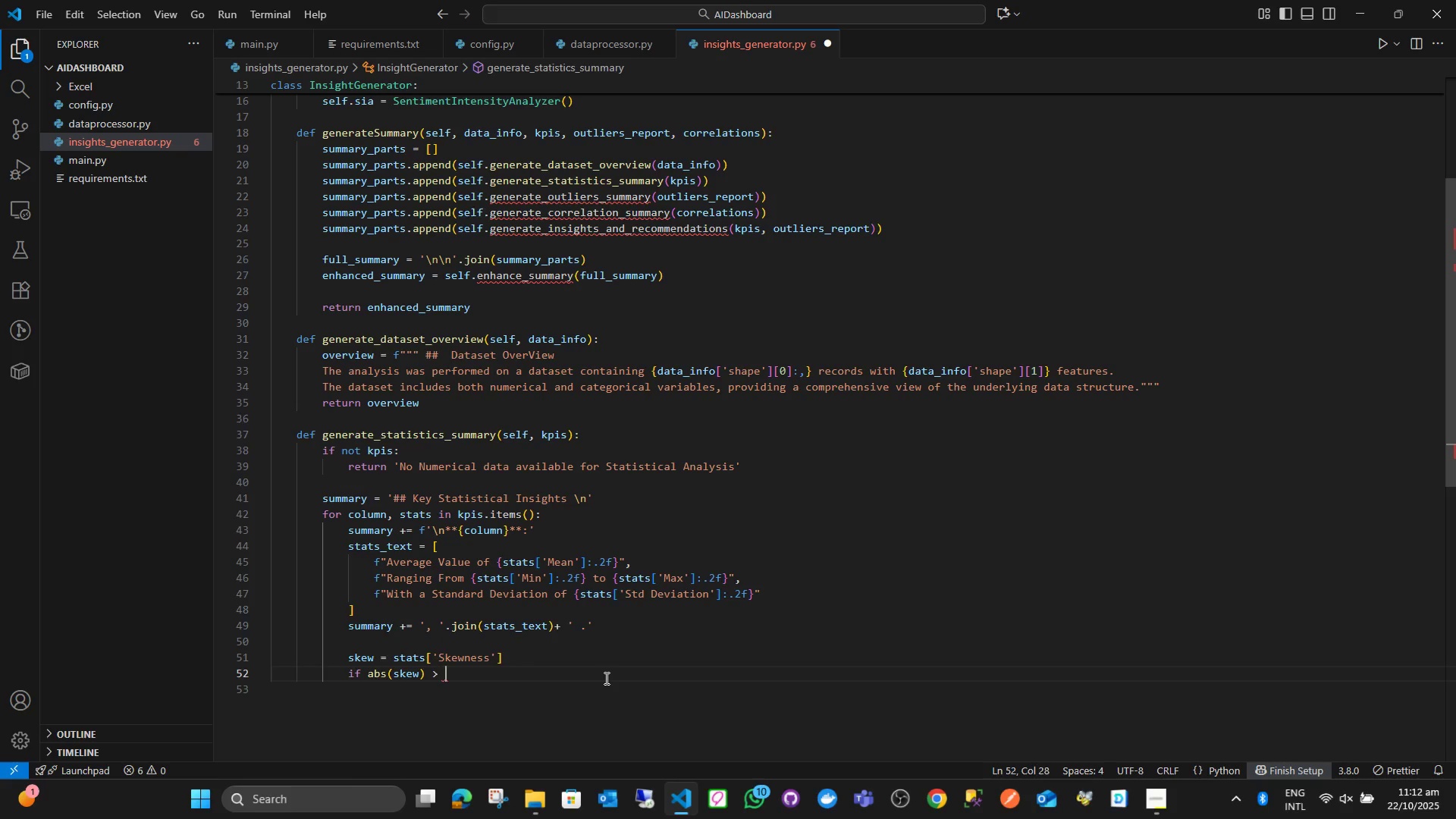 
key(1)
 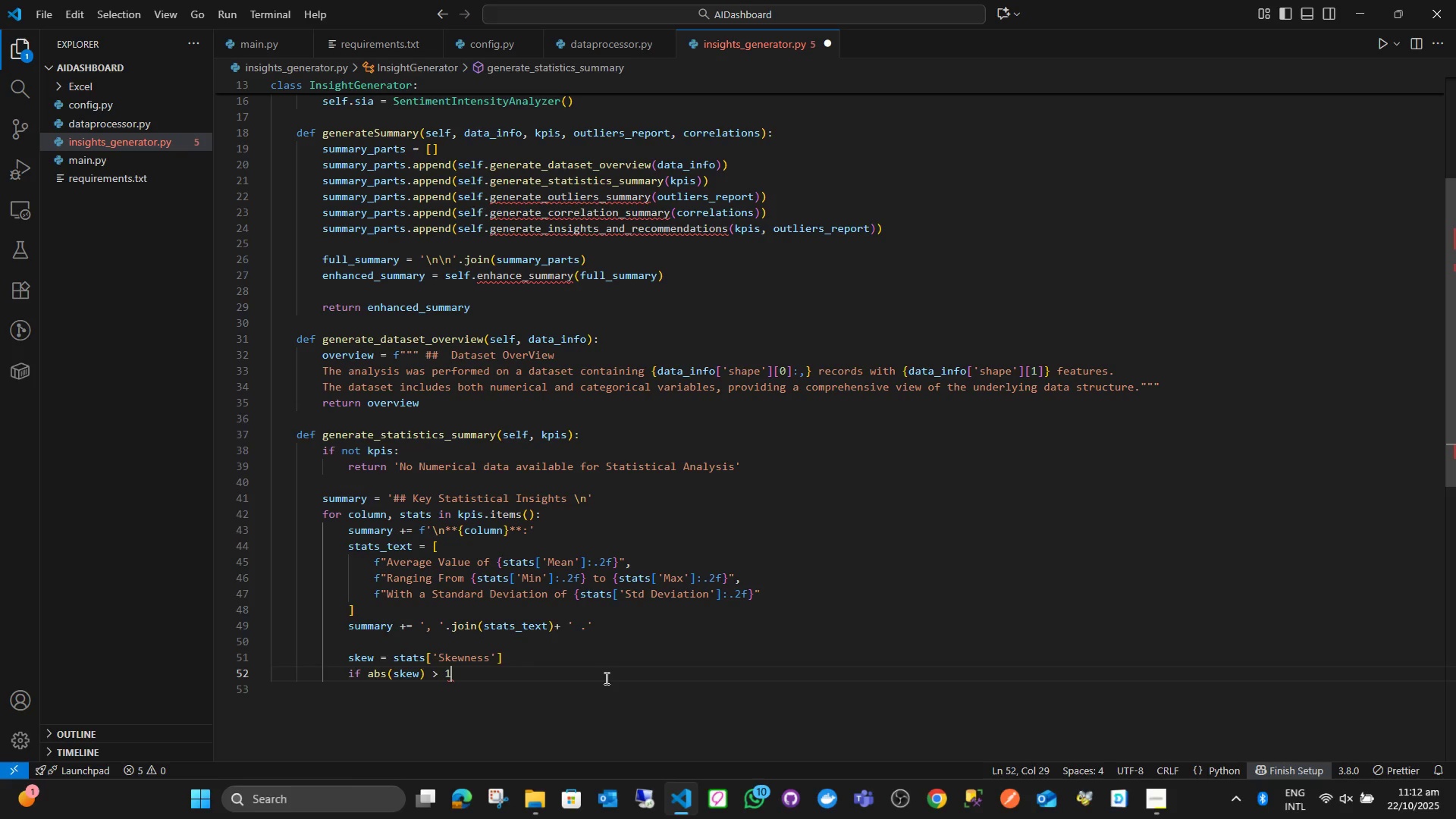 
key(Shift+Semicolon)
 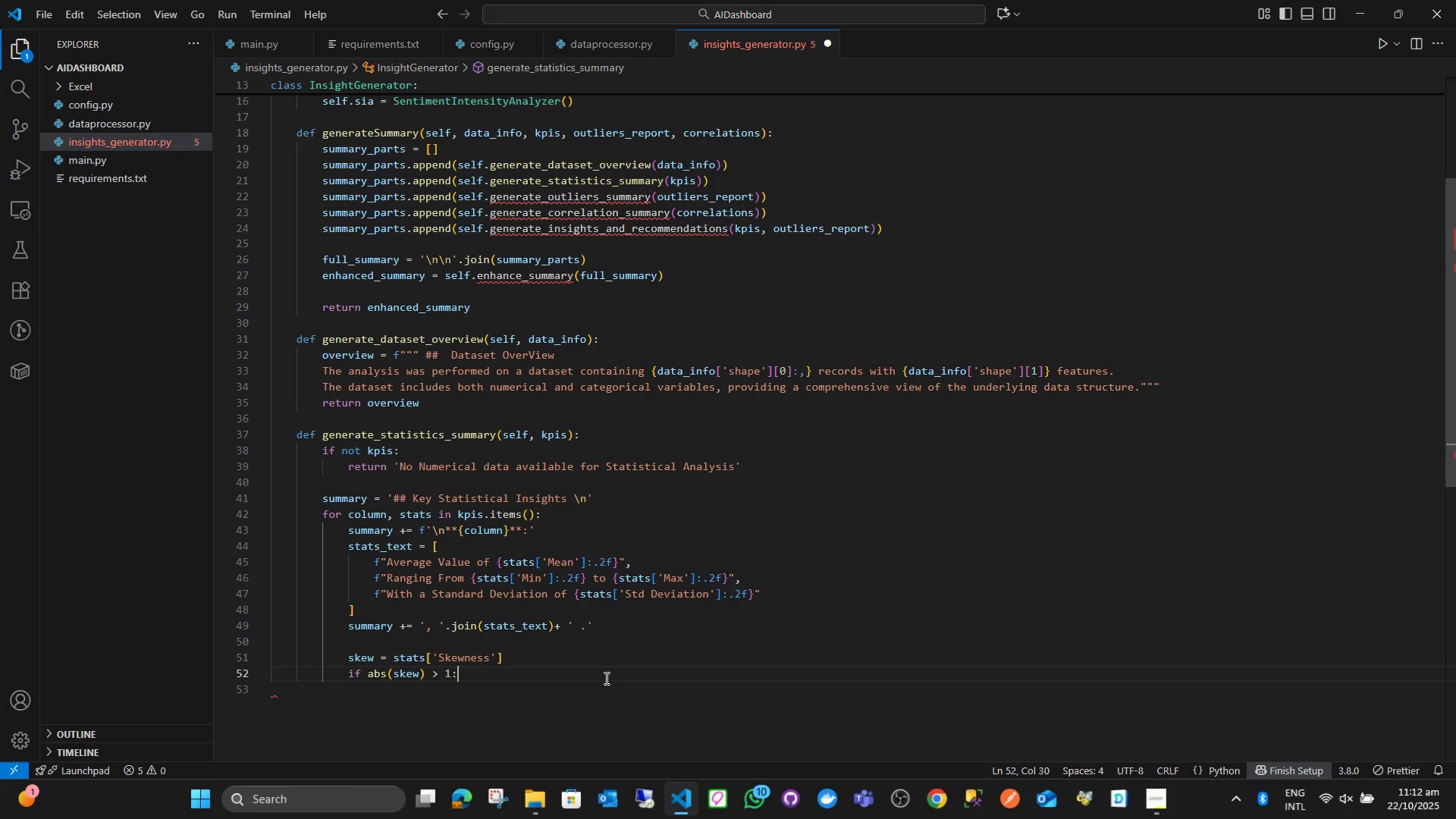 
key(Enter)
 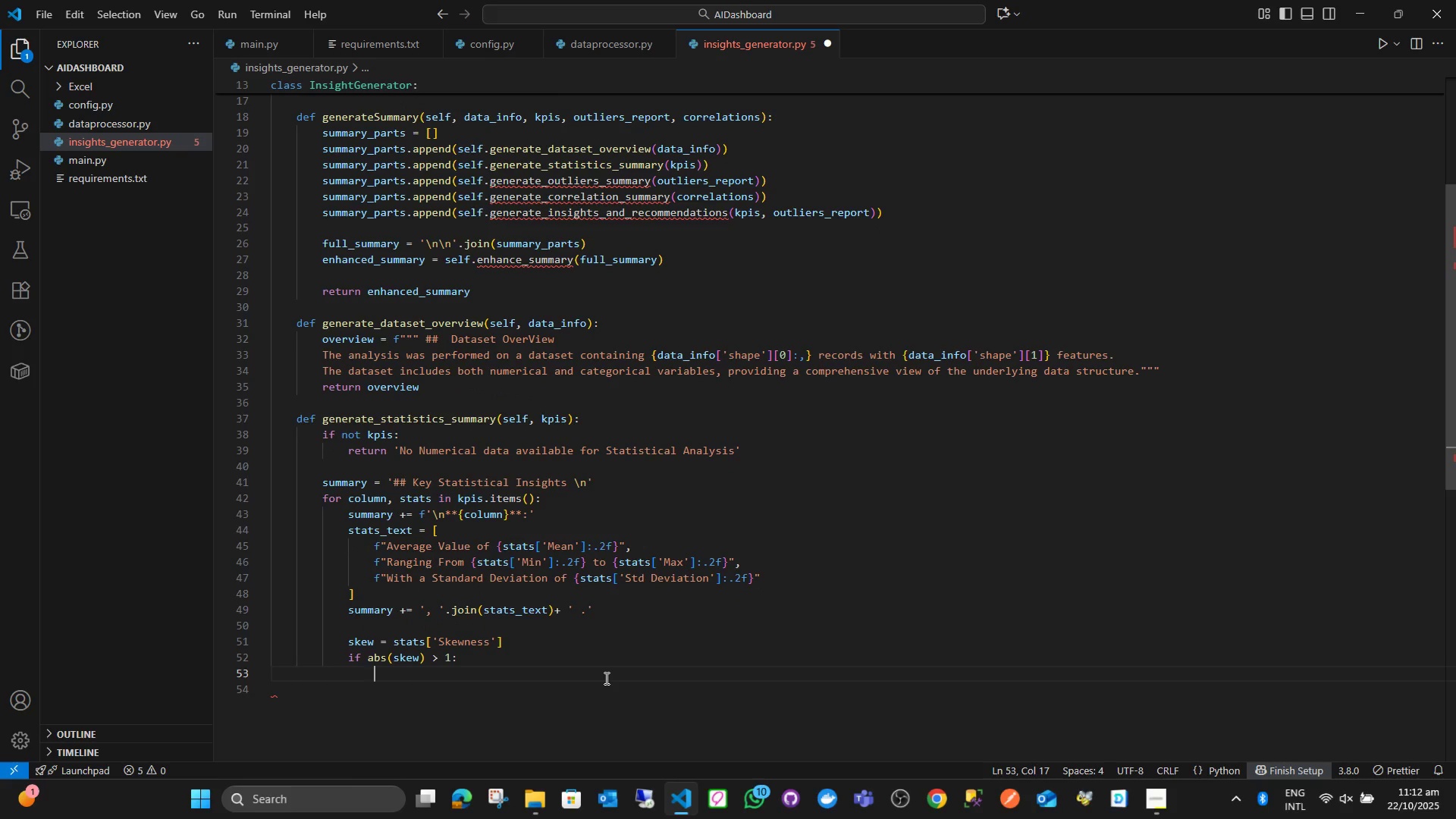 
type(sket)
key(Backspace)
type(w_type = '')
 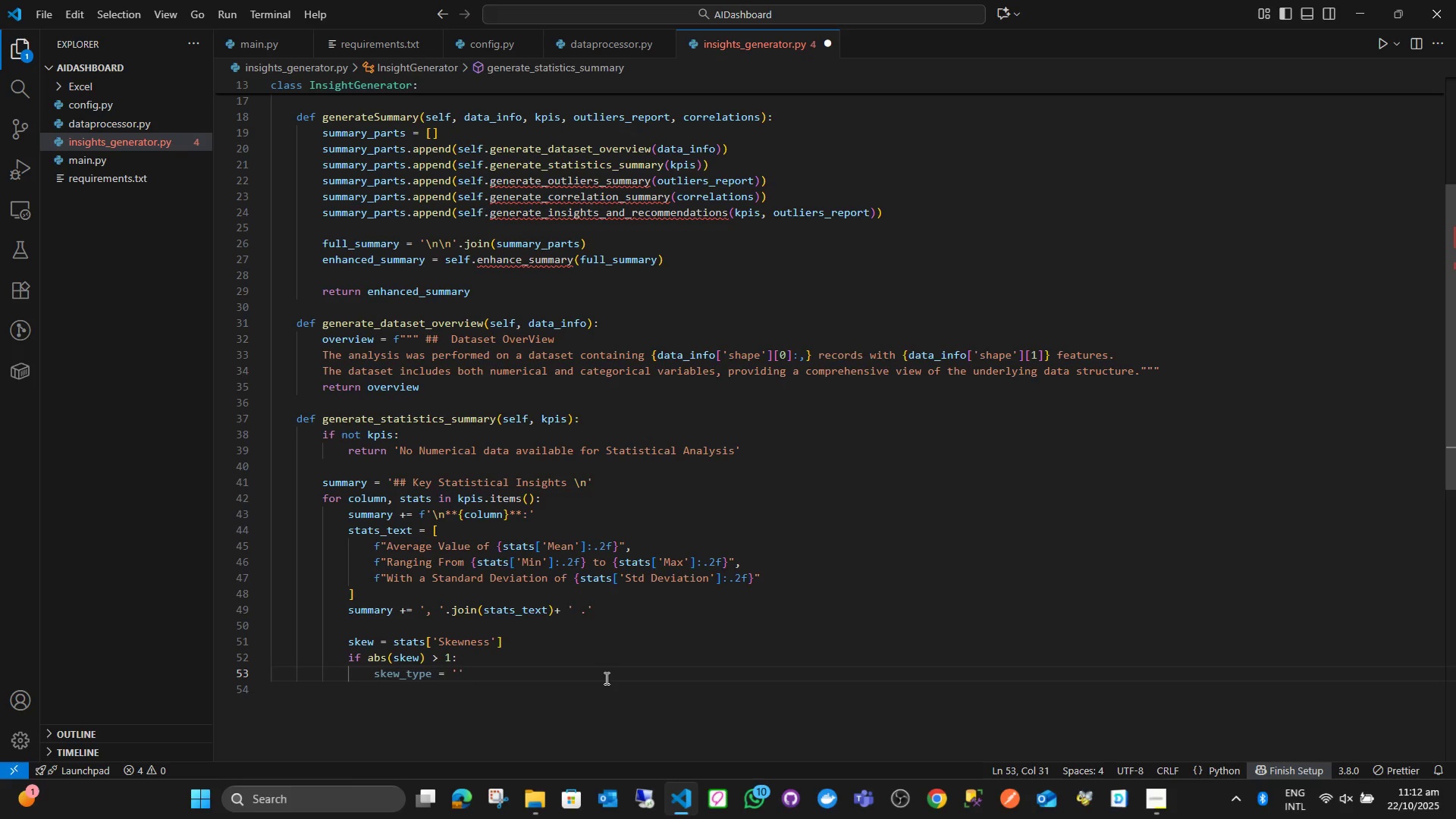 
key(ArrowLeft)
 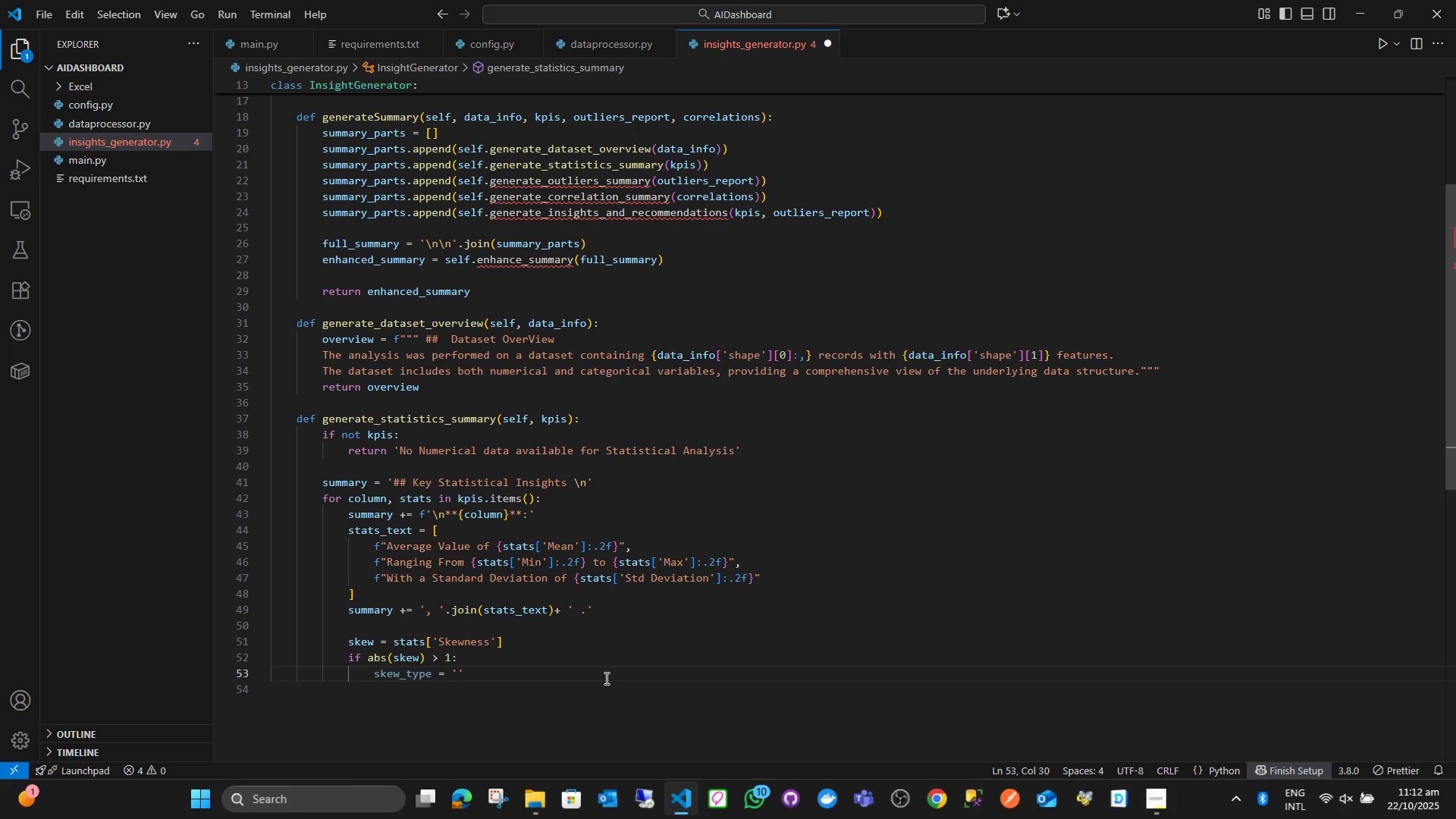 
type(Highly Skewed)
 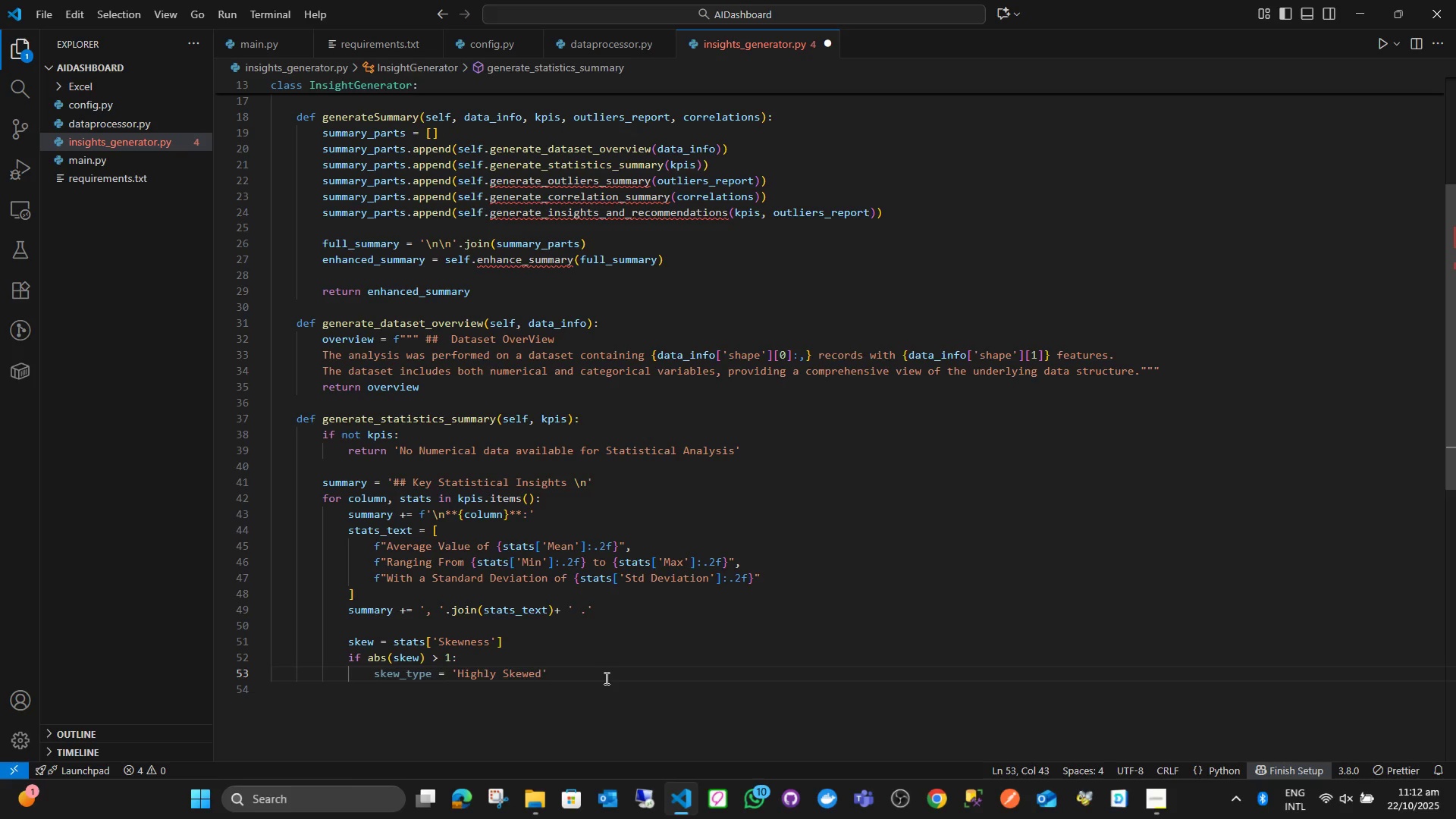 
key(ArrowRight)
 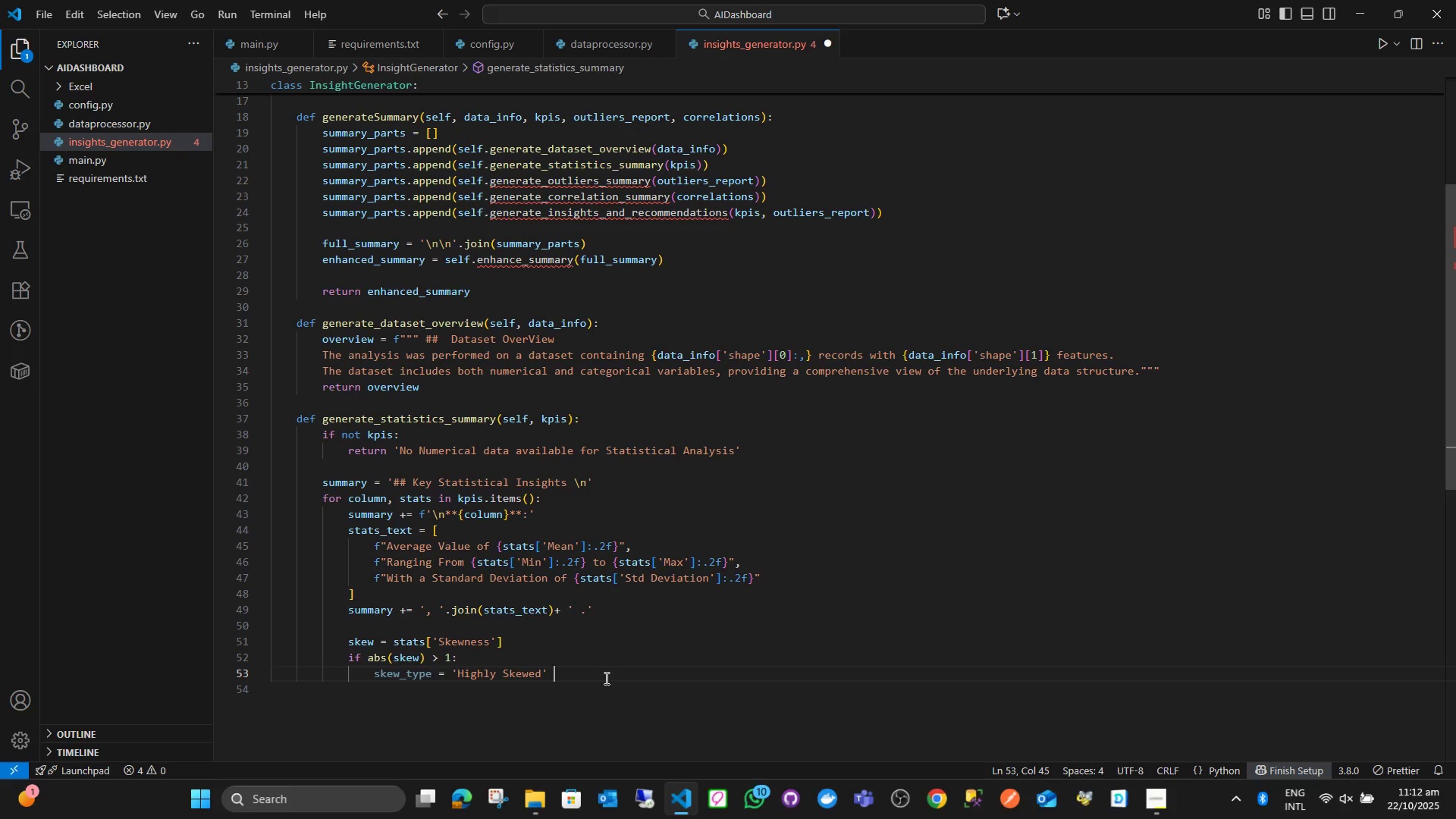 
type( if abs(skew)
 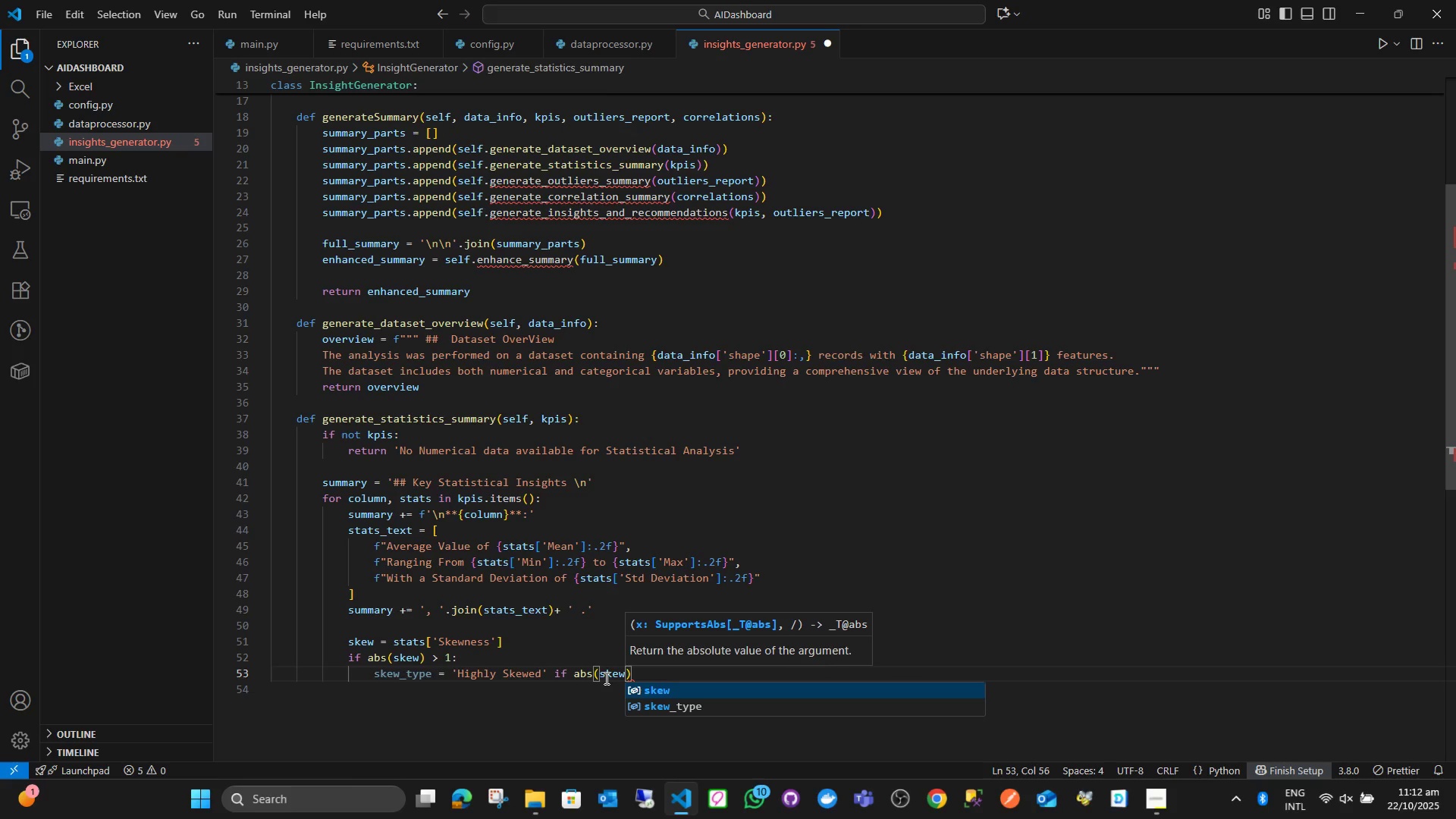 
key(ArrowRight)
 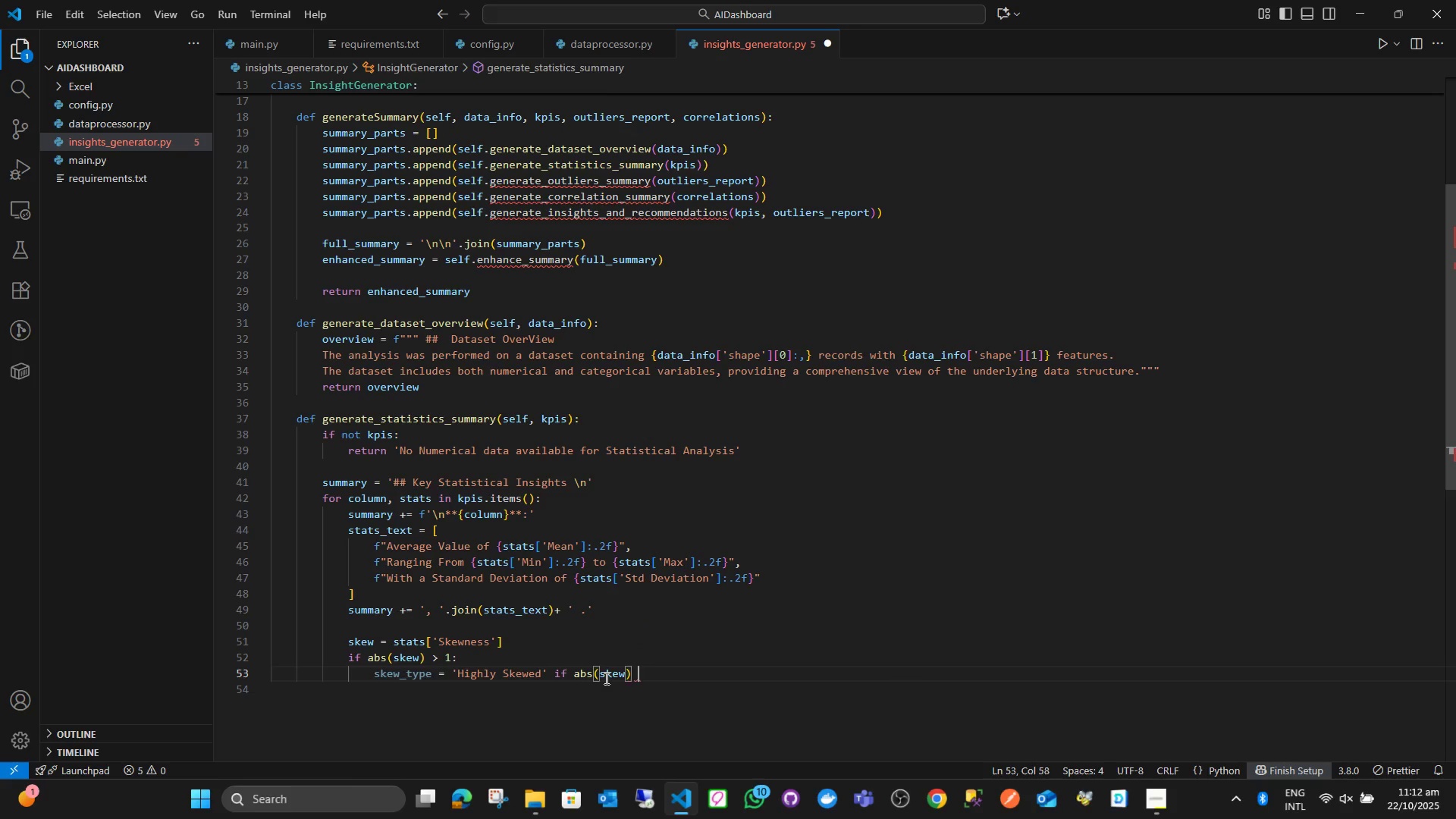 
type( > 1 else)
 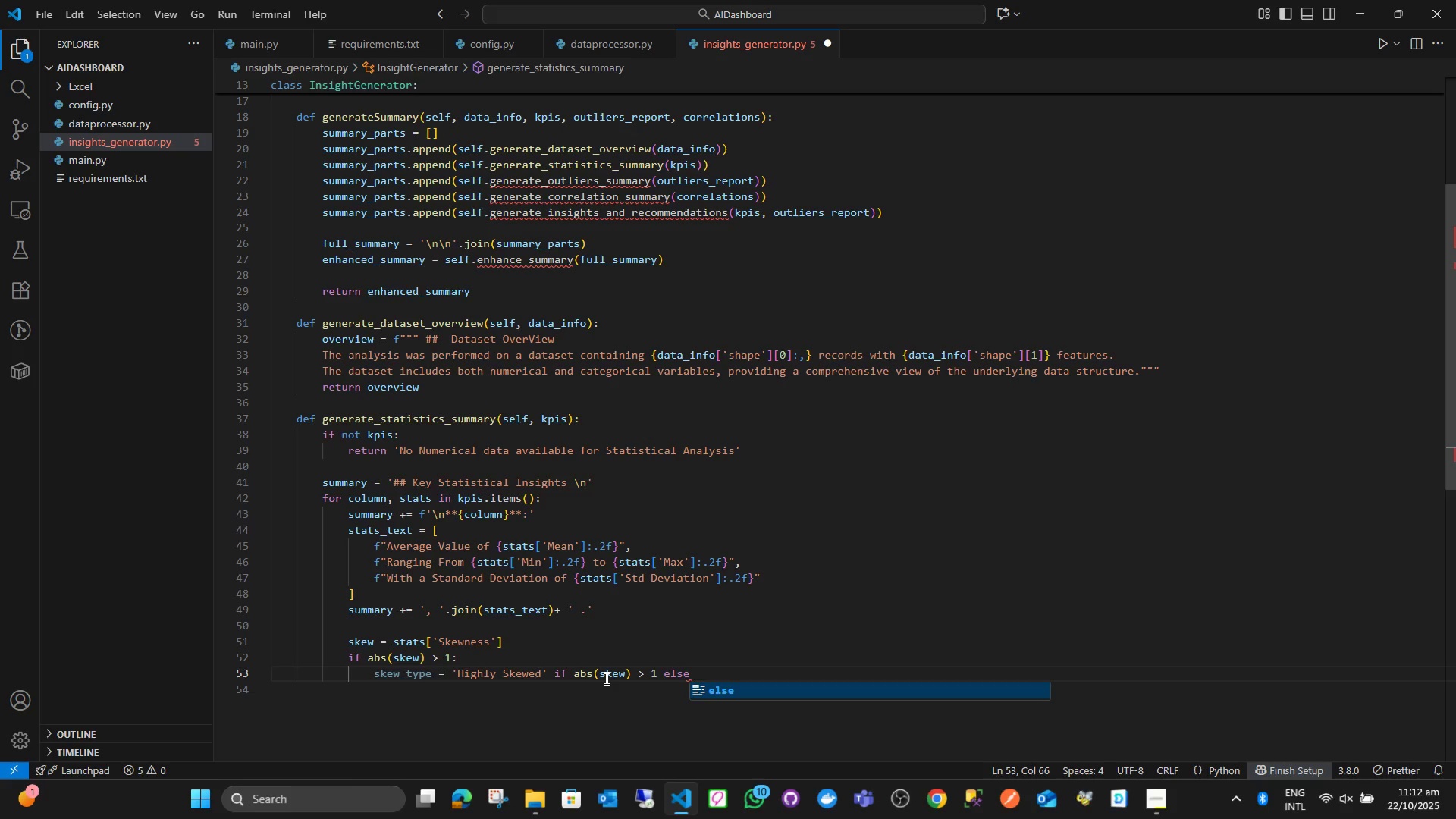 
key(Quote)
 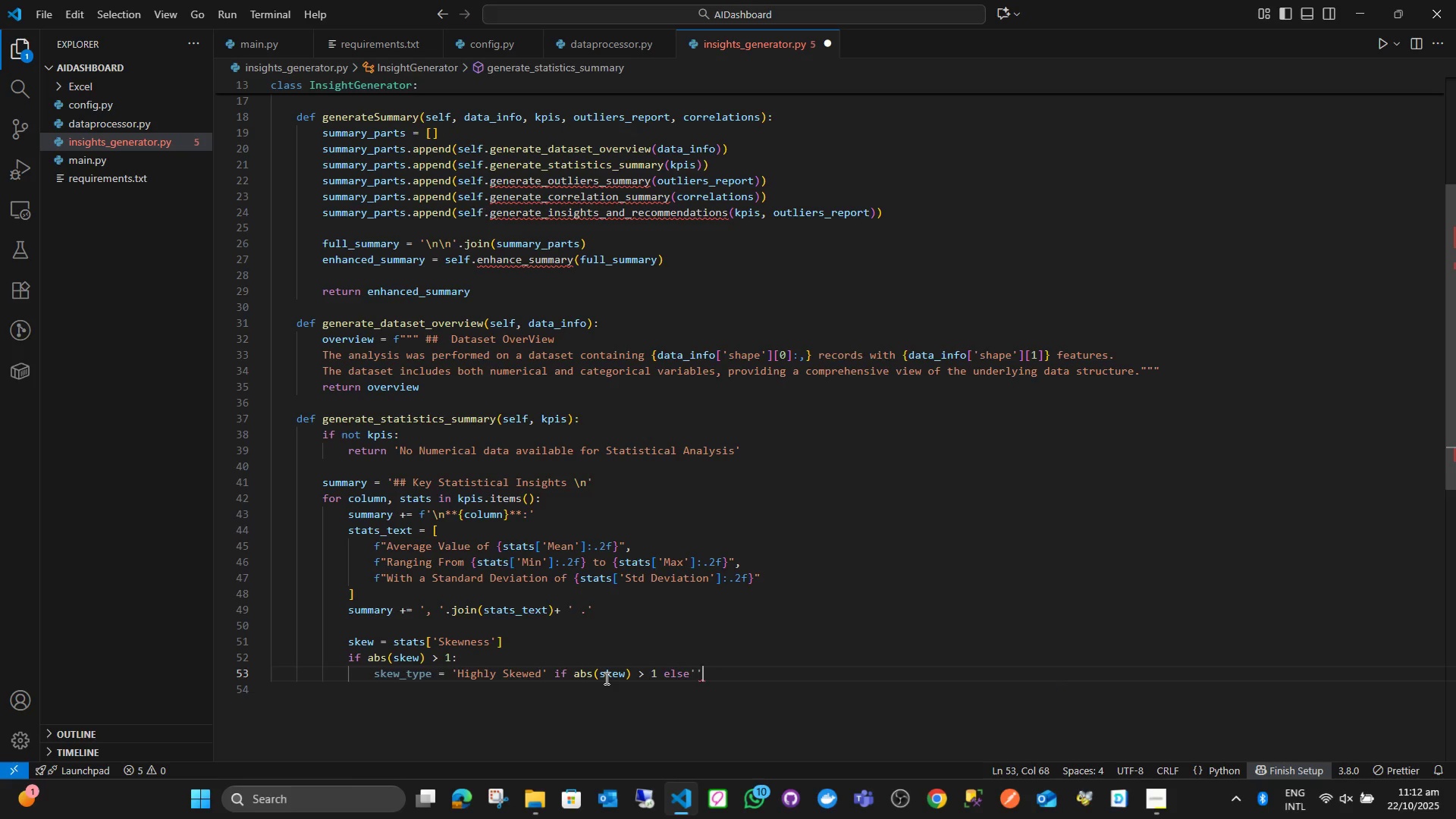 
key(Quote)
 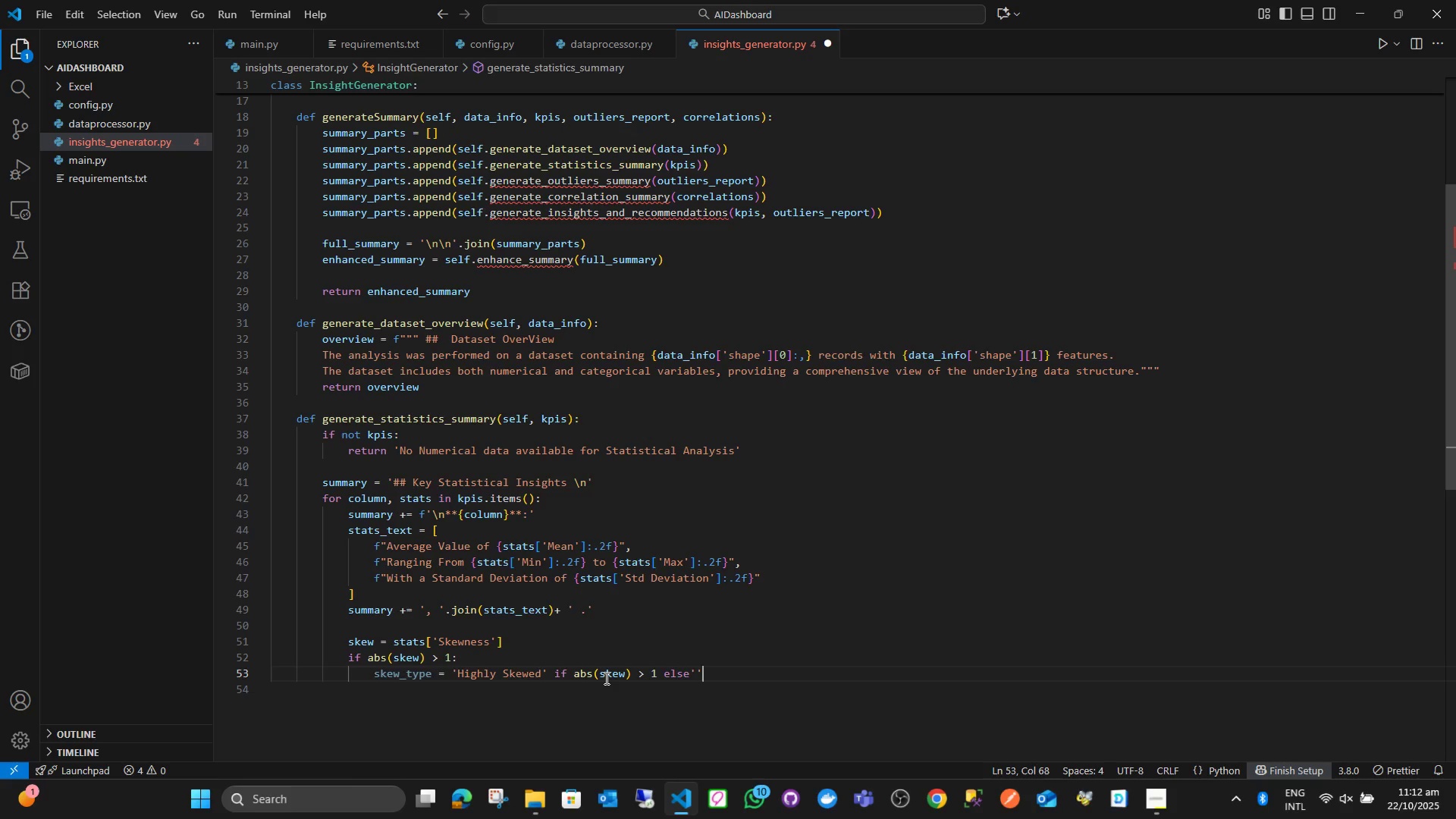 
key(ArrowLeft)
 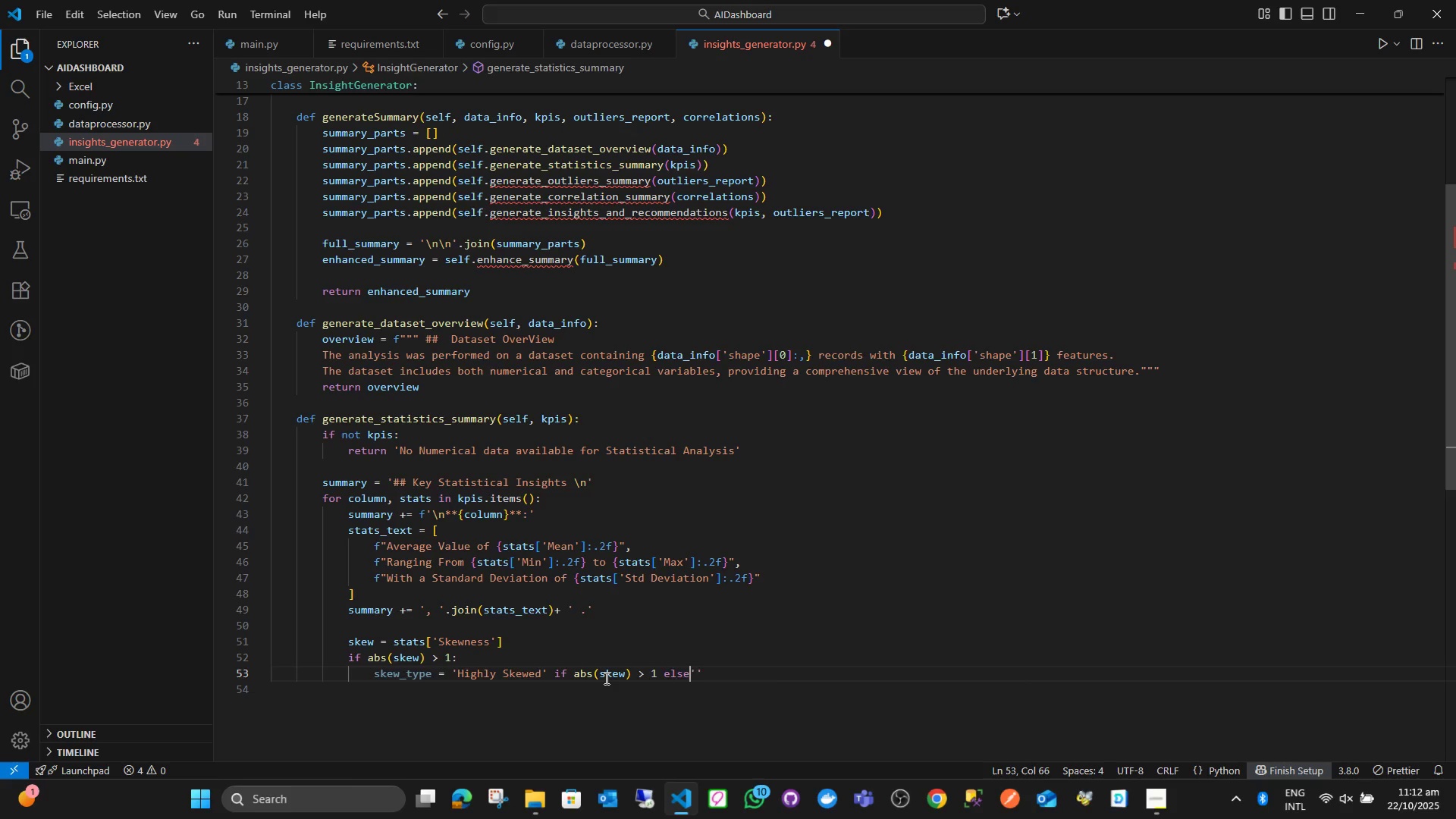 
key(ArrowLeft)
 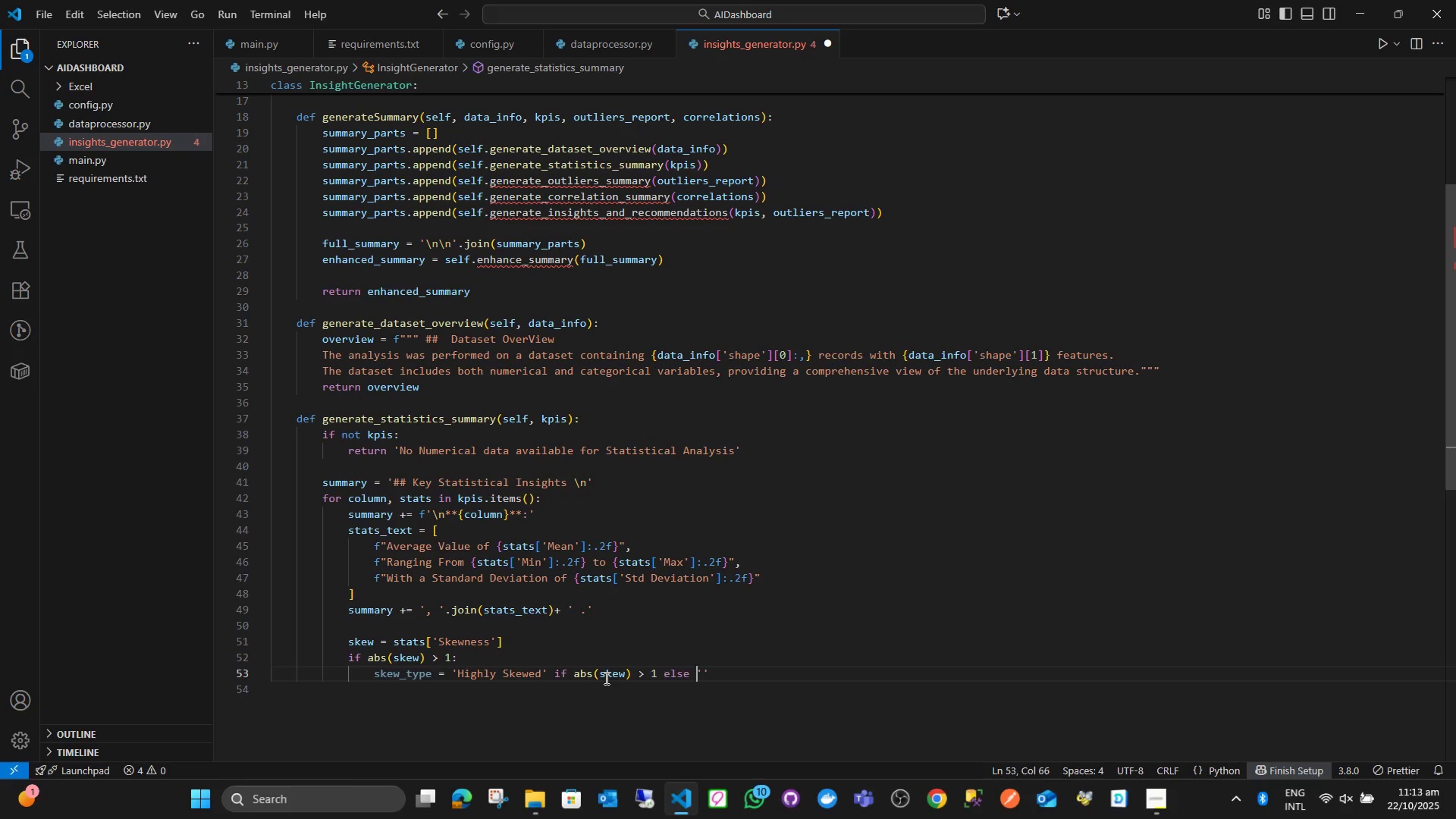 
key(Space)
 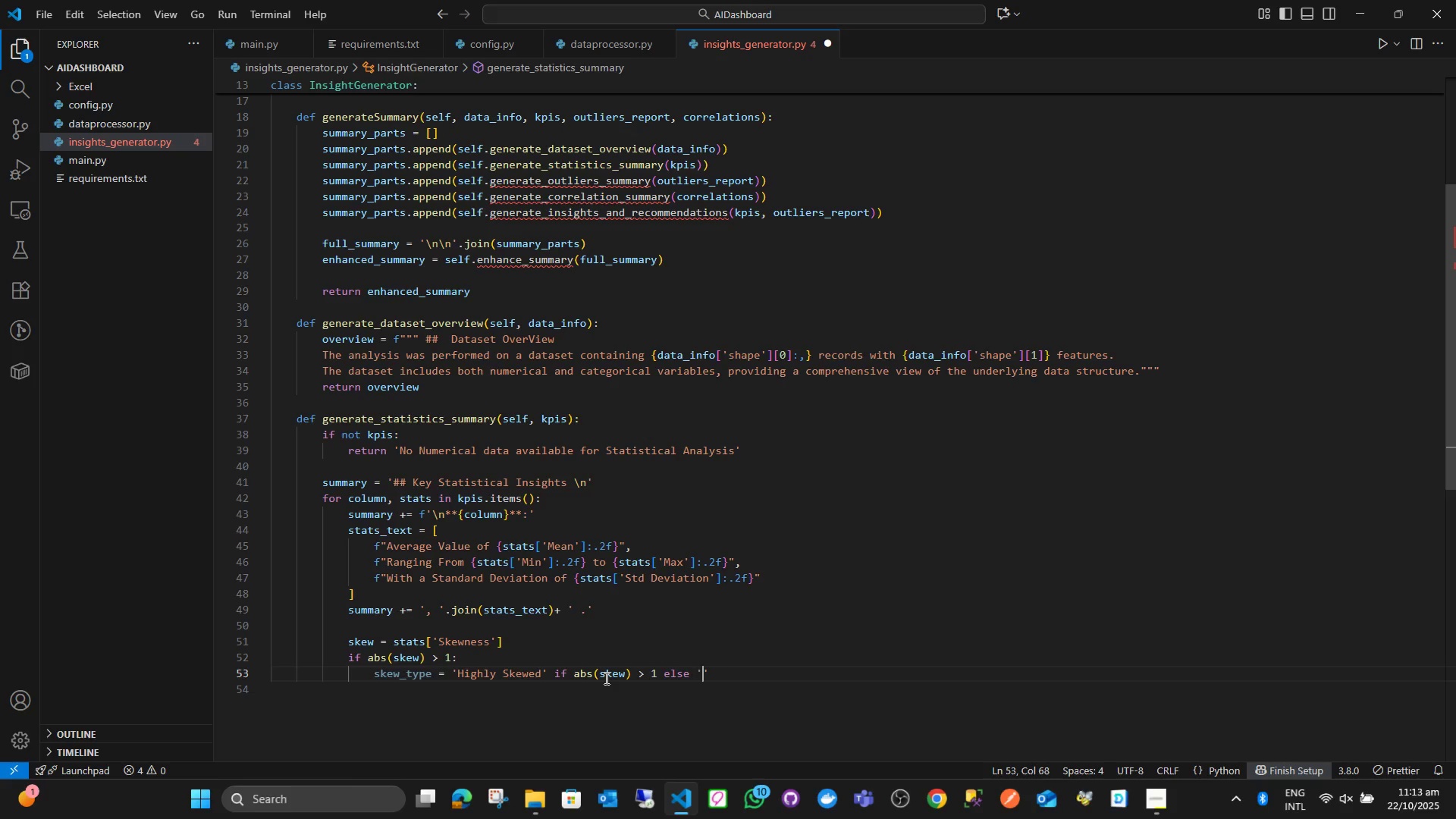 
key(ArrowRight)
 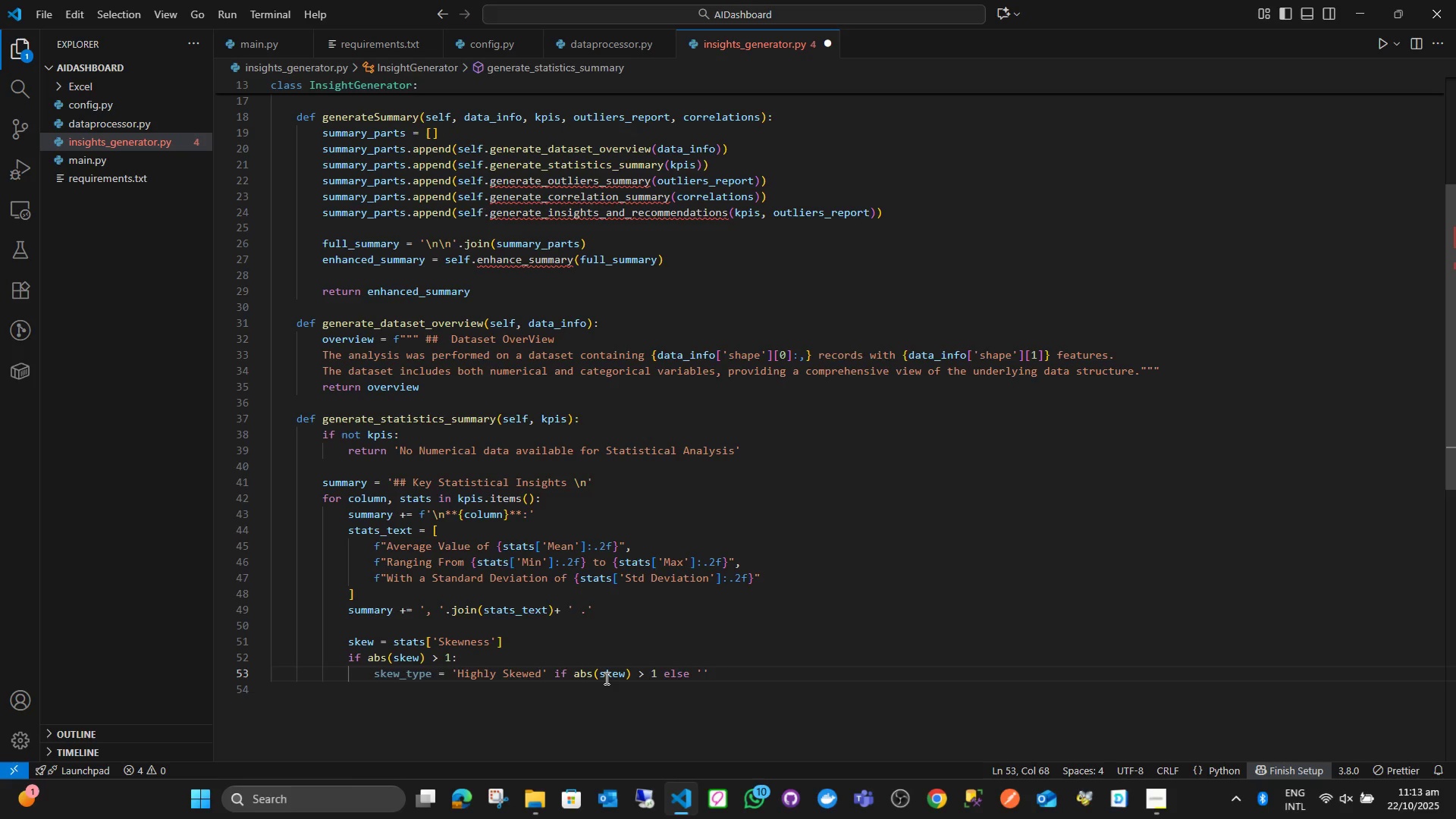 
type(Moderatl)
key(Backspace)
type(ely Skewed)
 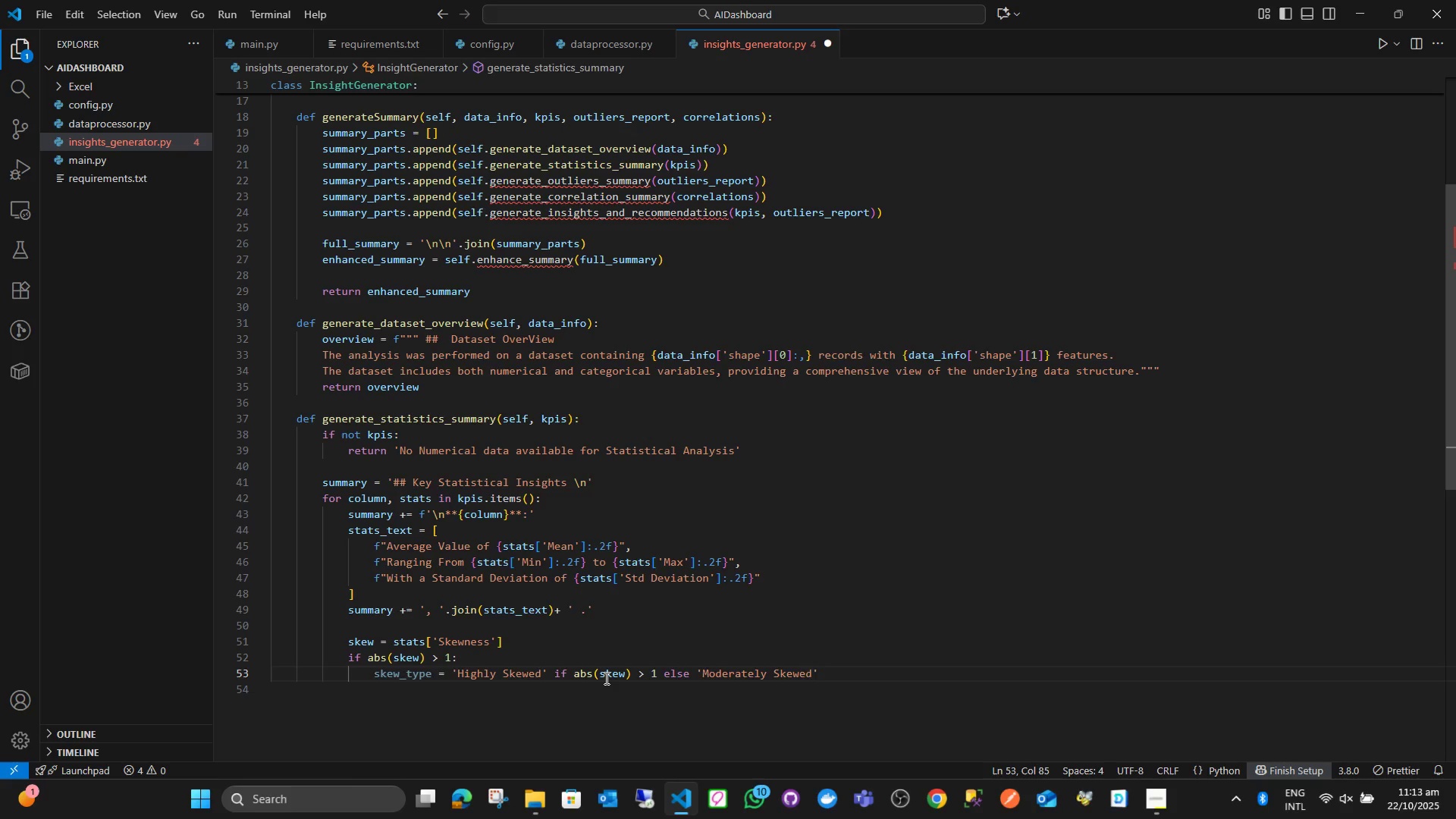 
 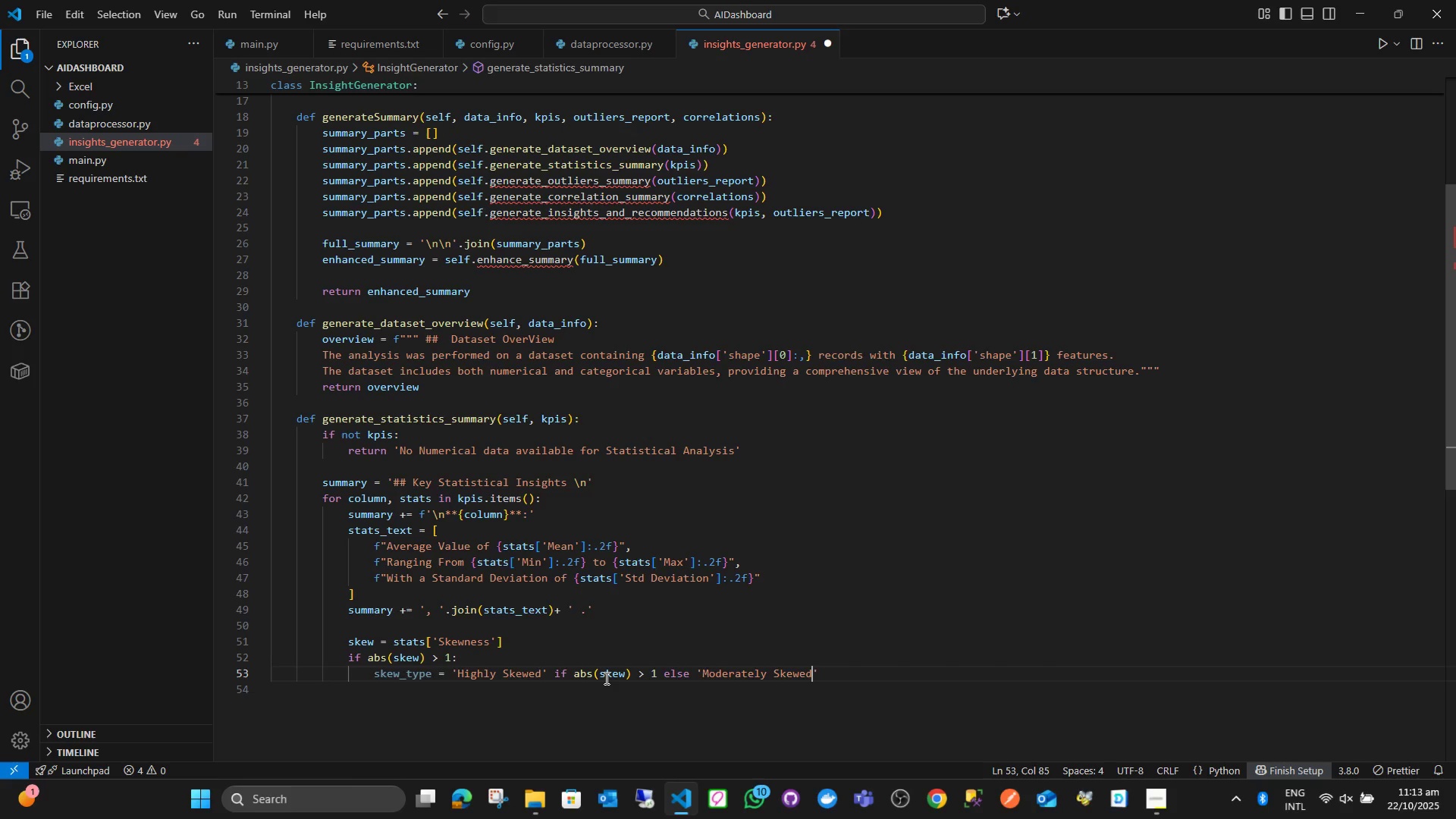 
key(ArrowRight)
 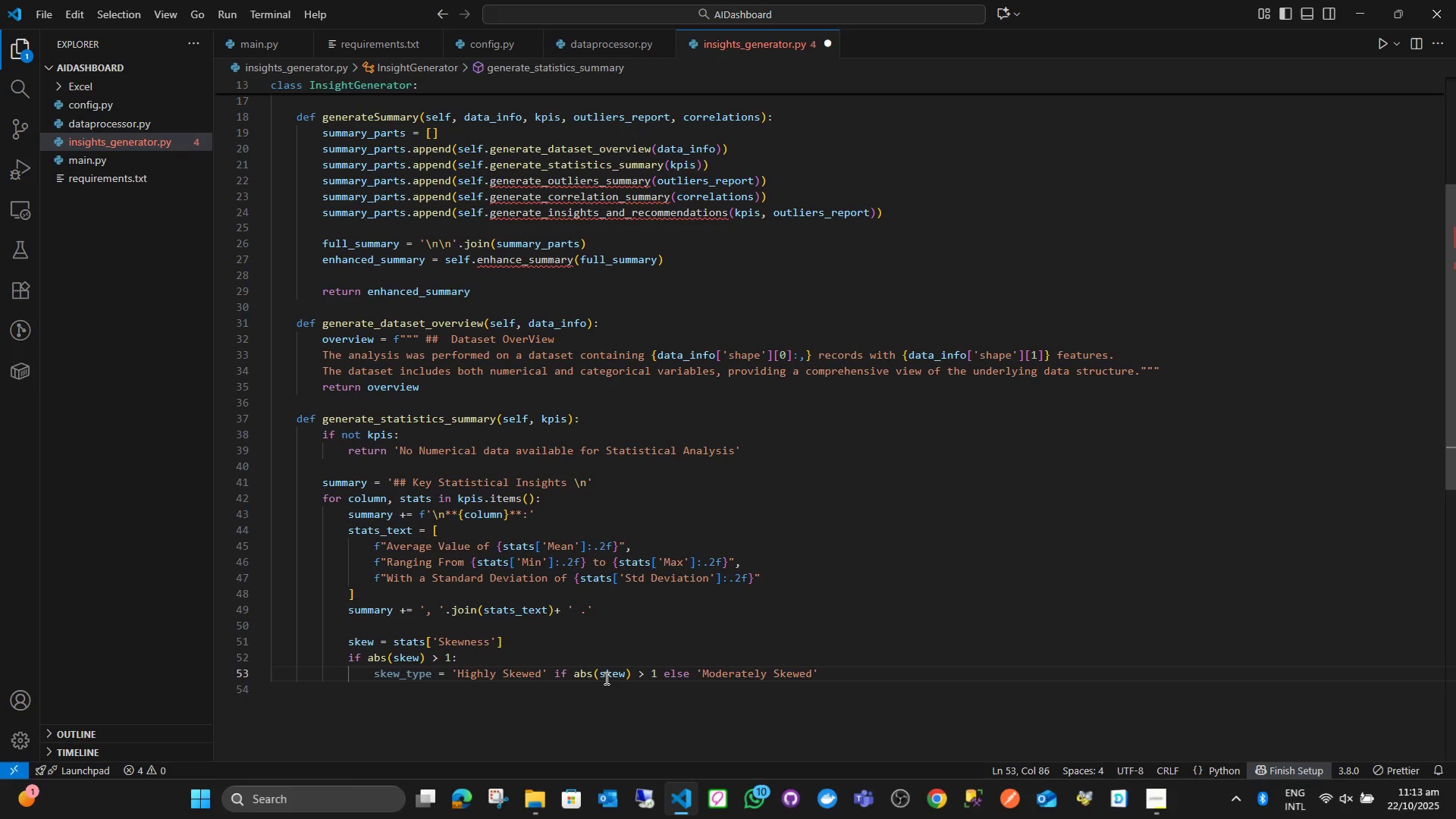 
key(Enter)
 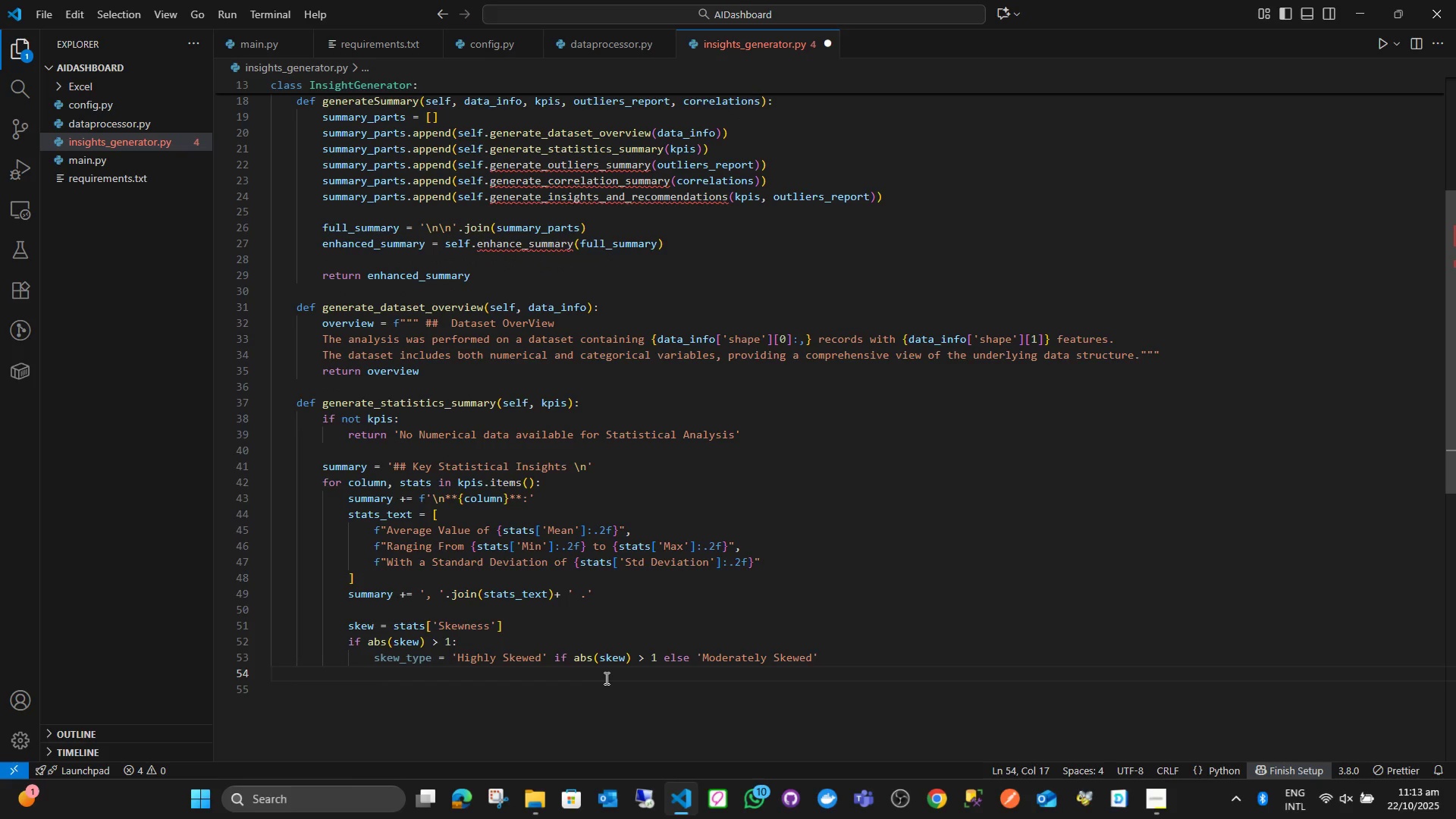 
type(direction = '')
 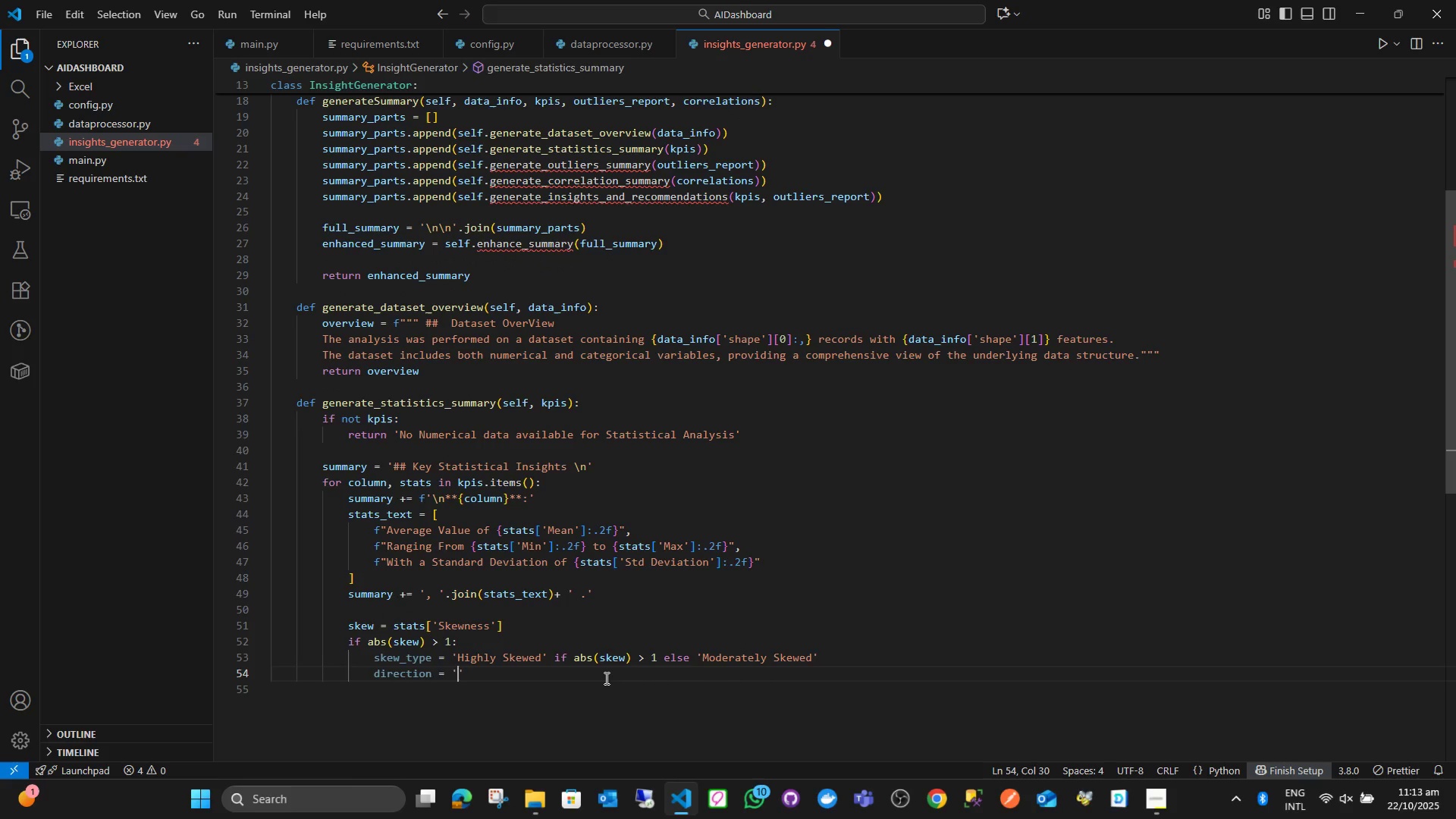 
key(ArrowLeft)
 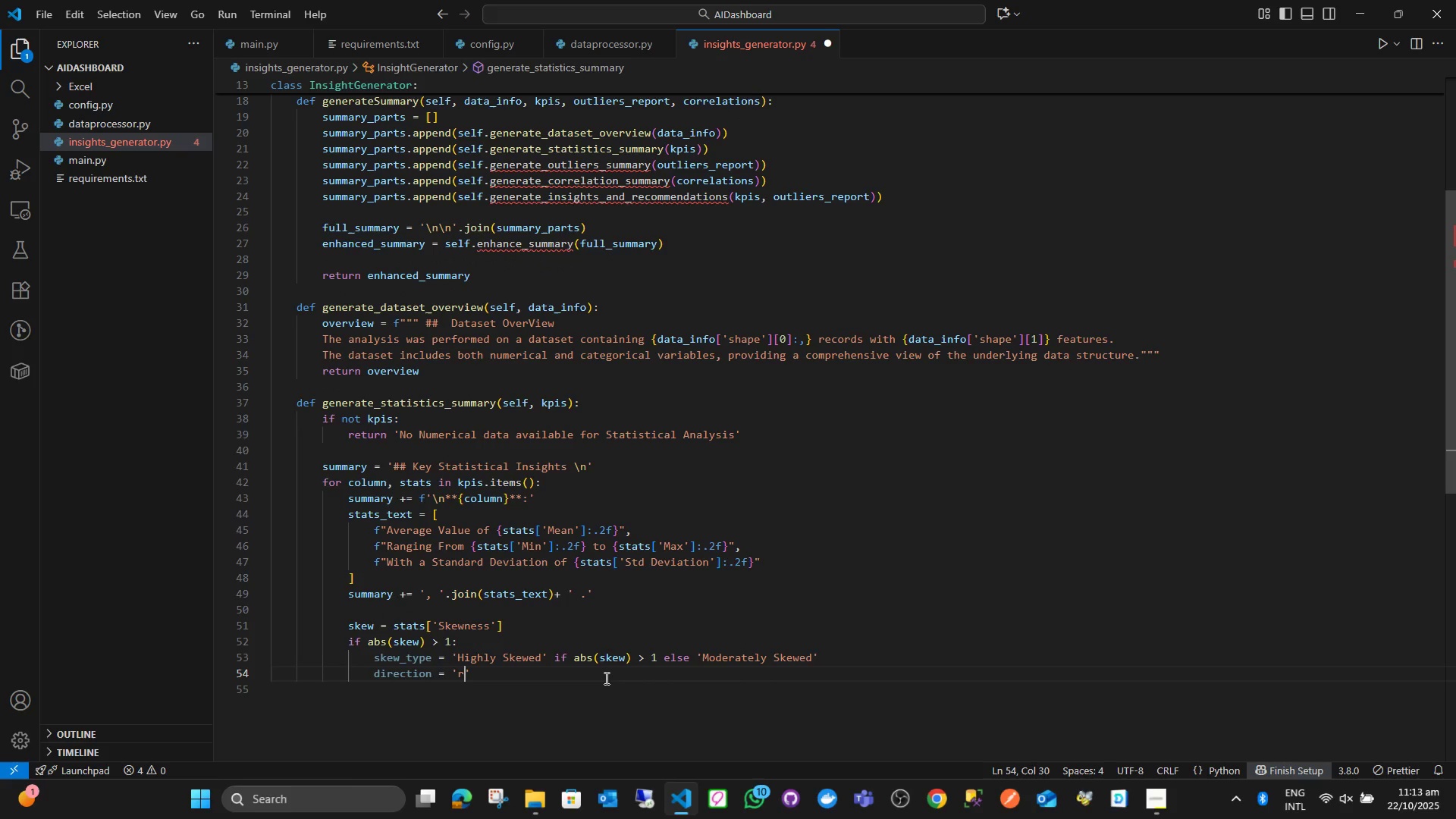 
type(rih)
key(Backspace)
type(f)
key(Backspace)
type(ght)
 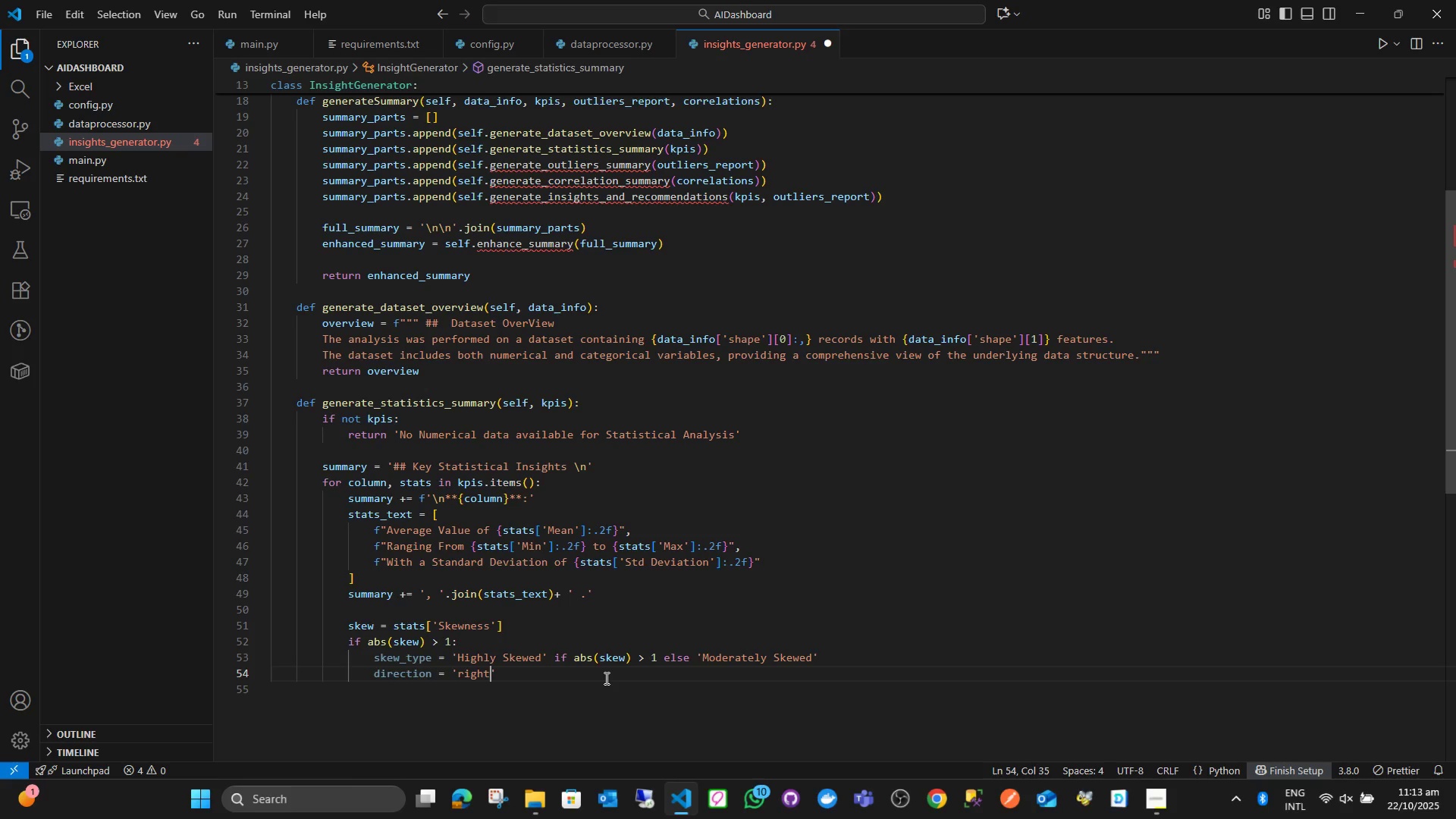 
key(ArrowRight)
 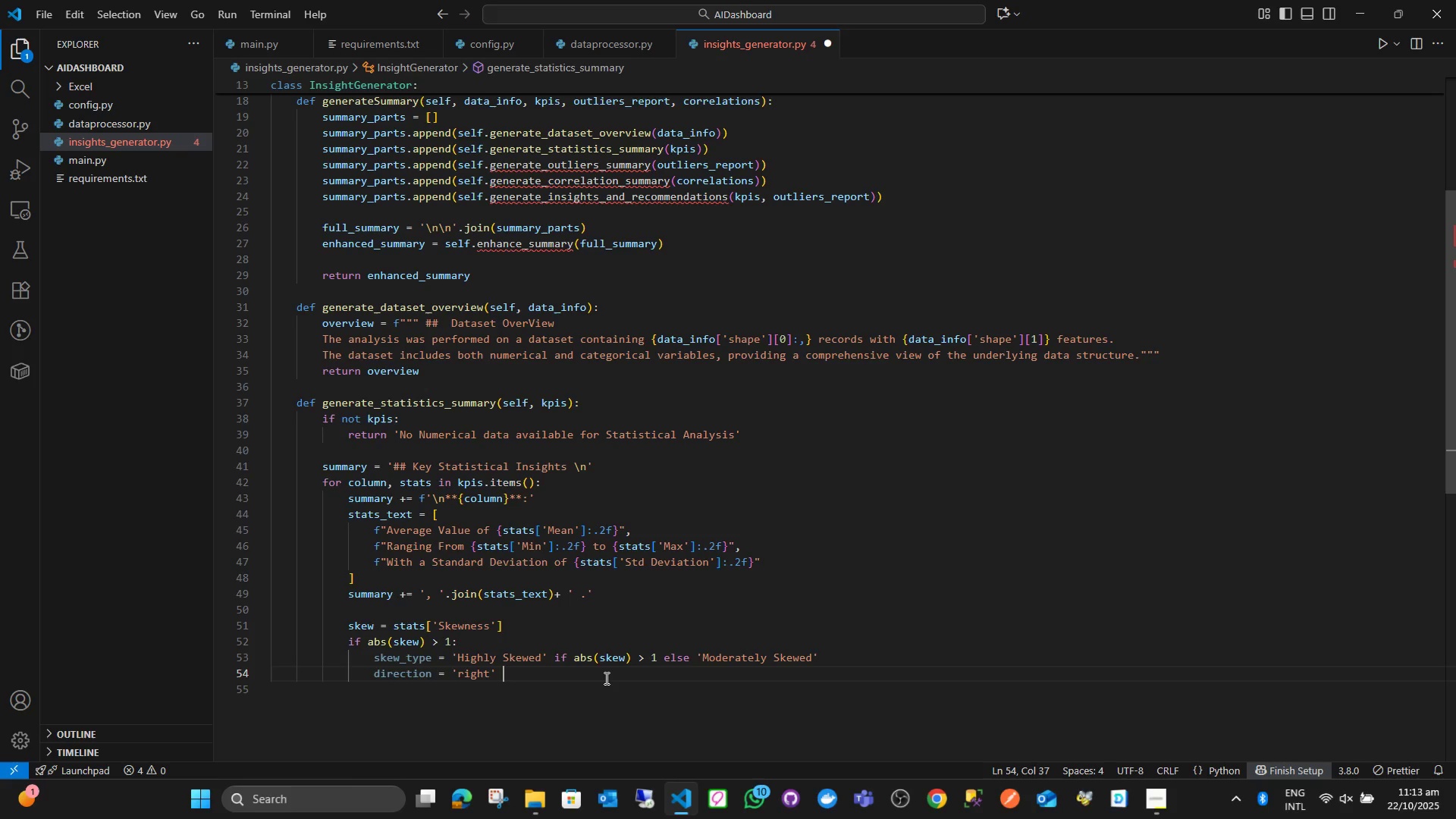 
type( if skew > 0 else '')
 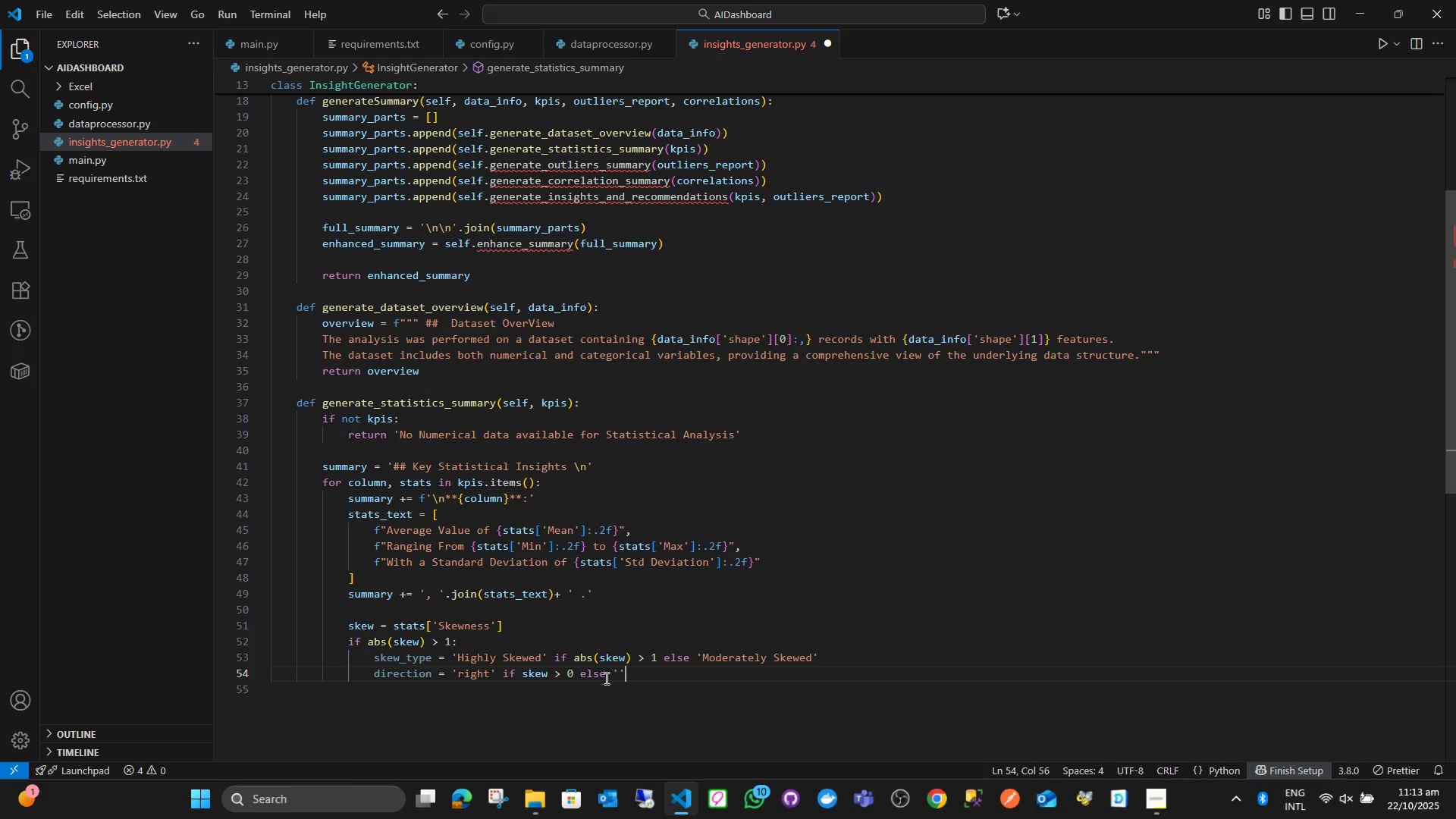 
key(ArrowLeft)
 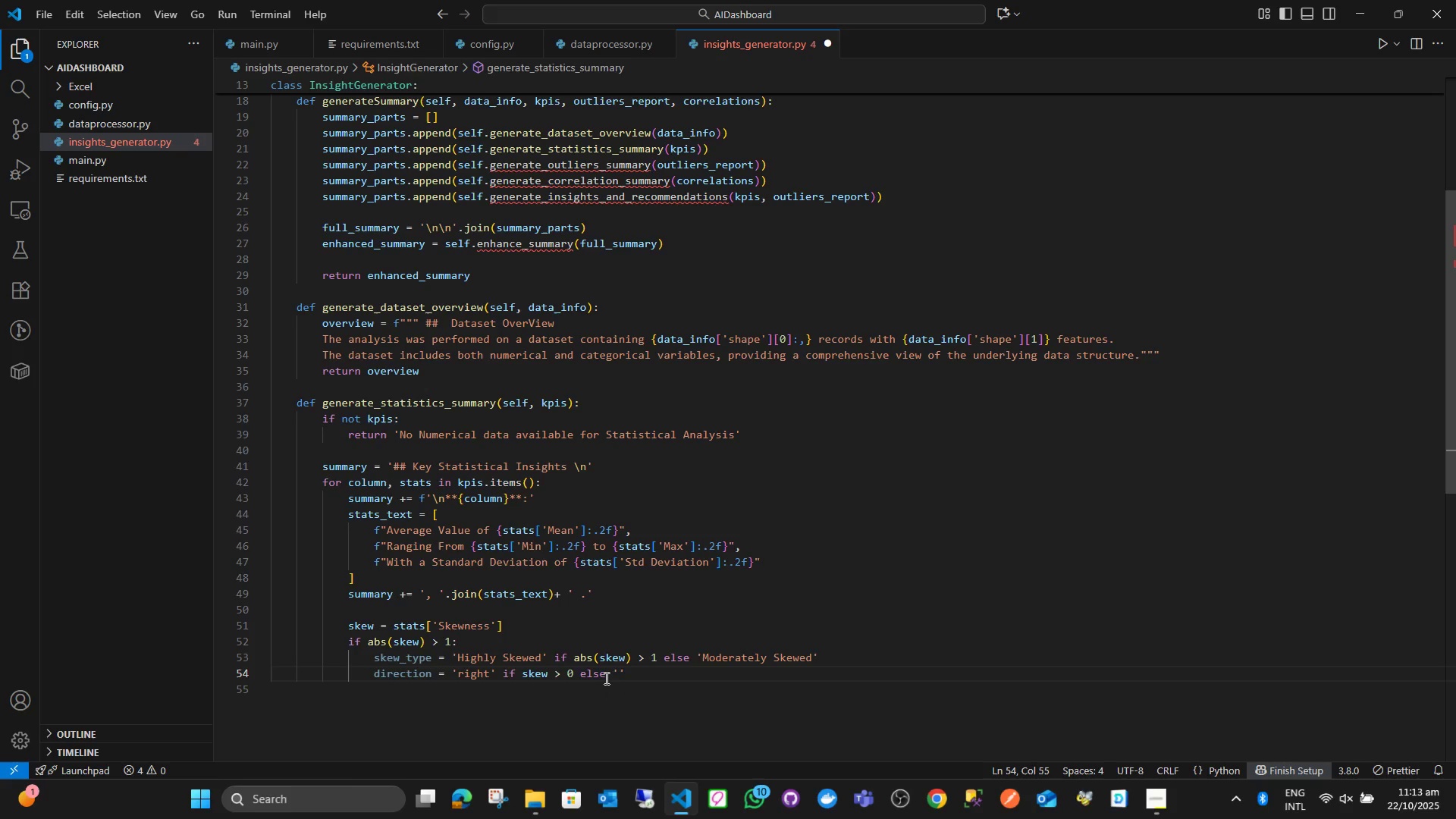 
type(left)
 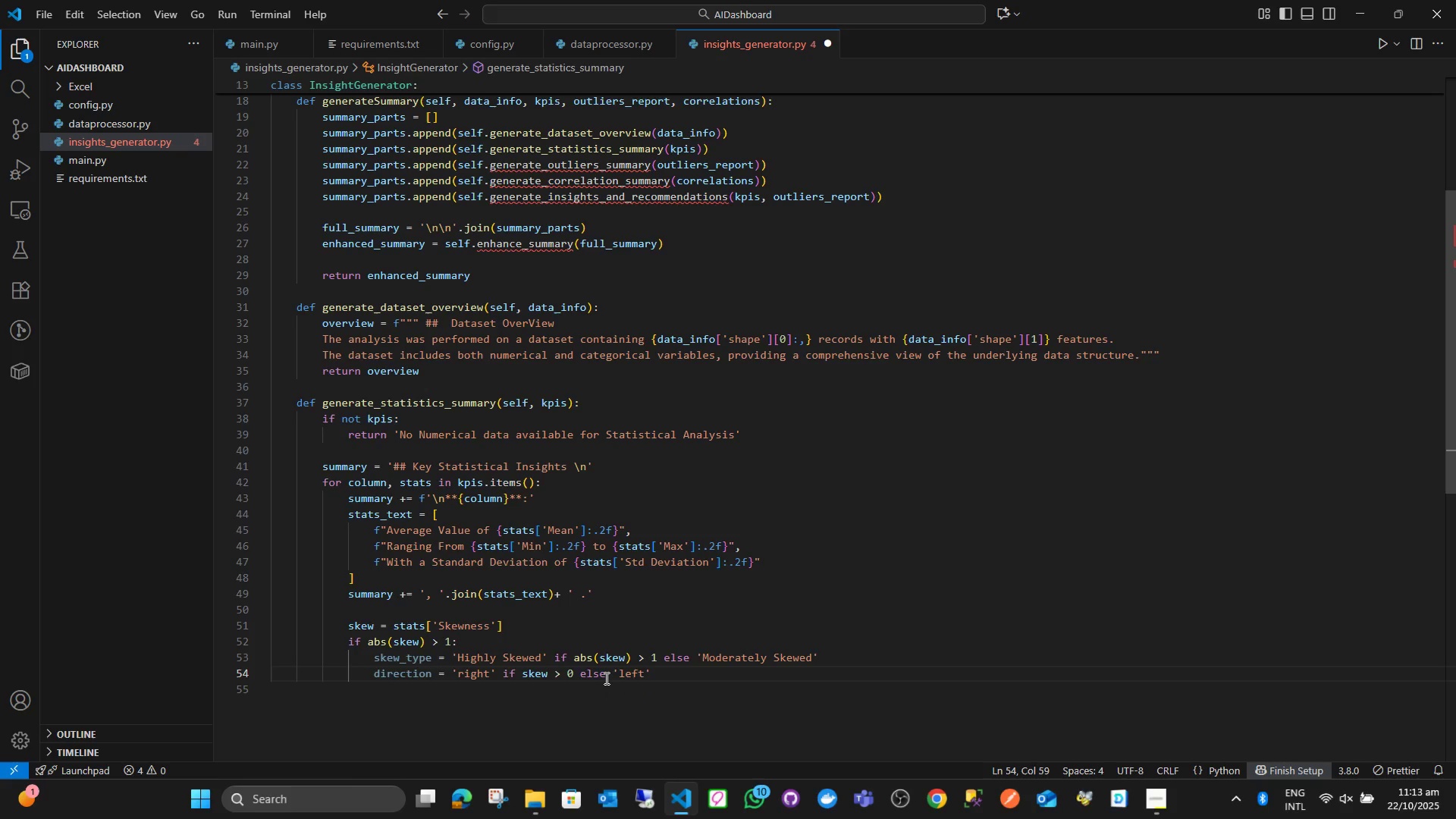 
key(ArrowRight)
 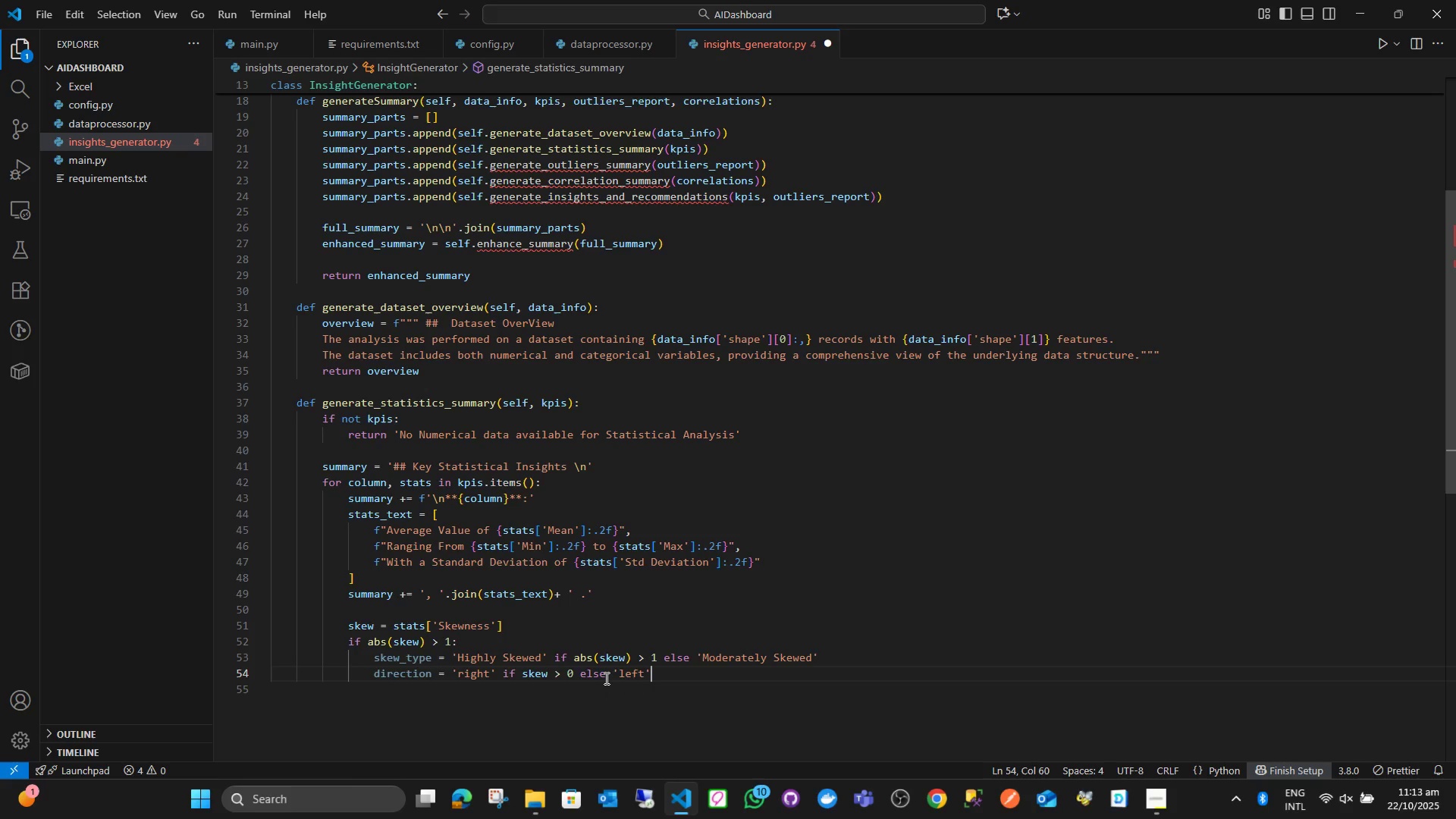 
key(Enter)
 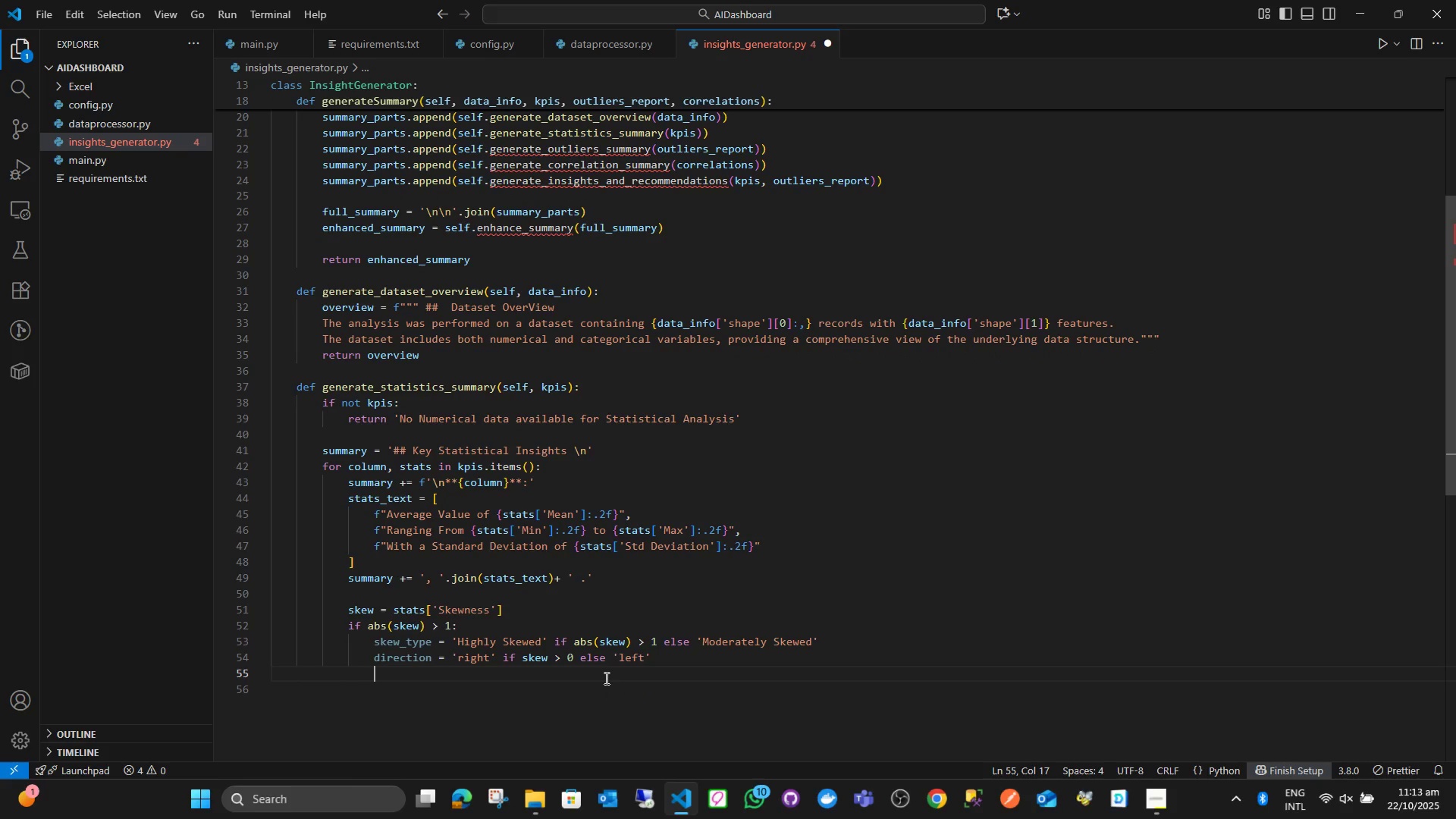 
type(summary =)
key(Backspace)
type(+ =)
 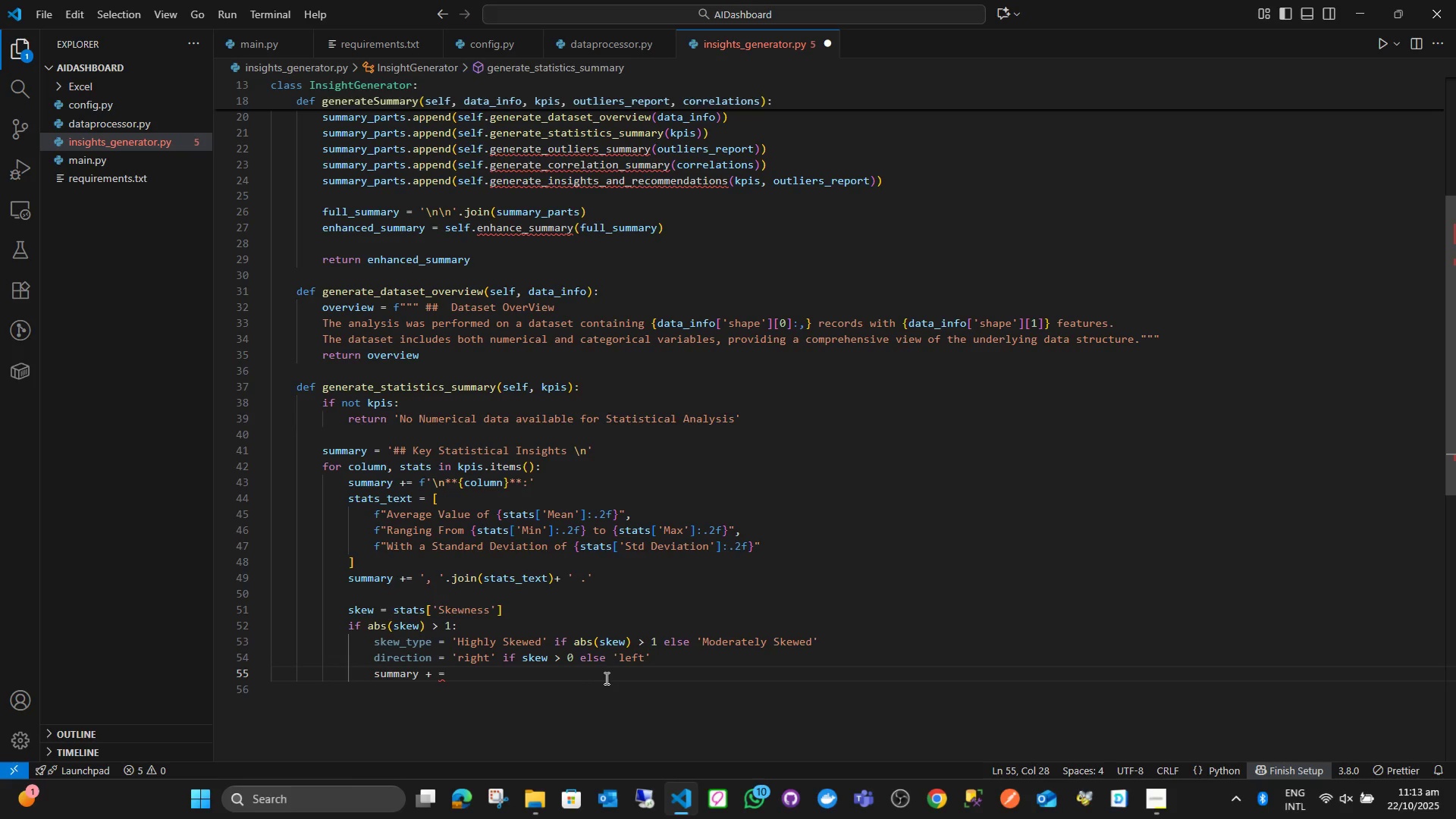 
key(Backspace)
 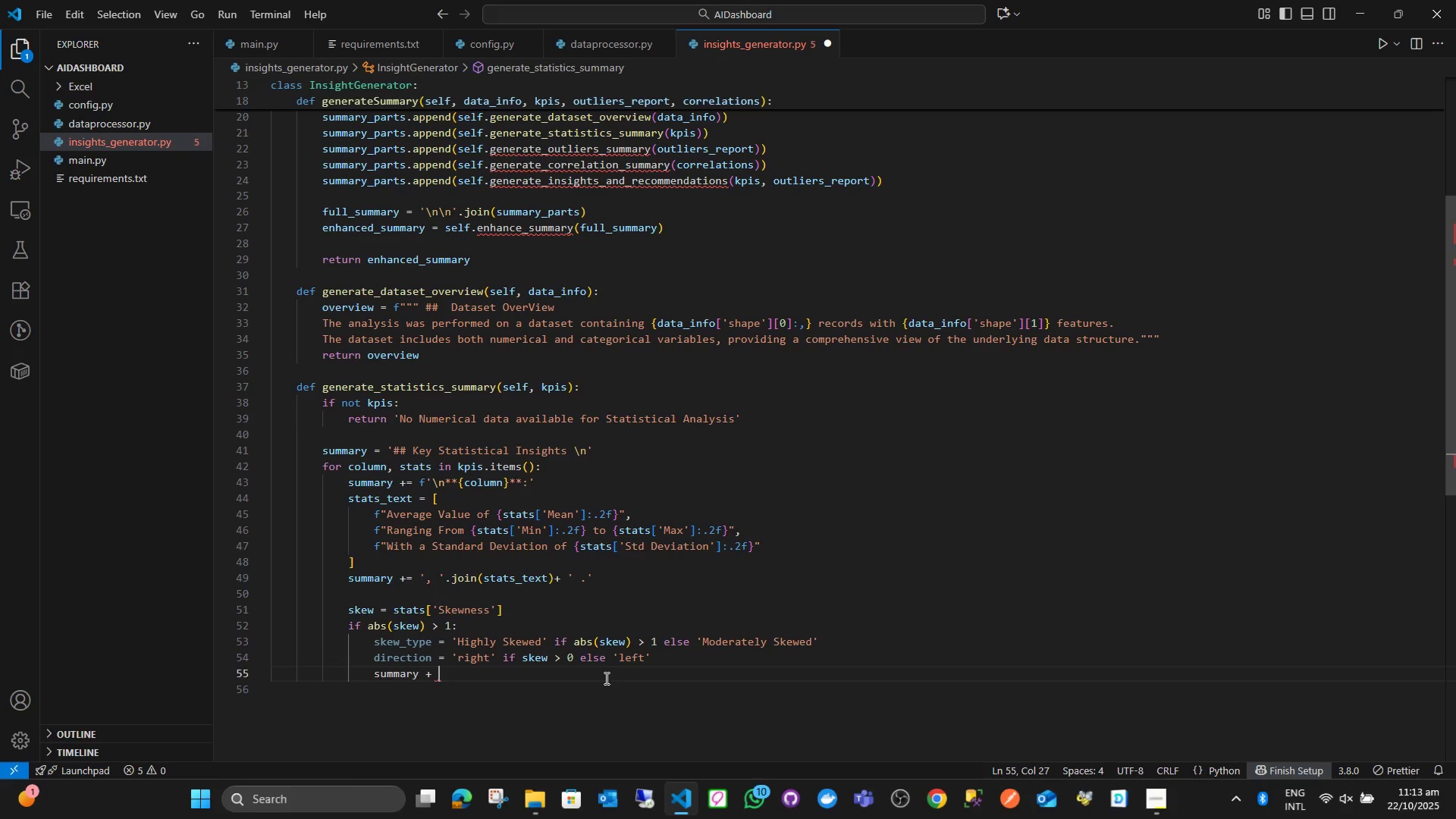 
key(Backspace)
 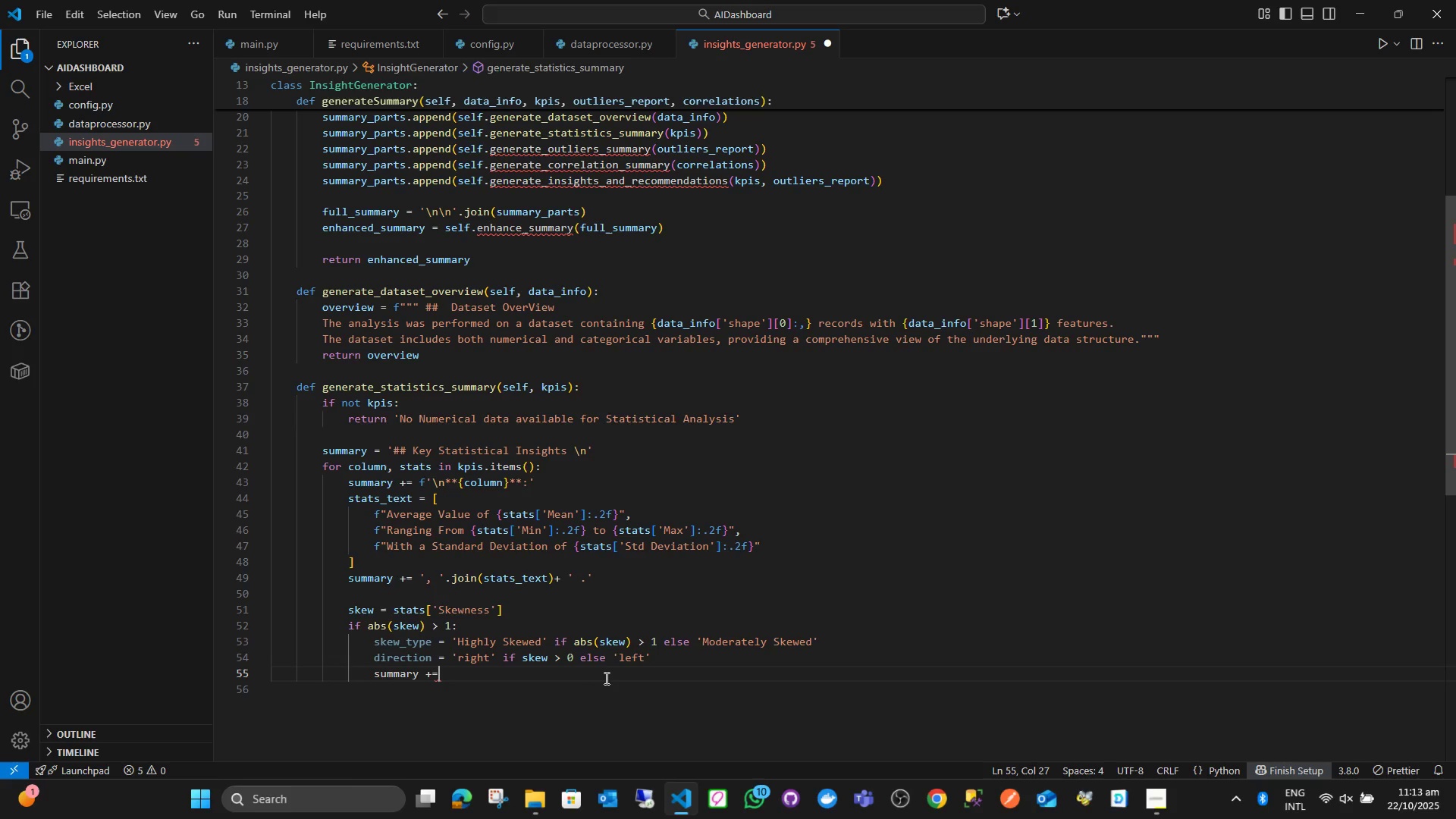 
key(Equal)
 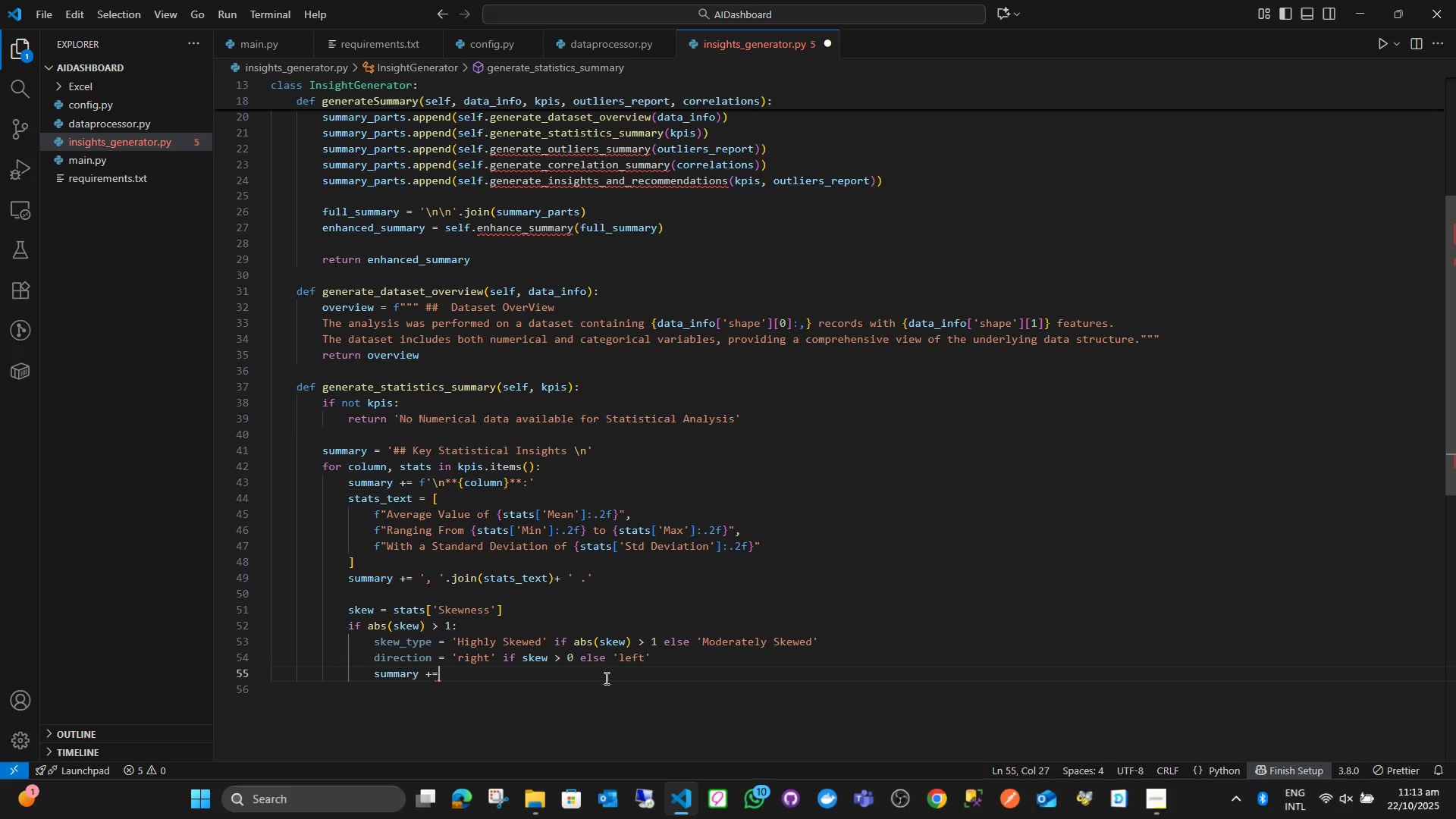 
key(Space)
 